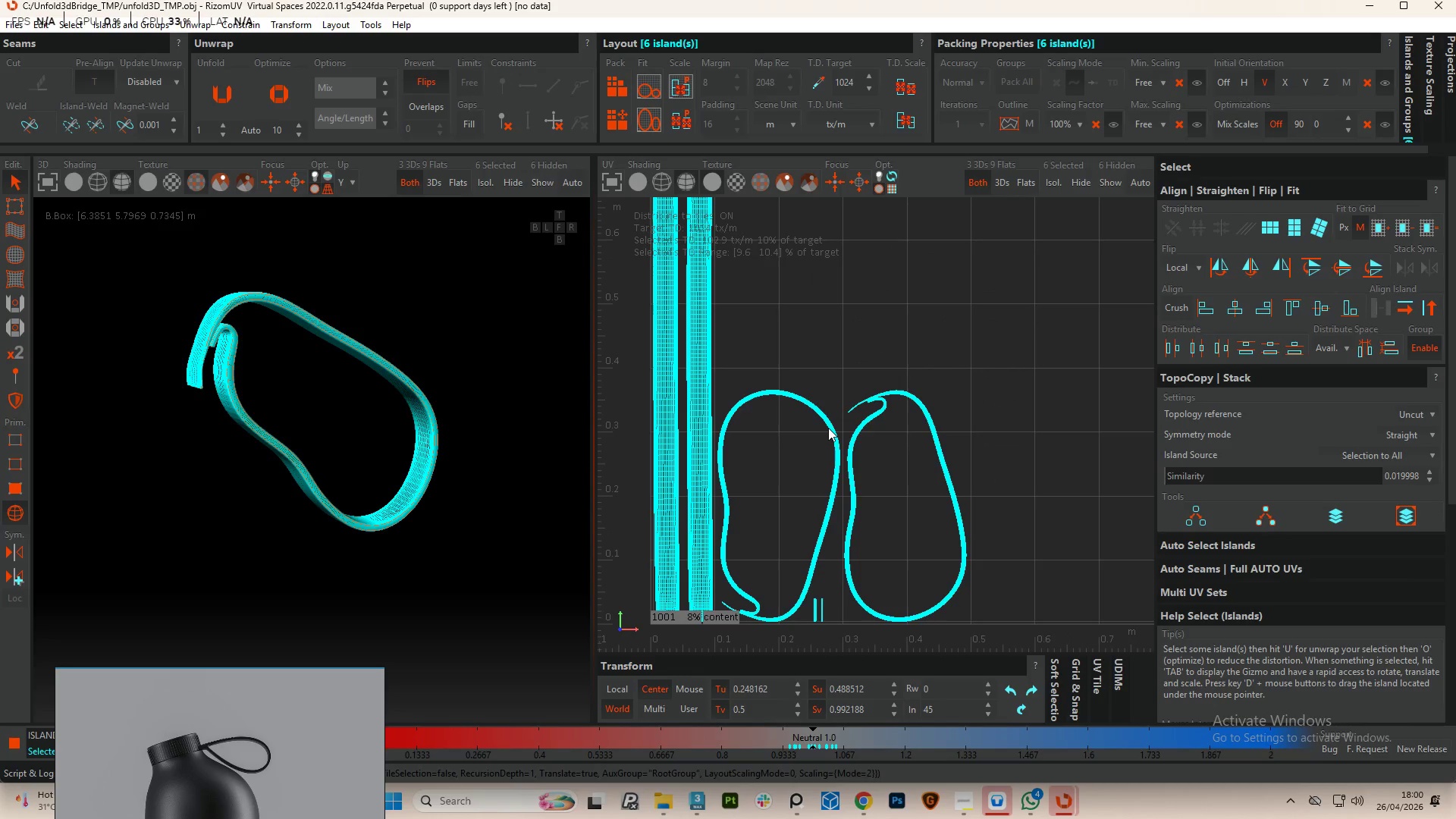 
left_click([834, 430])
 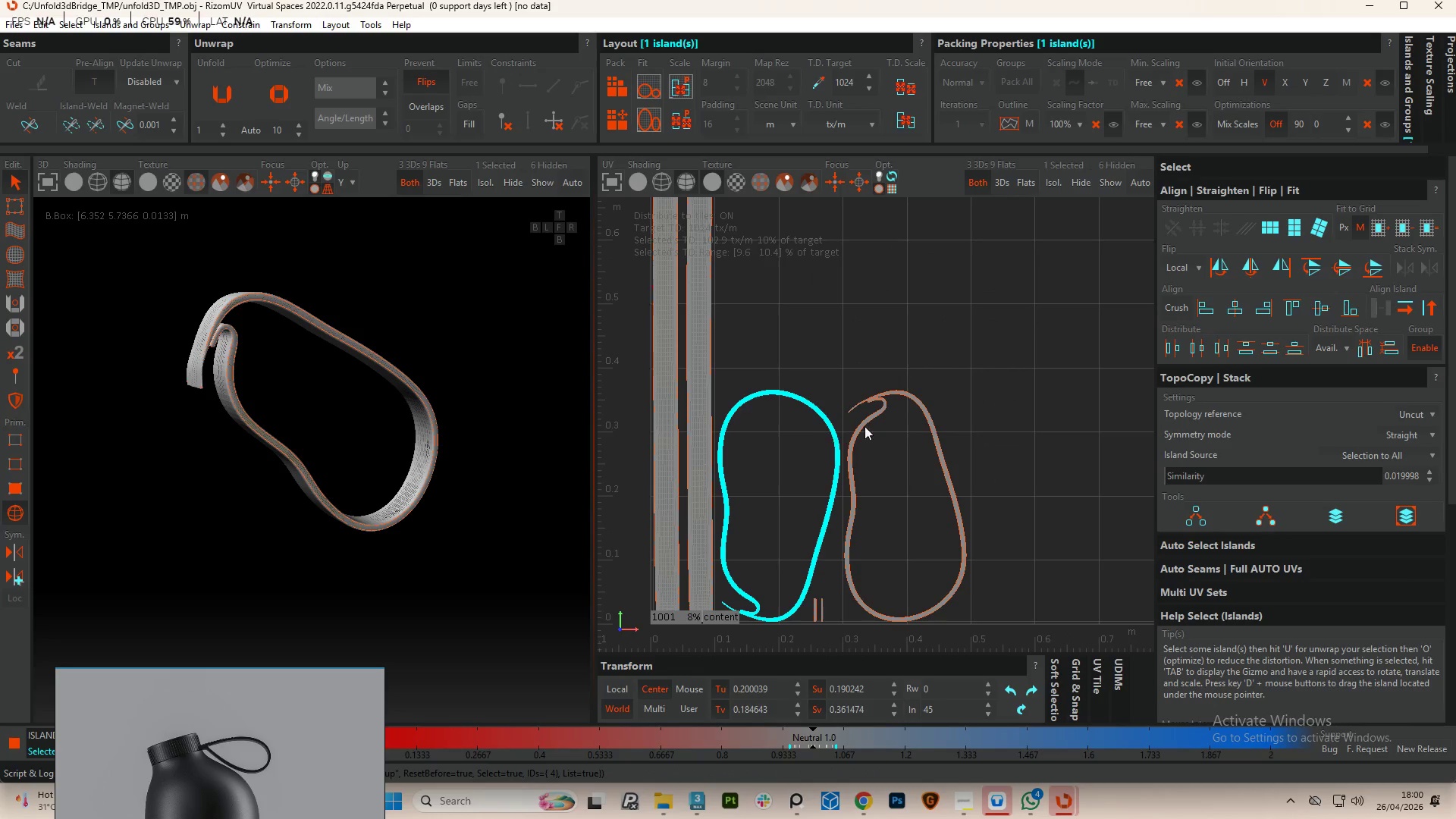 
left_click([860, 422])
 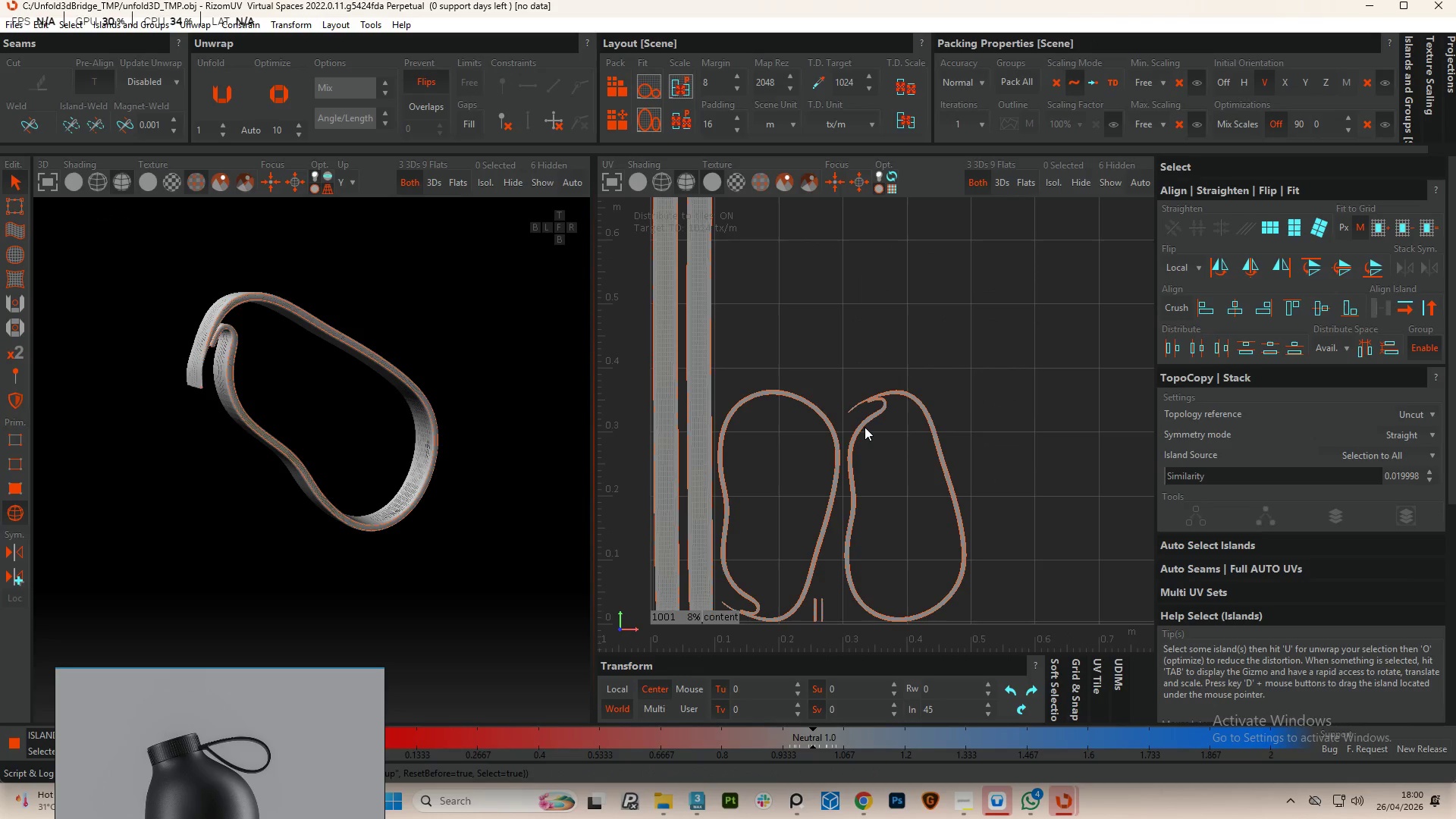 
left_click([864, 428])
 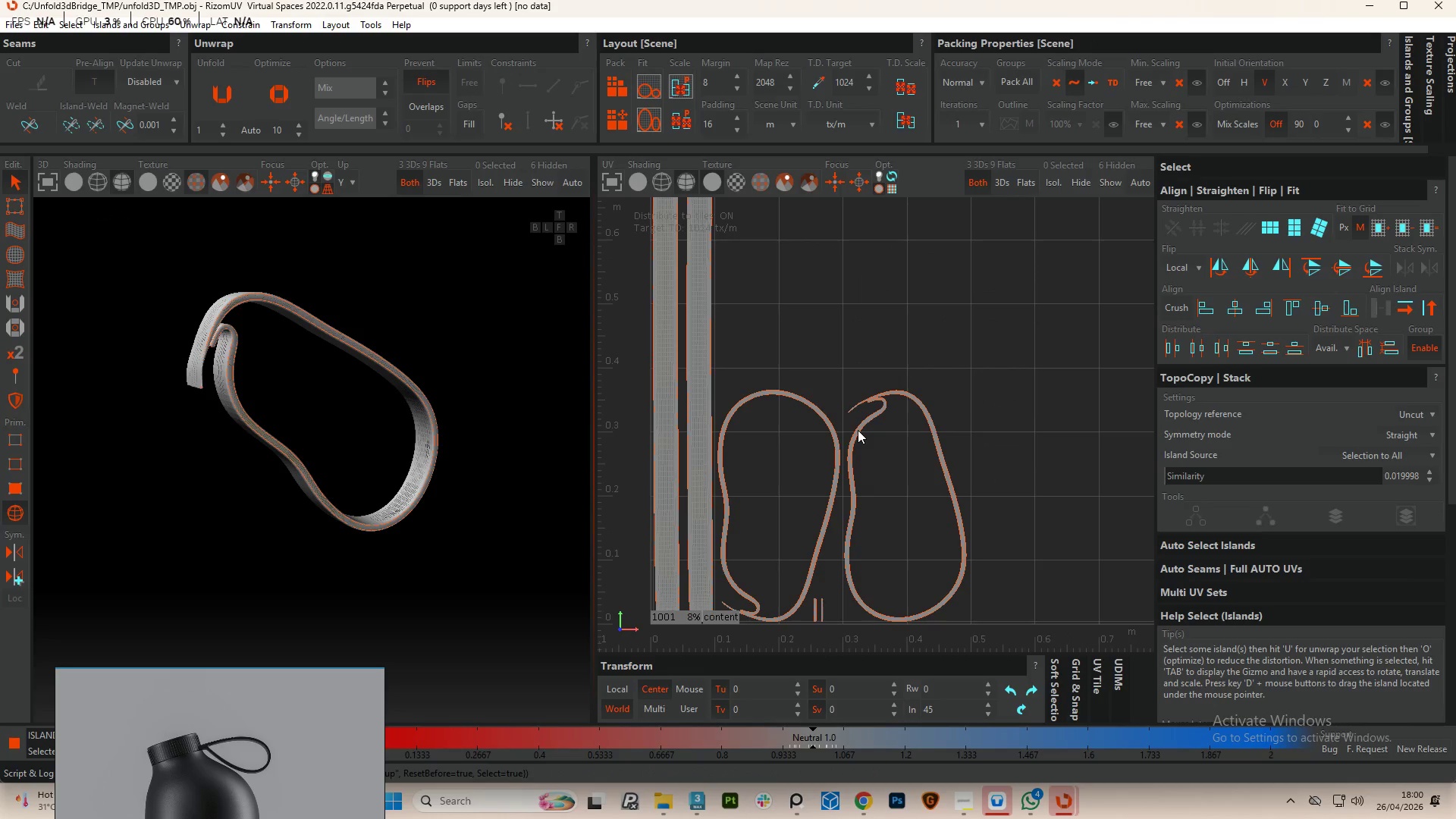 
left_click([858, 430])
 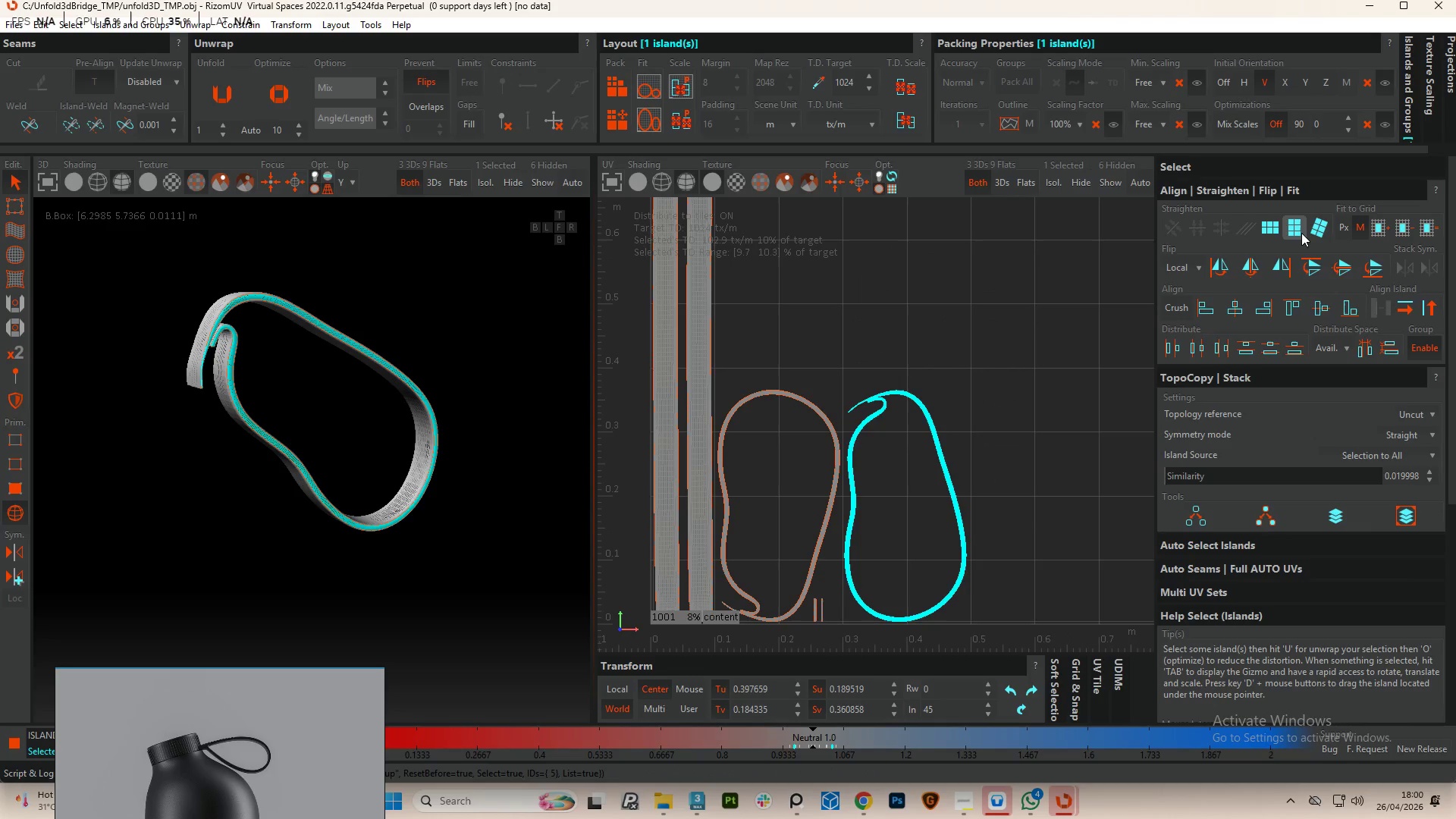 
left_click([1292, 233])
 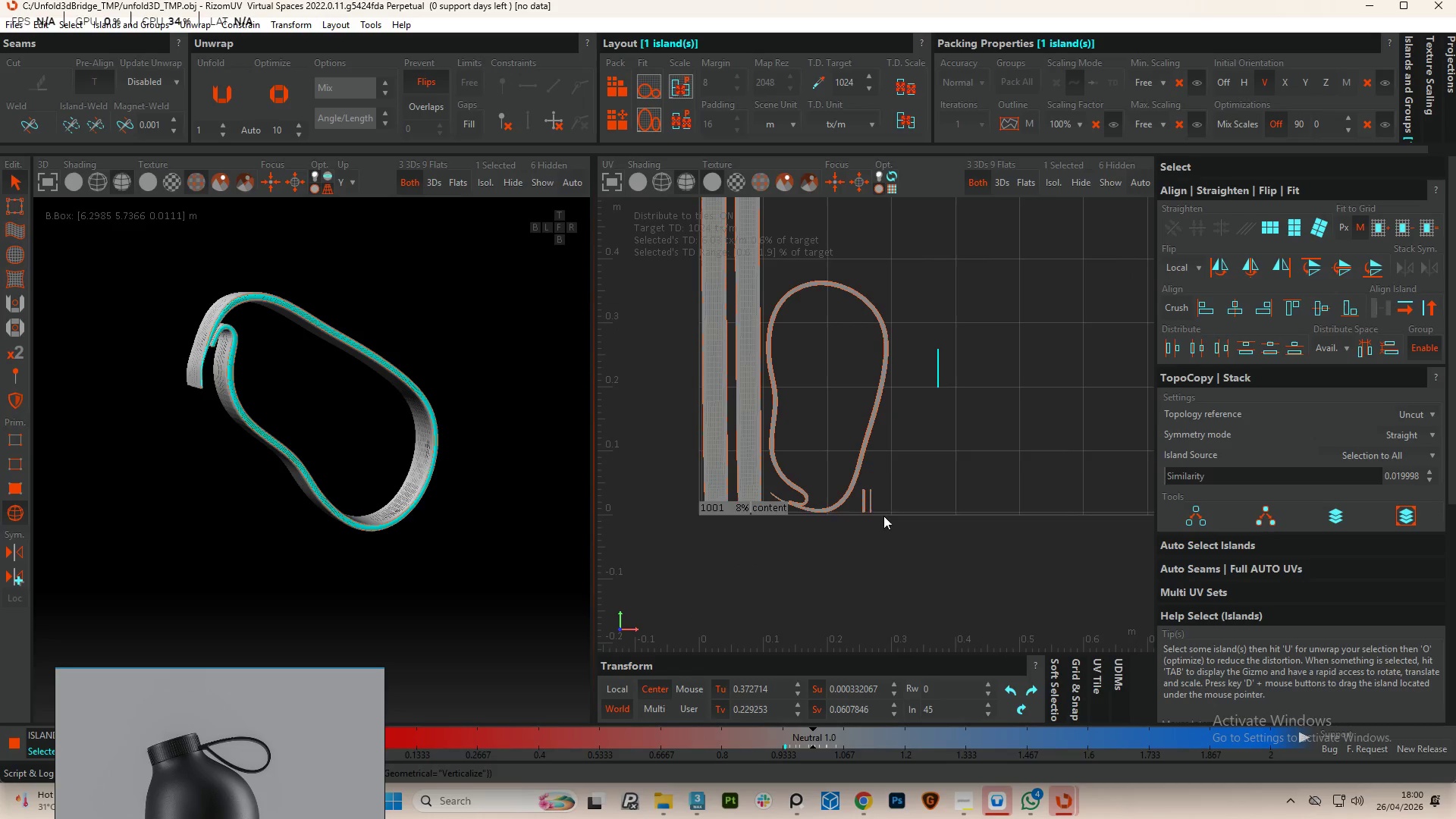 
scroll: coordinate [299, 424], scroll_direction: up, amount: 8.0
 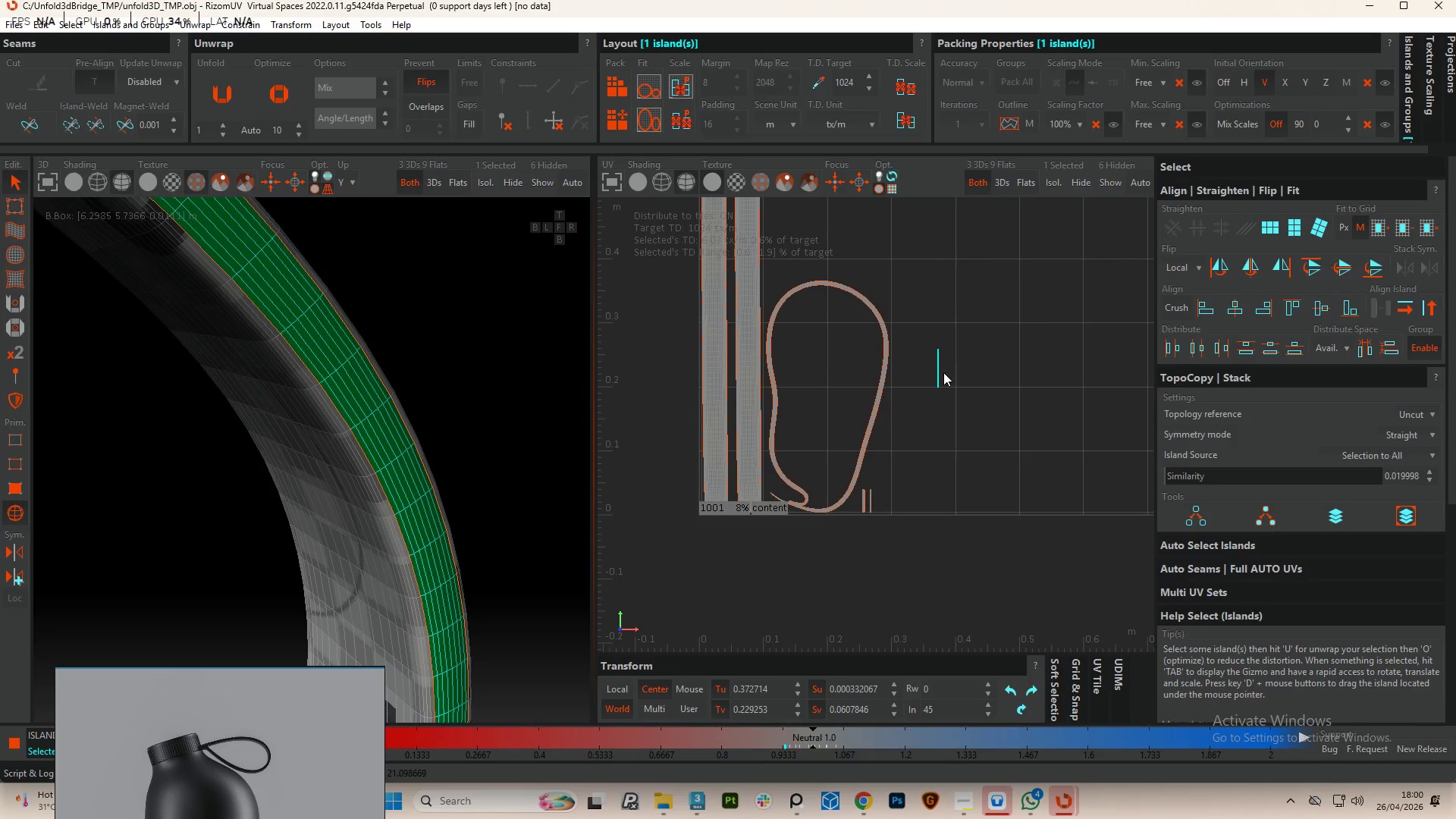 
key(Control+Z)
 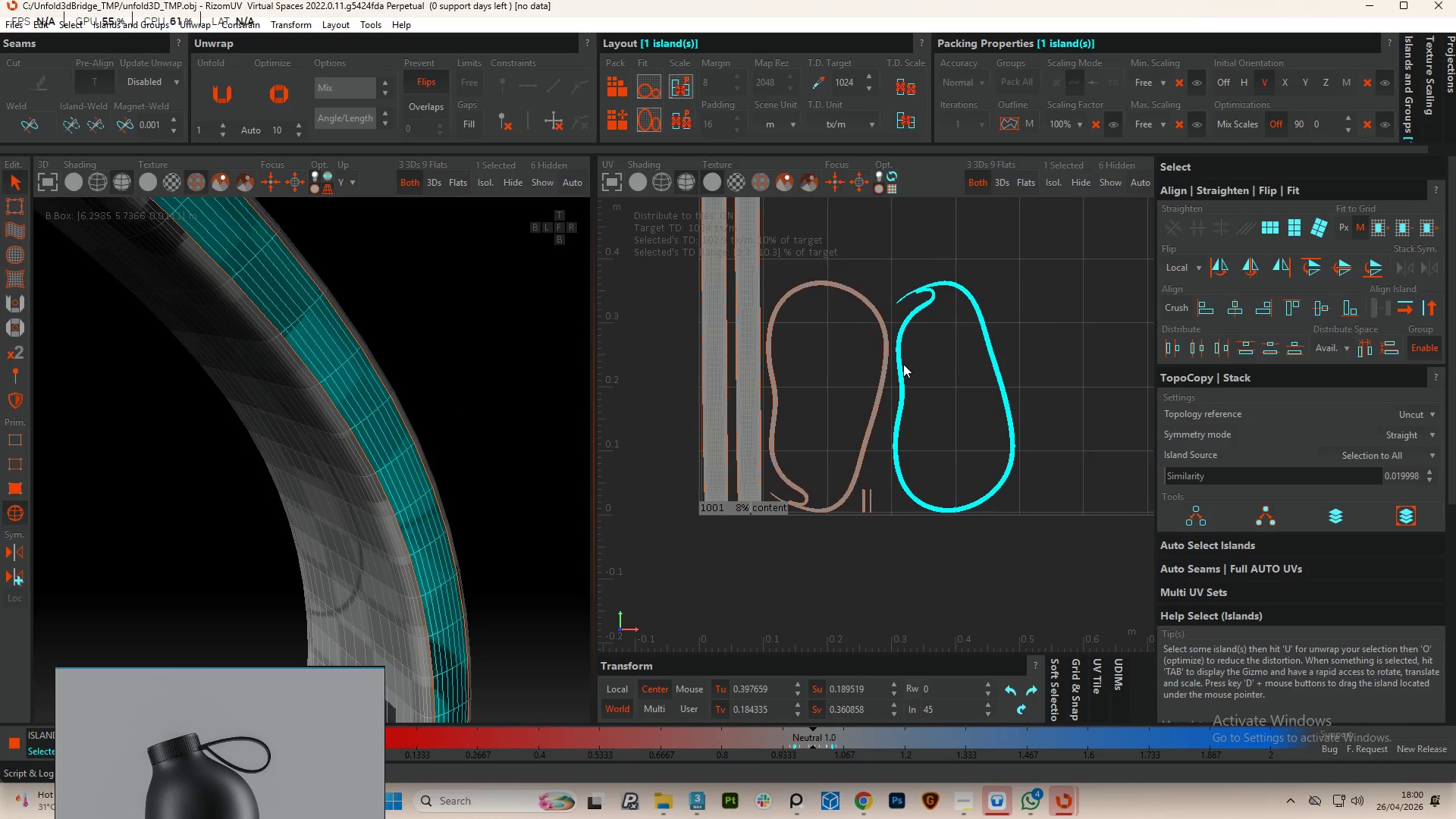 
key(U)
 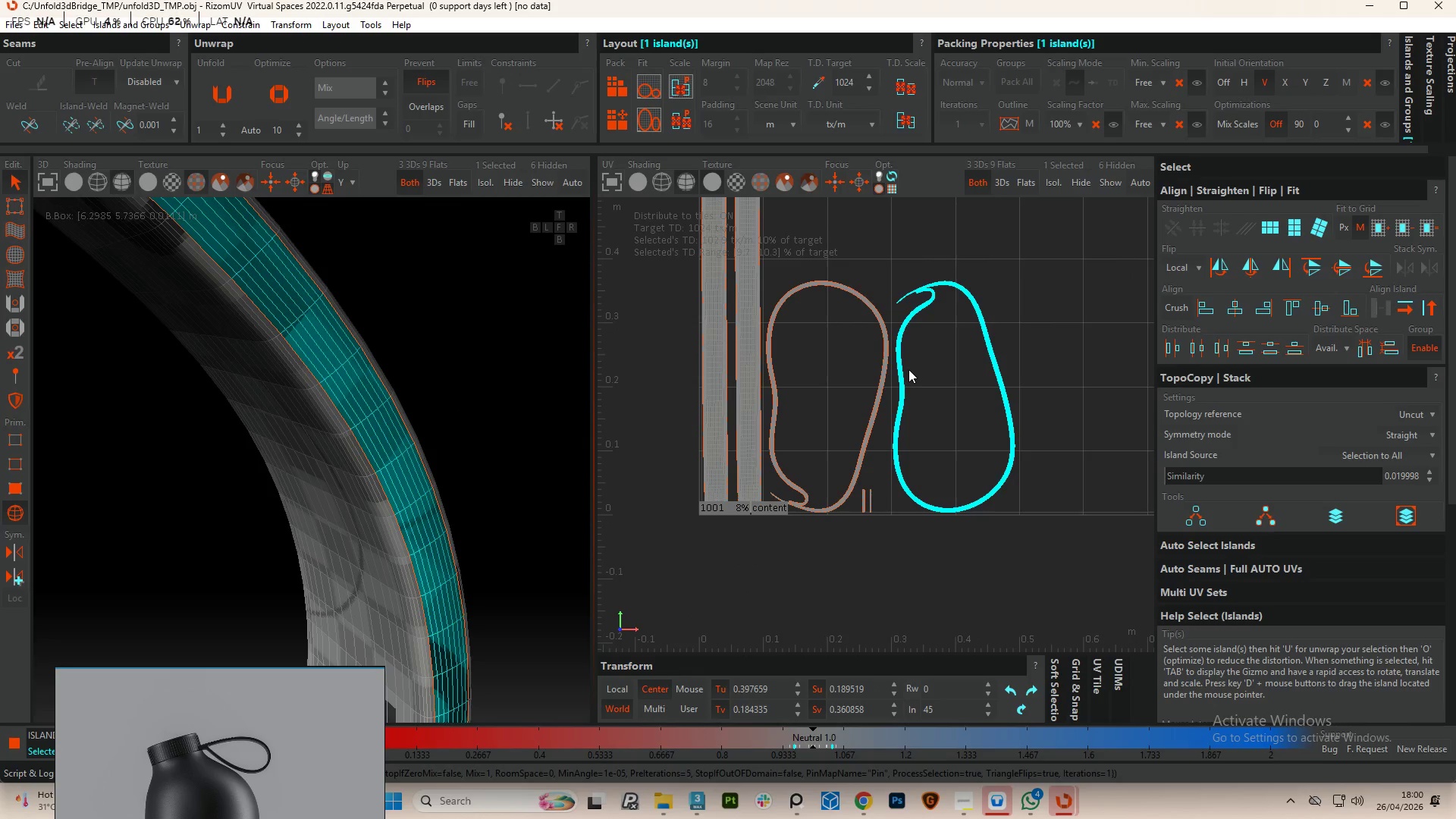 
key(P)
 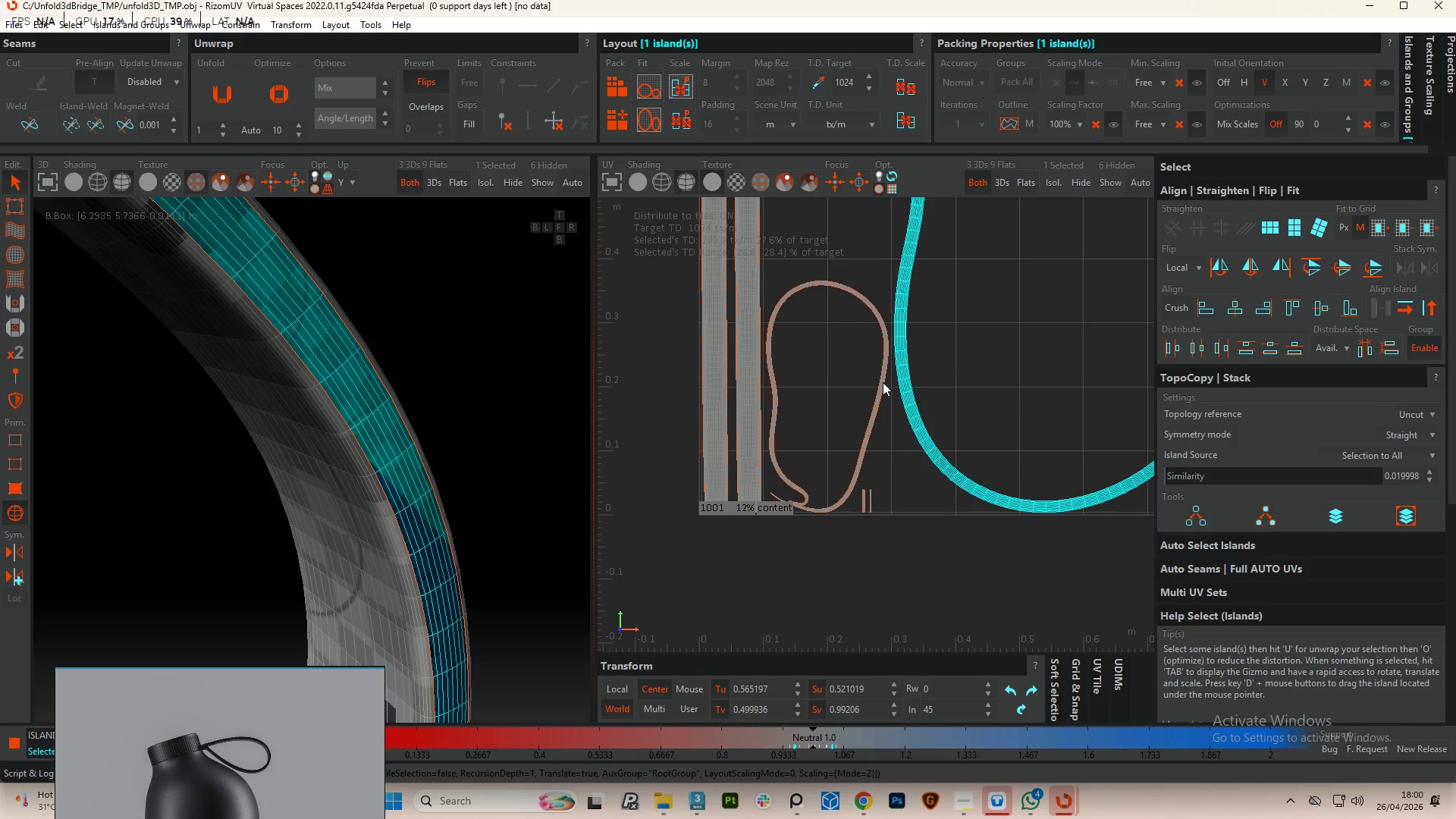 
left_click([883, 382])
 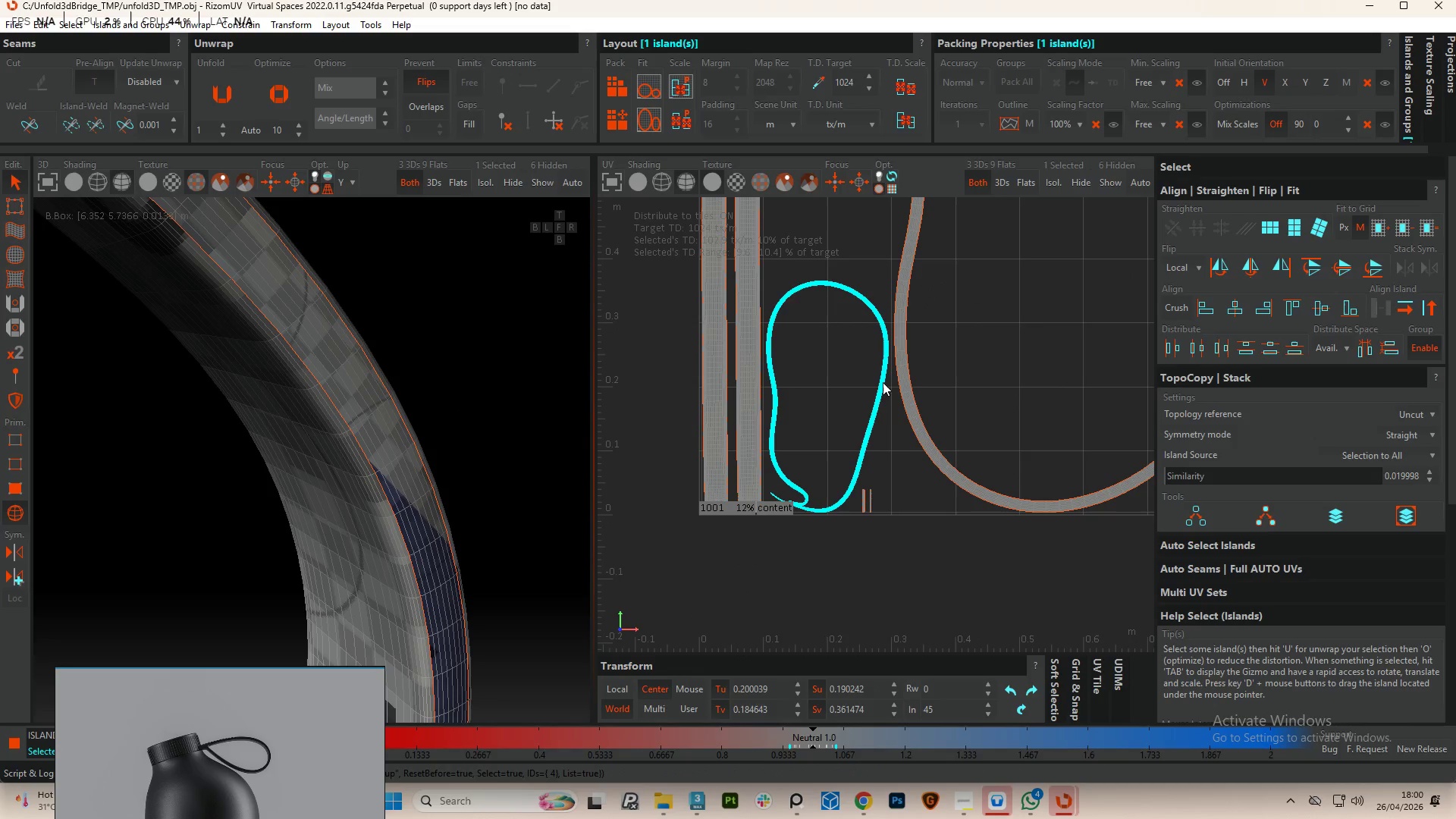 
type(up)
 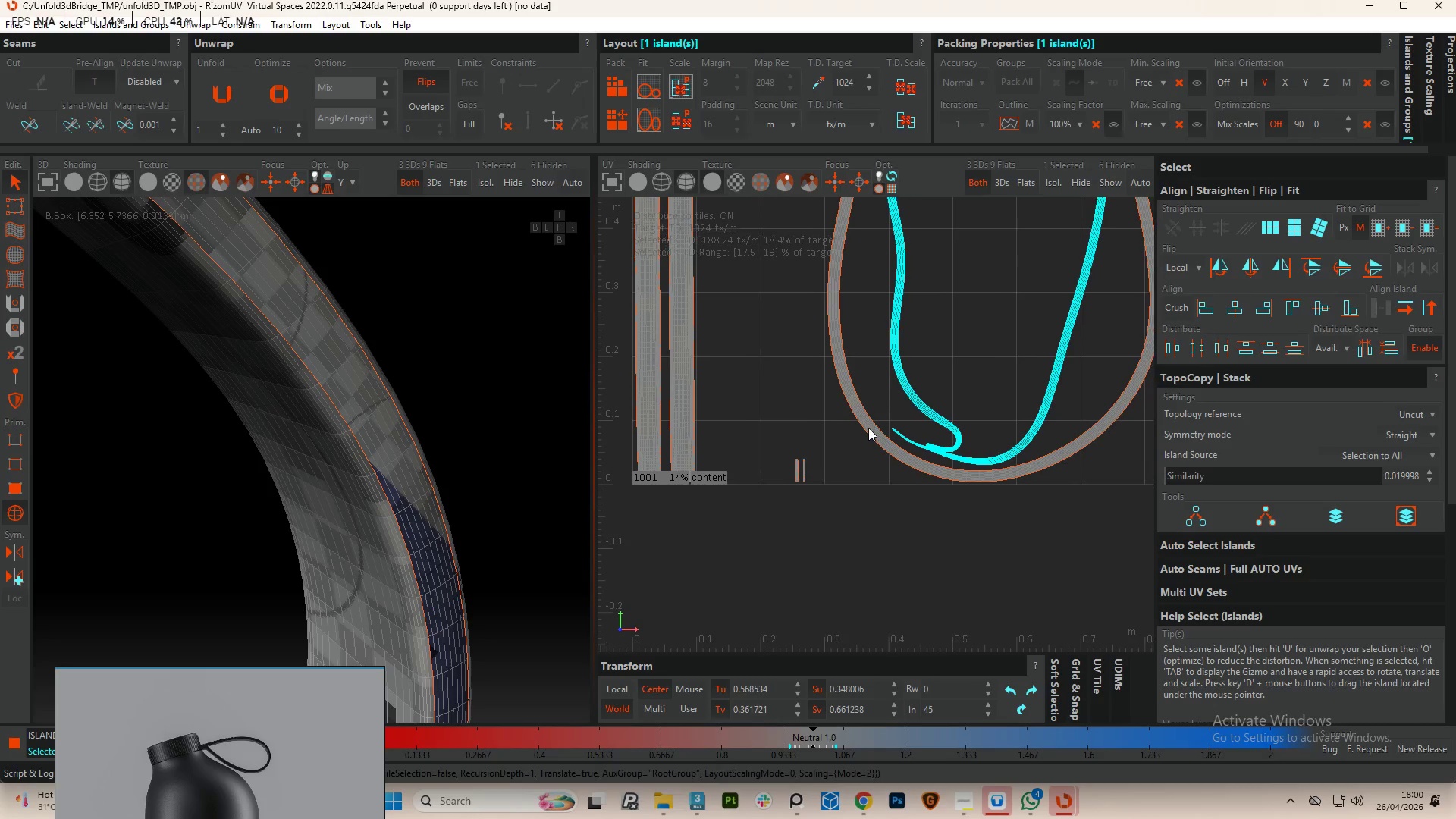 
scroll: coordinate [871, 428], scroll_direction: down, amount: 2.0
 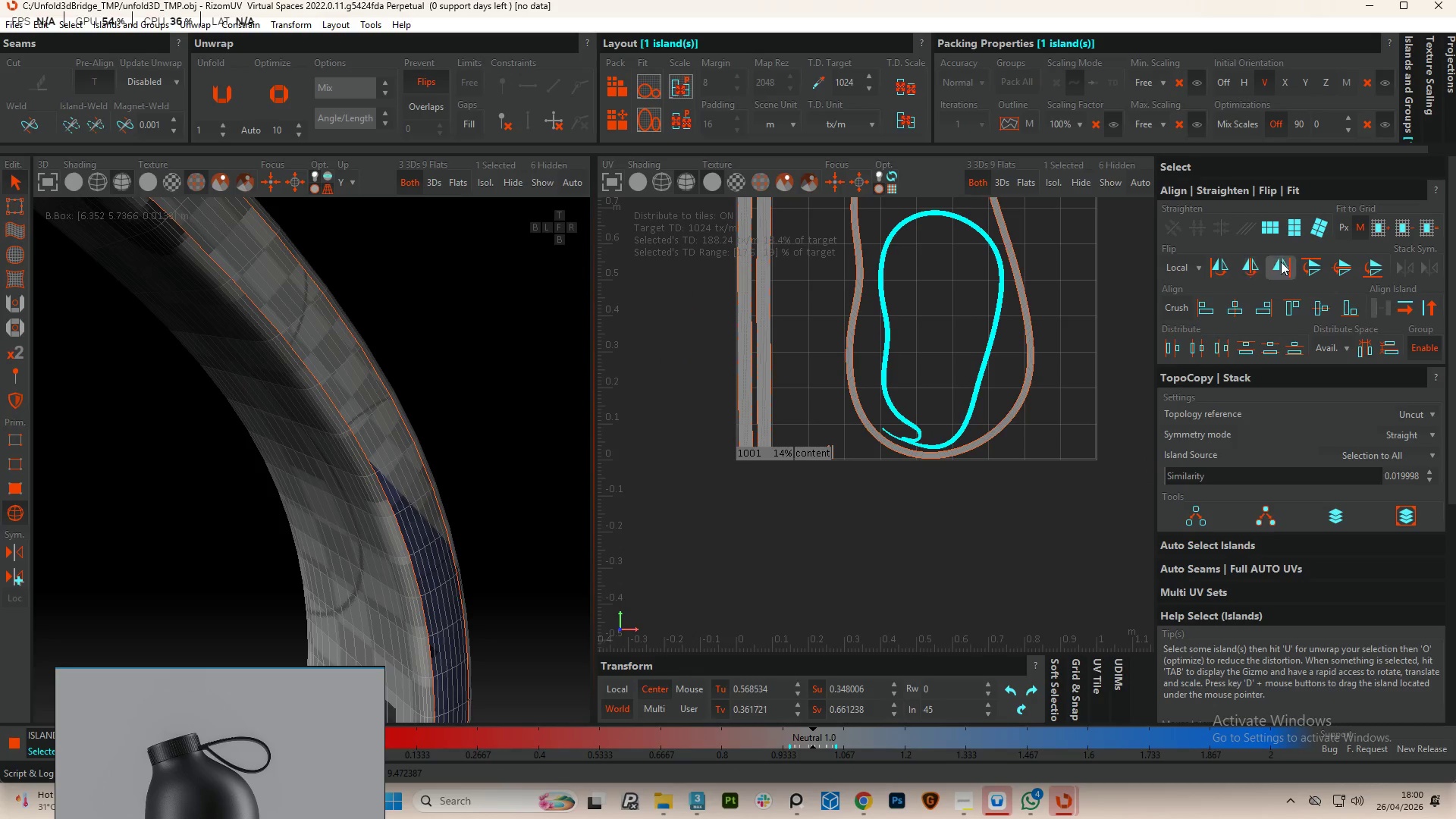 
left_click([1299, 230])
 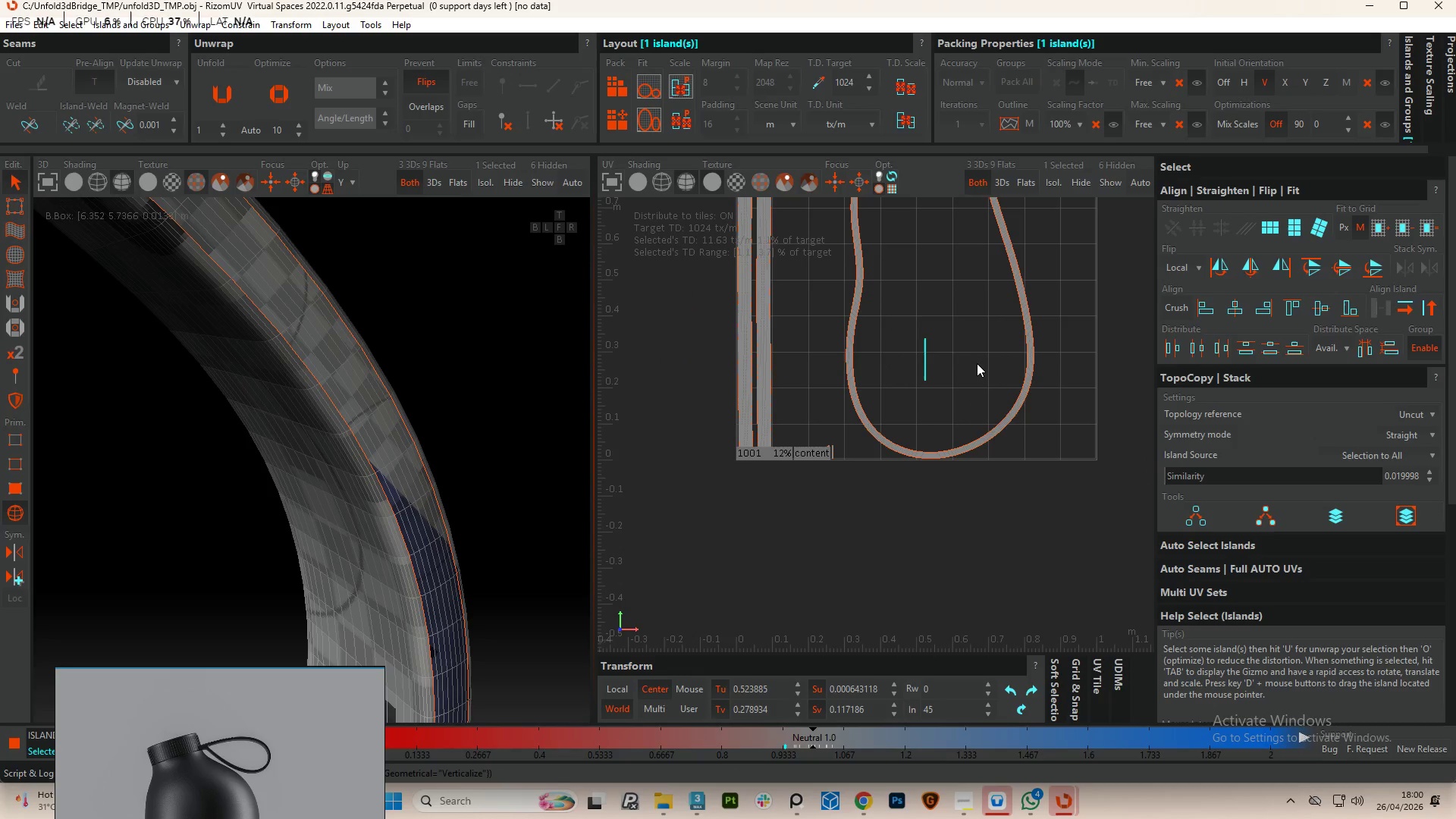 
key(Control+Z)
 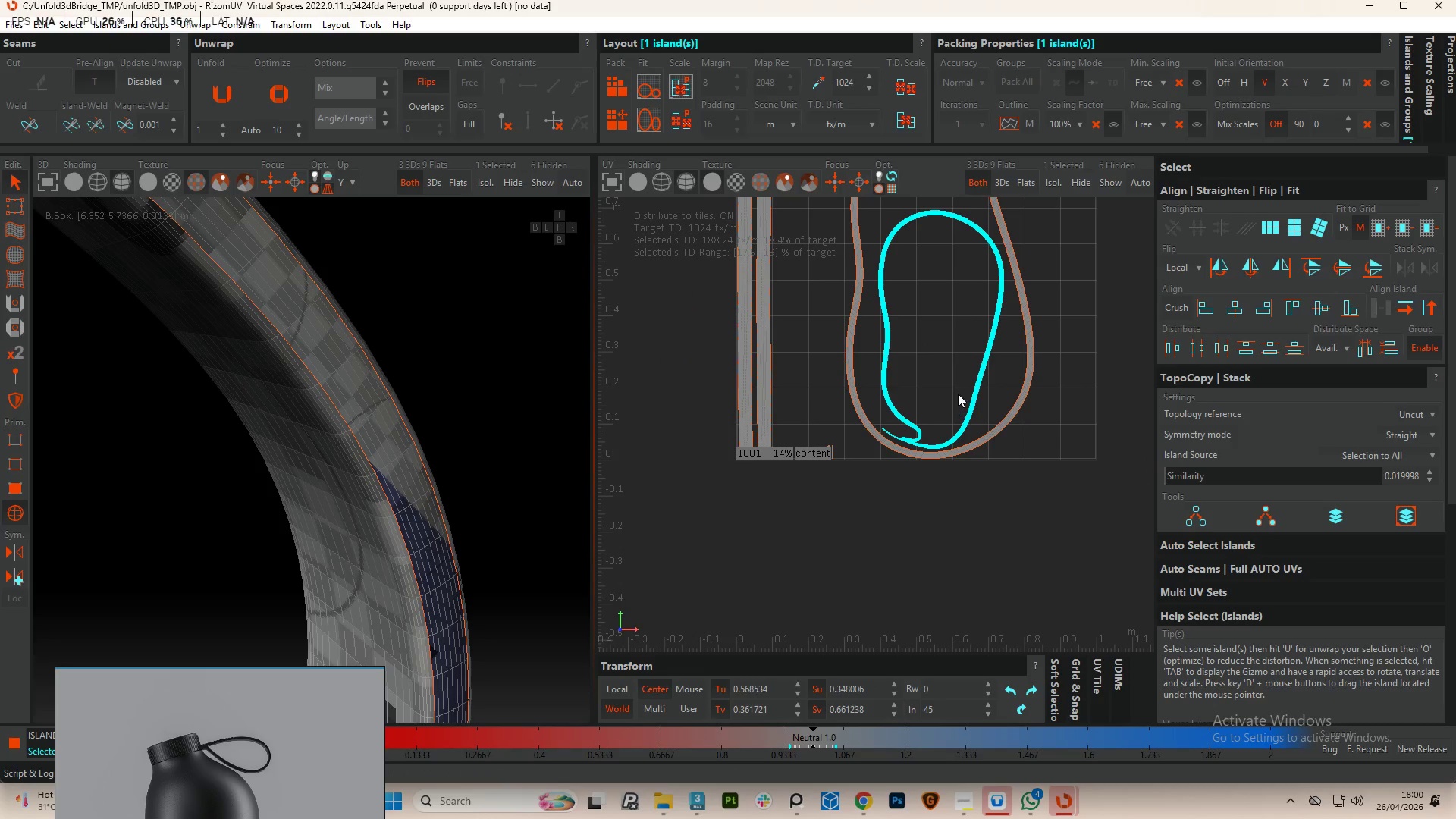 
scroll: coordinate [961, 389], scroll_direction: down, amount: 2.0
 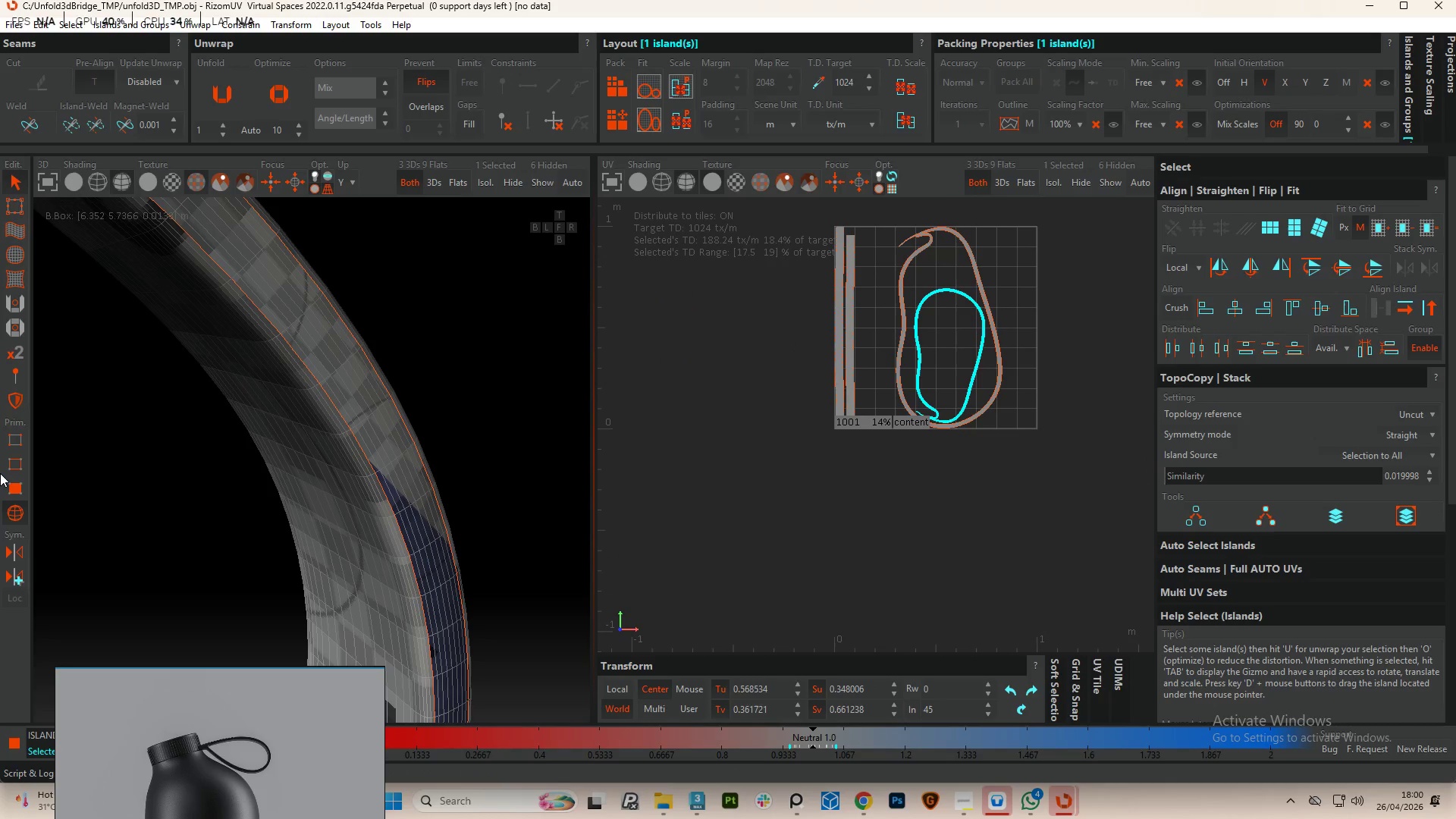 
left_click([21, 465])
 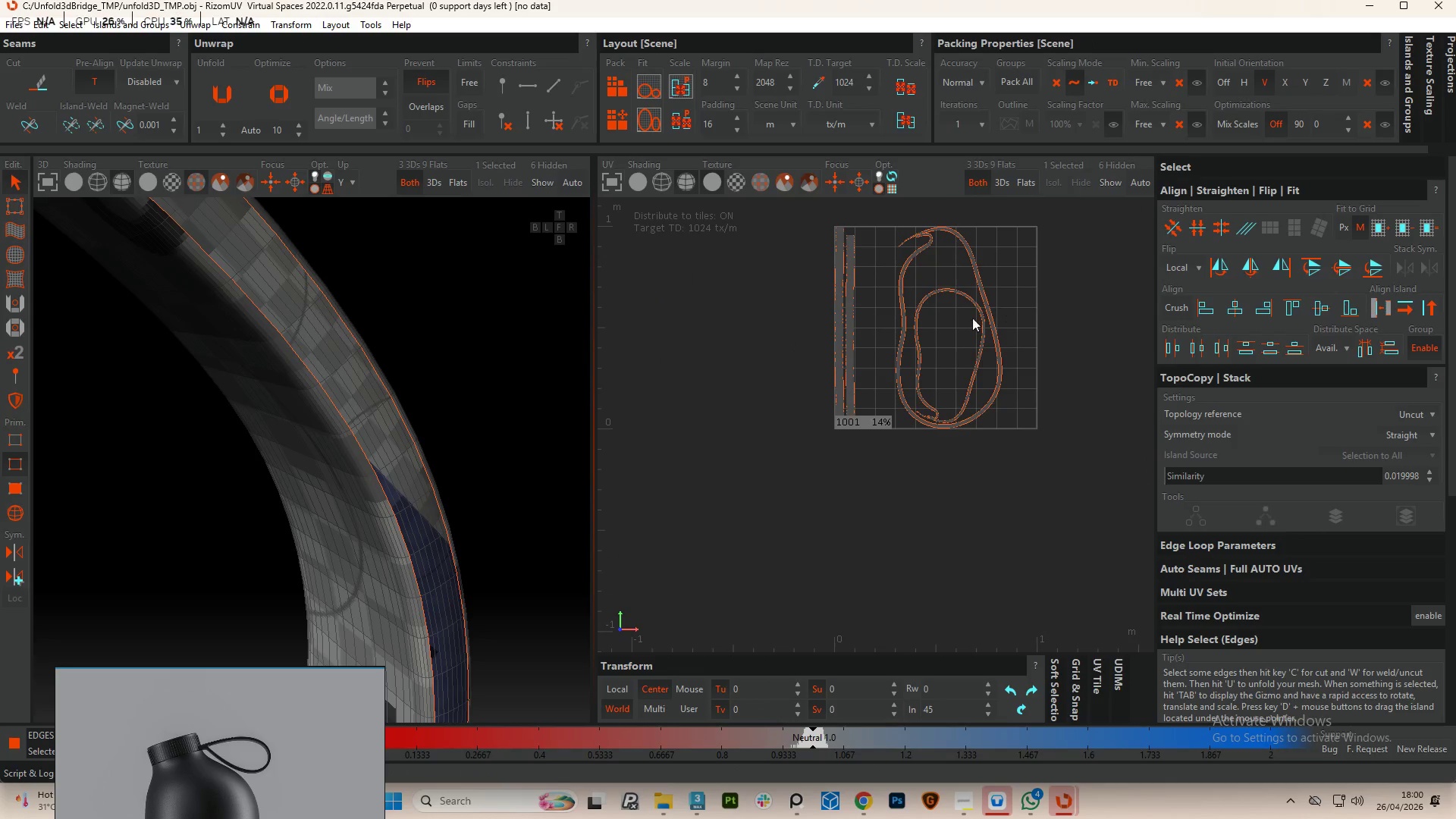 
scroll: coordinate [795, 332], scroll_direction: up, amount: 8.0
 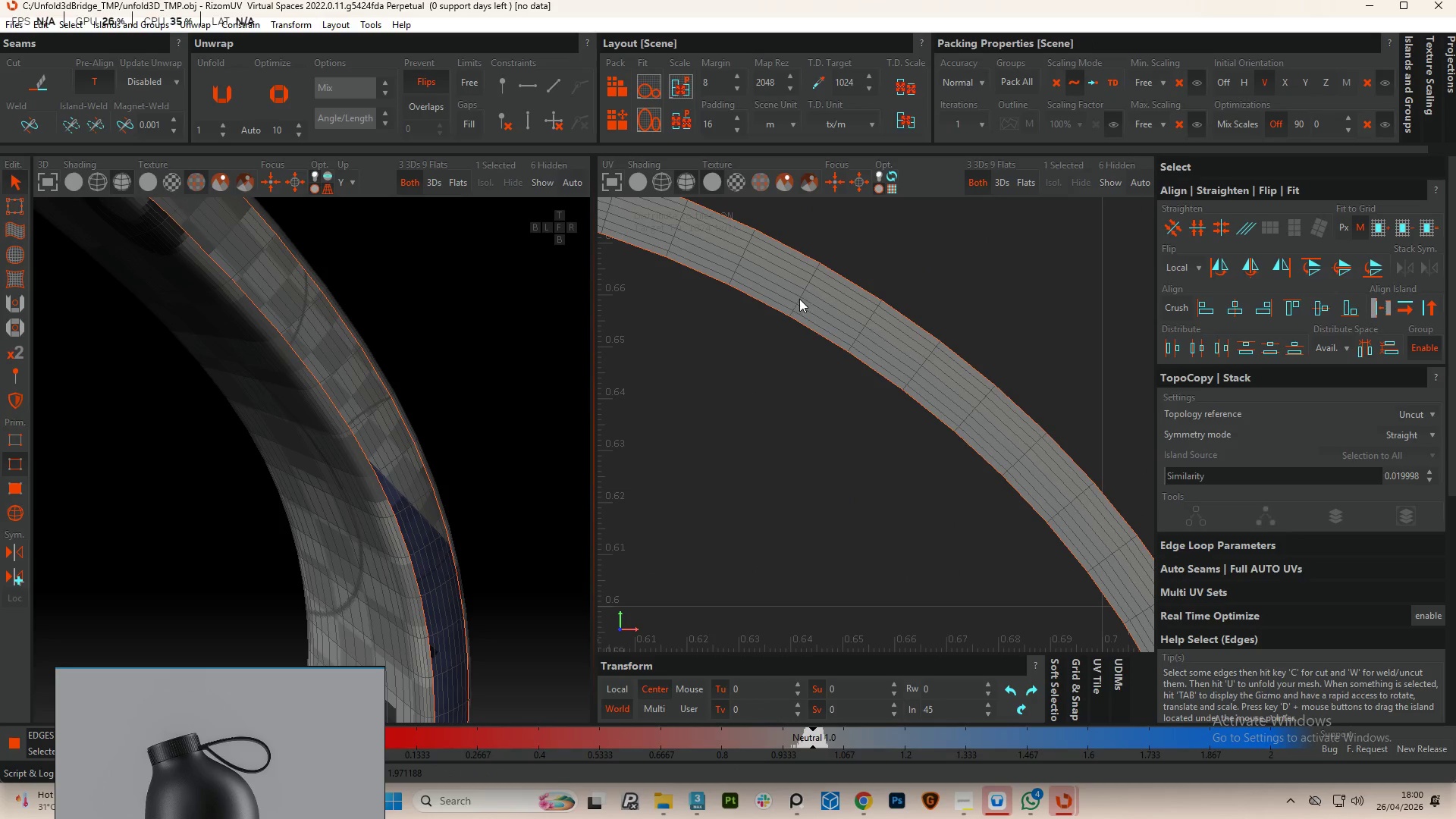 
double_click([800, 300])
 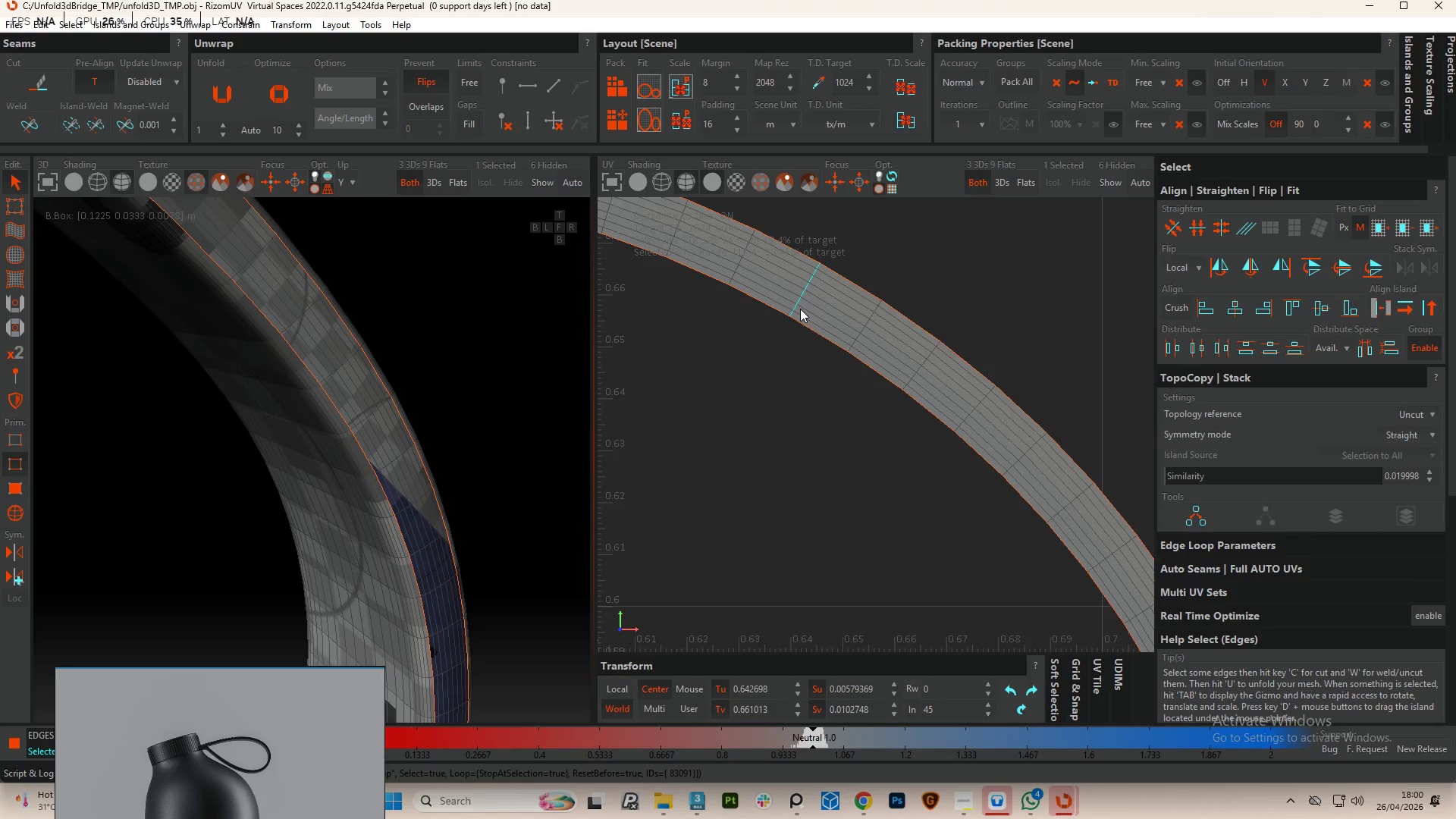 
scroll: coordinate [846, 325], scroll_direction: down, amount: 11.0
 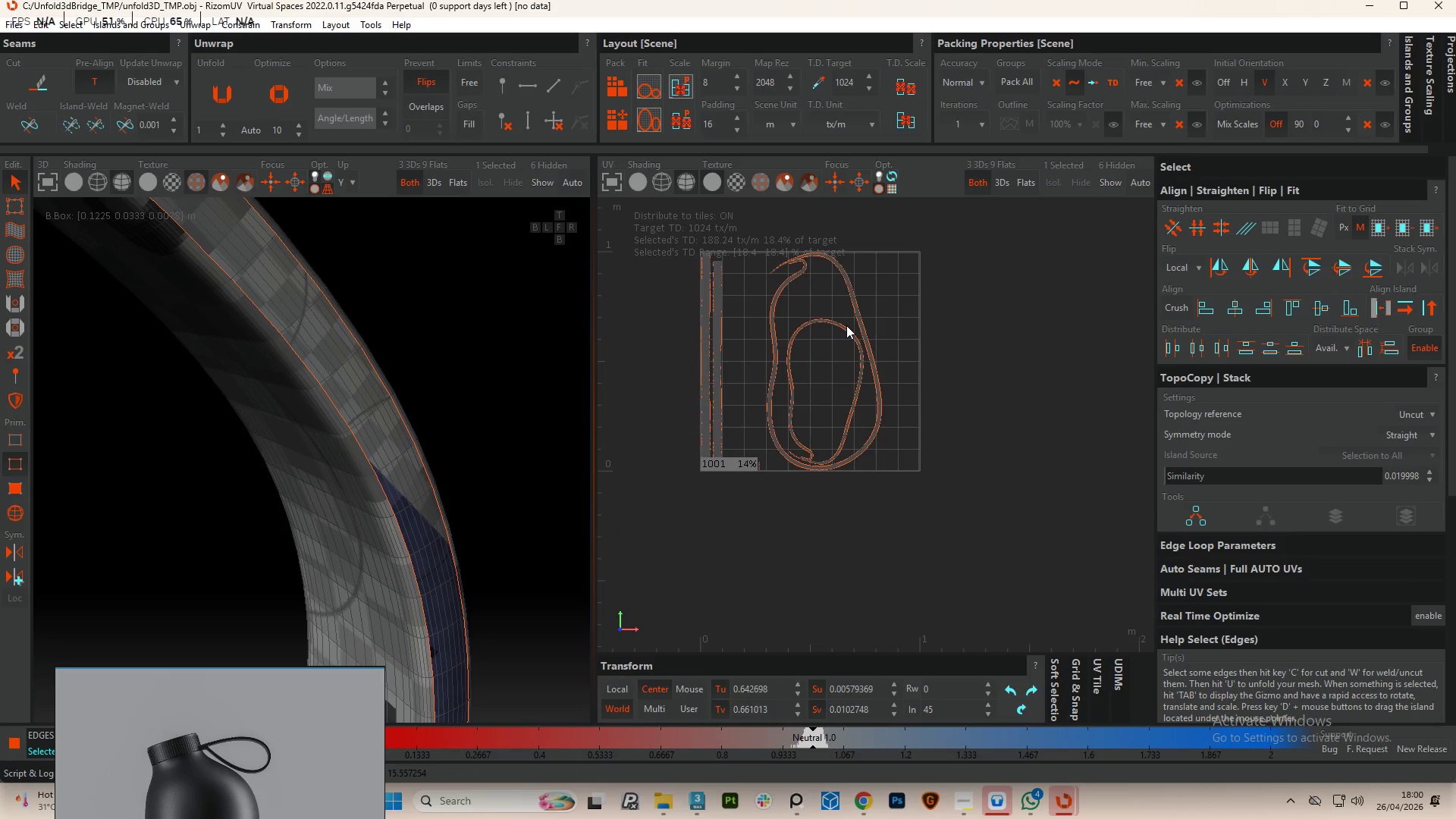 
hold_key(key=AltLeft, duration=0.56)
 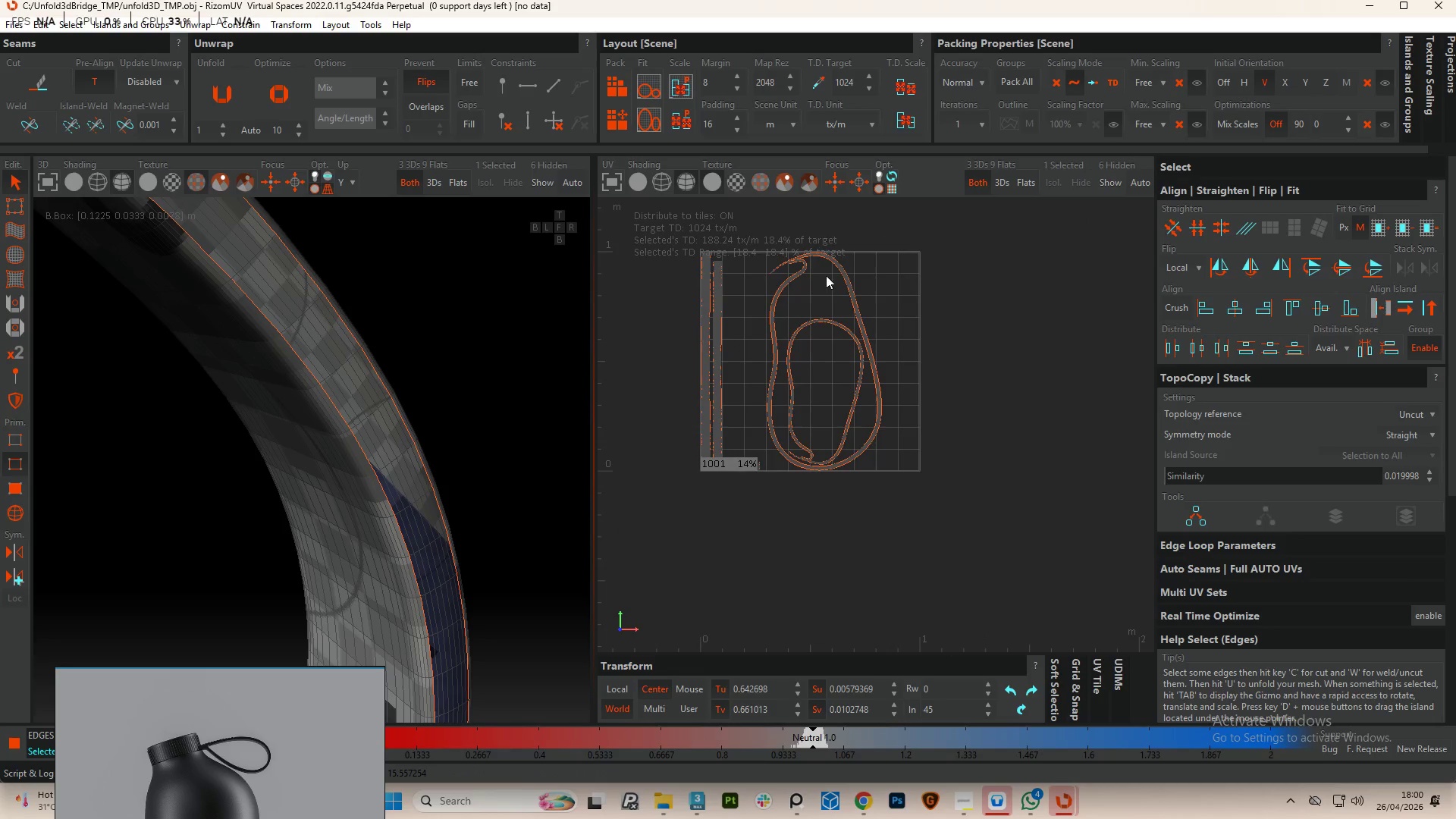 
scroll: coordinate [793, 563], scroll_direction: up, amount: 6.0
 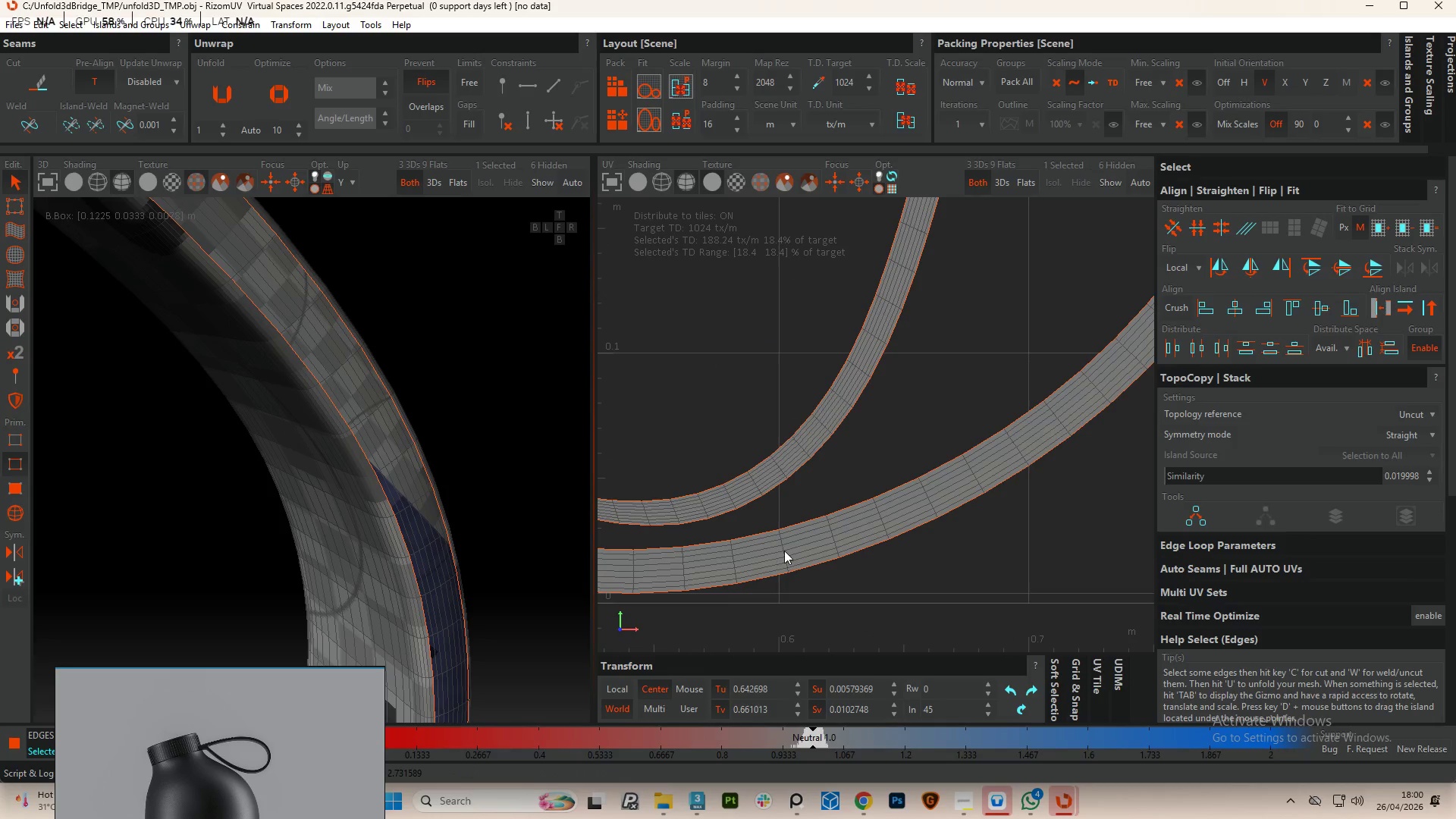 
hold_key(key=ControlLeft, duration=1.67)
double_click([784, 554])
 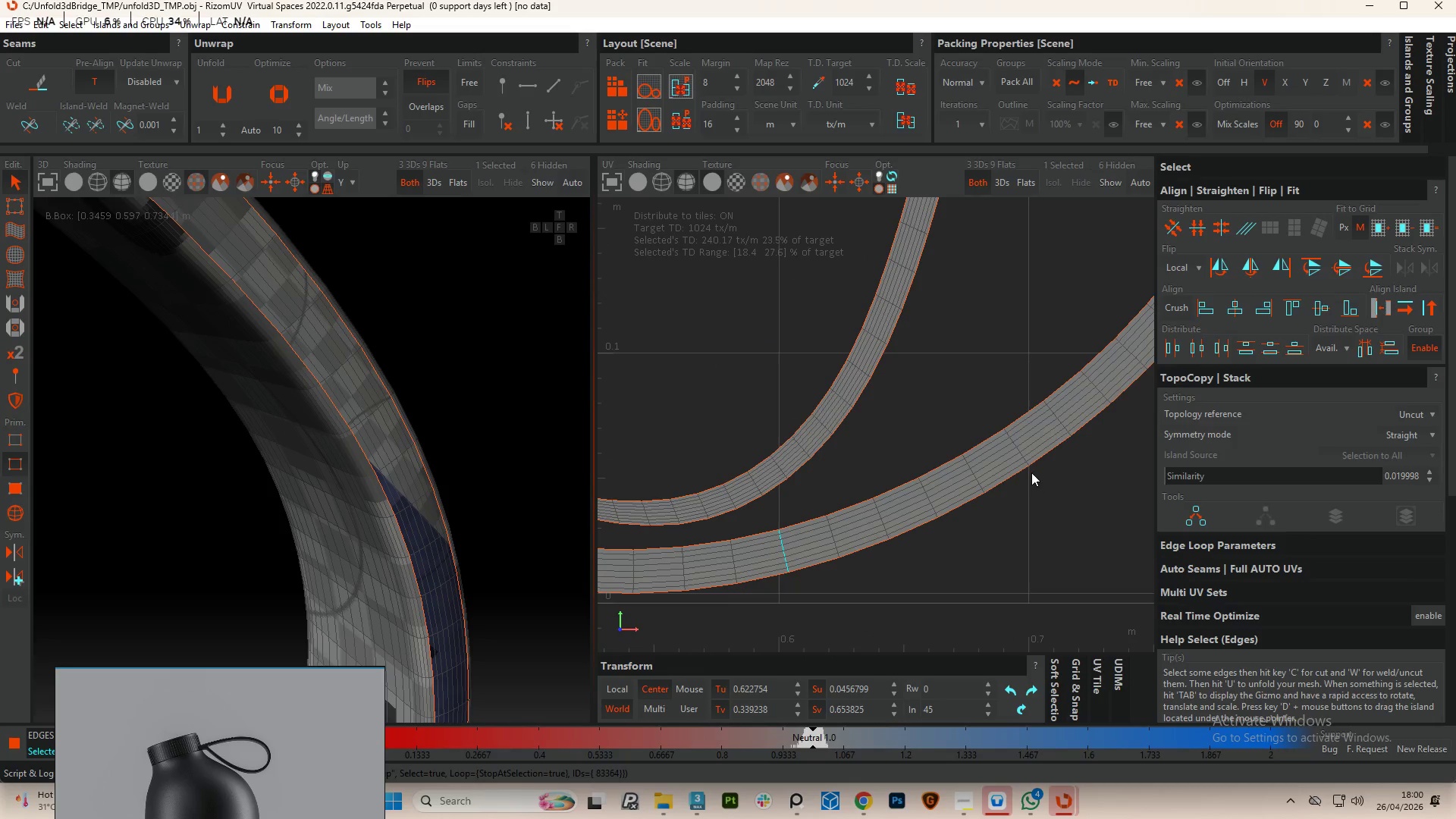 
type(cup)
 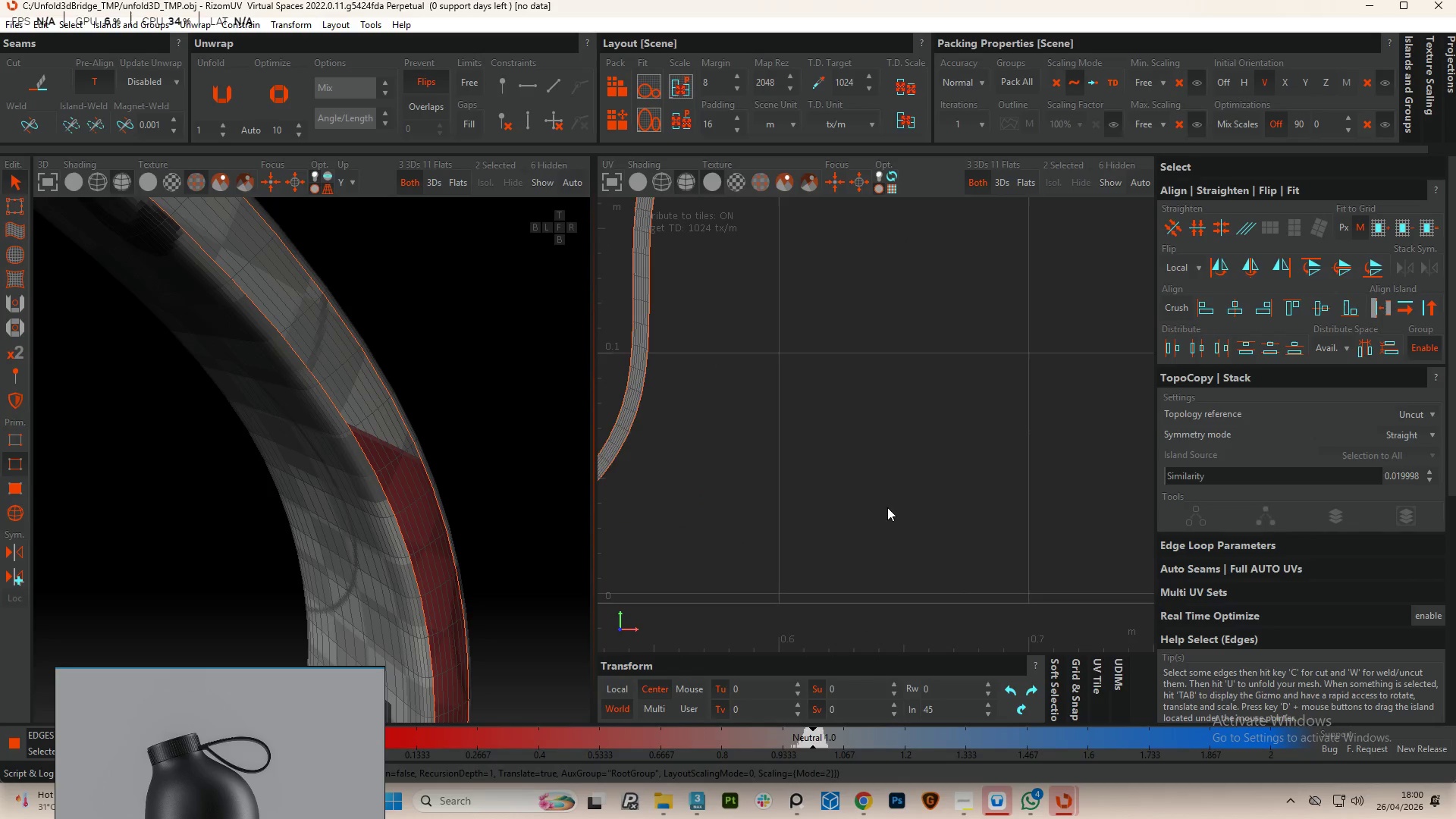 
scroll: coordinate [877, 500], scroll_direction: down, amount: 6.0
 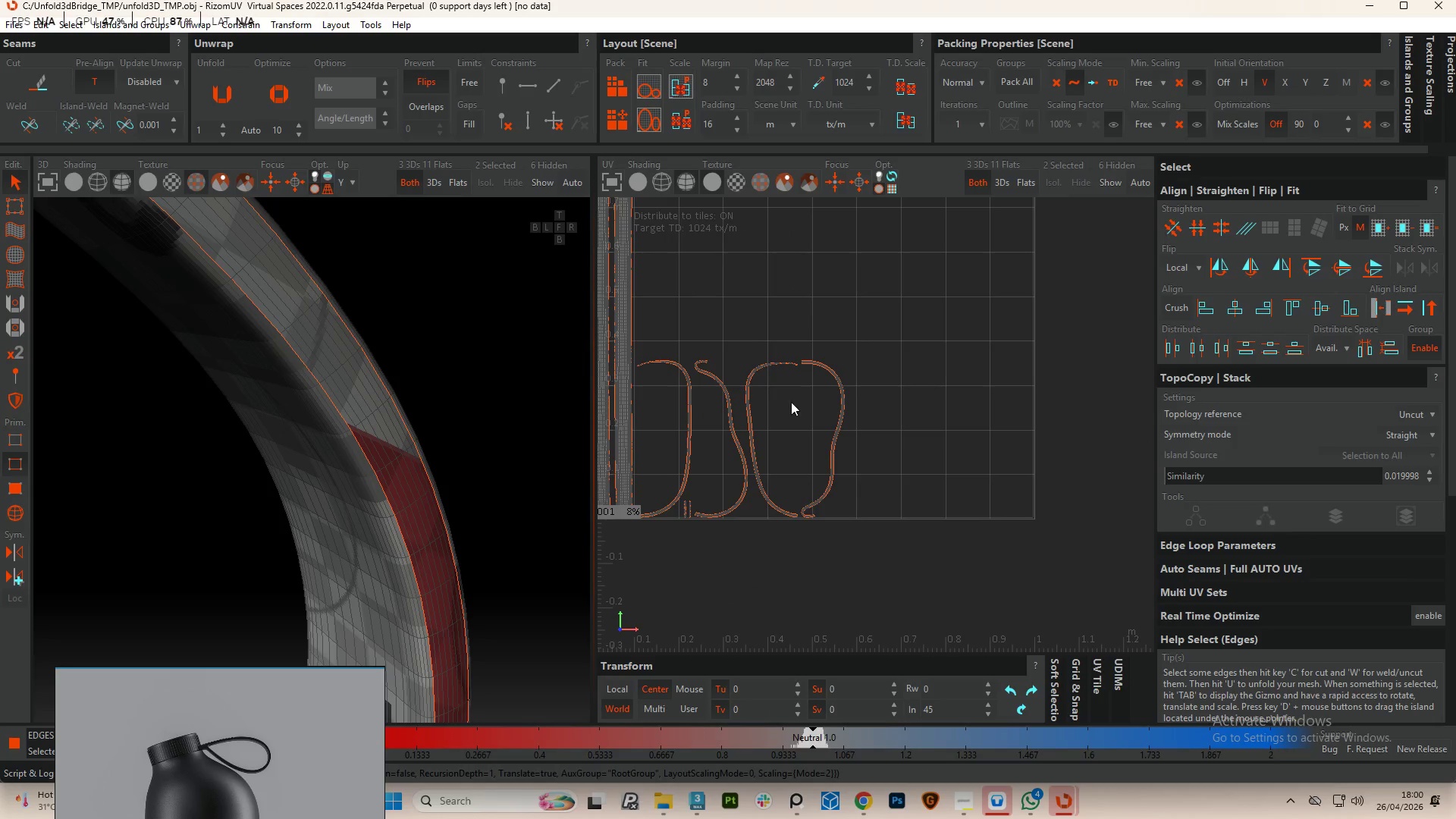 
scroll: coordinate [799, 413], scroll_direction: up, amount: 5.0
 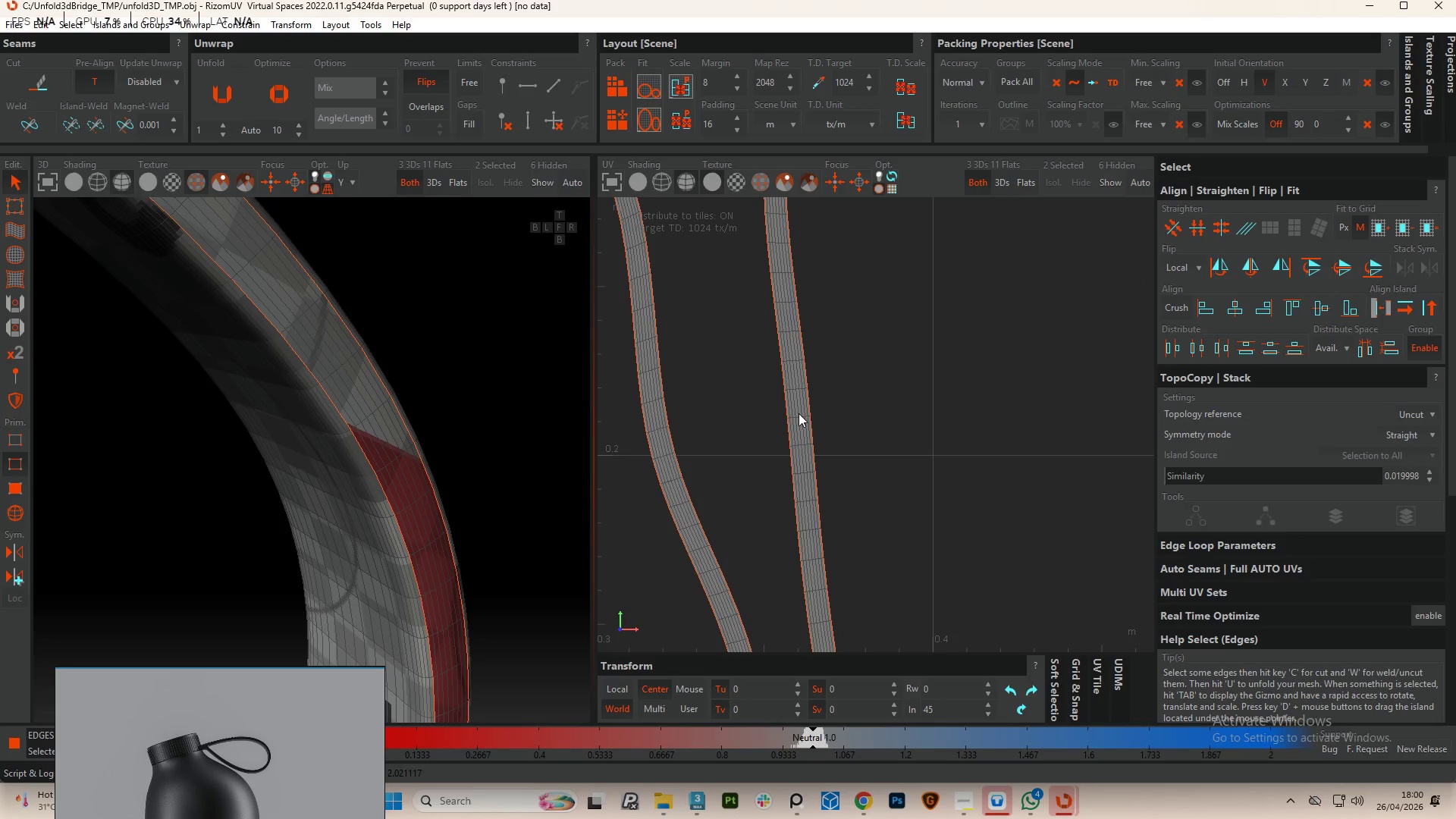 
key(F4)
 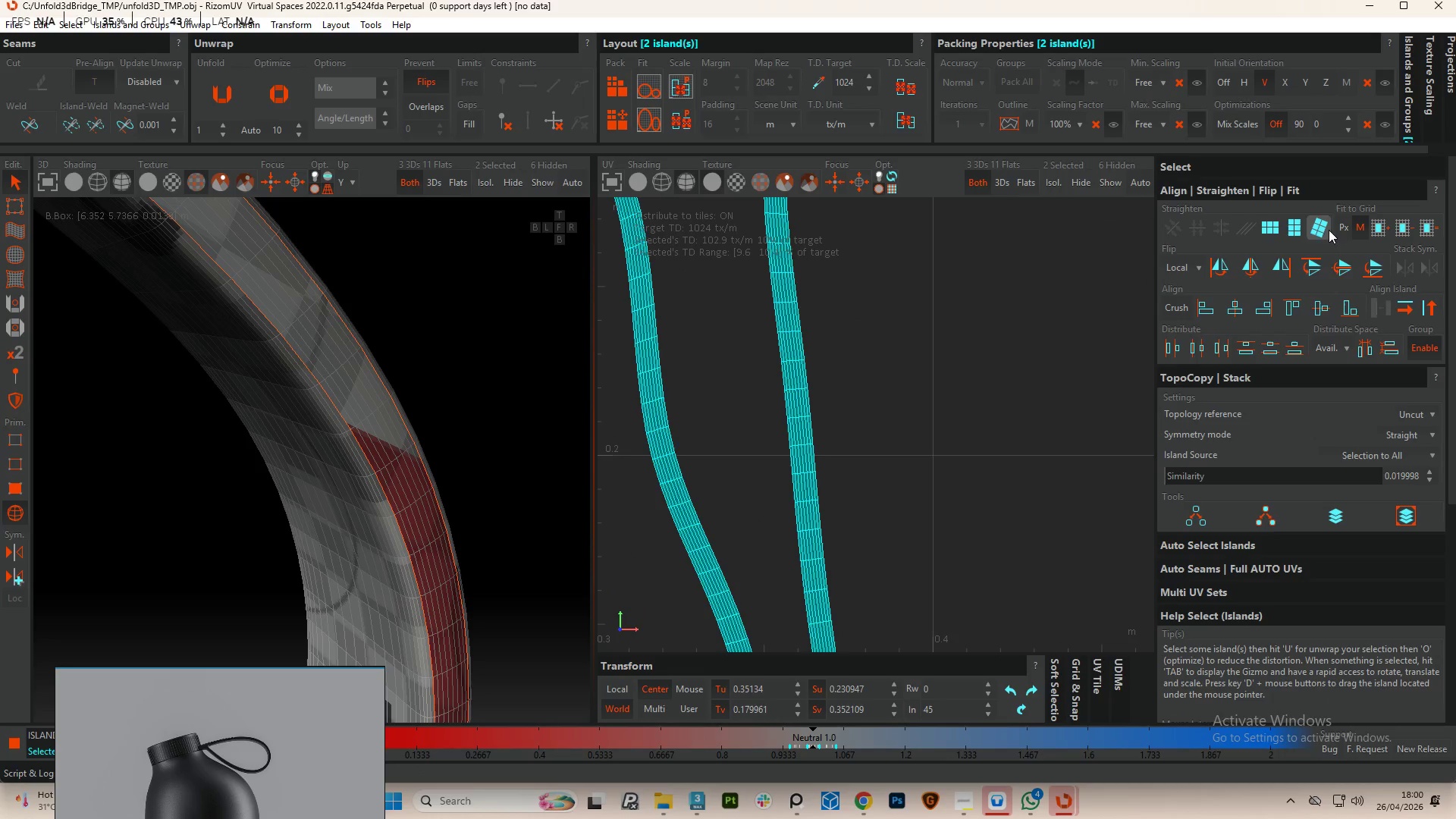 
left_click([1301, 227])
 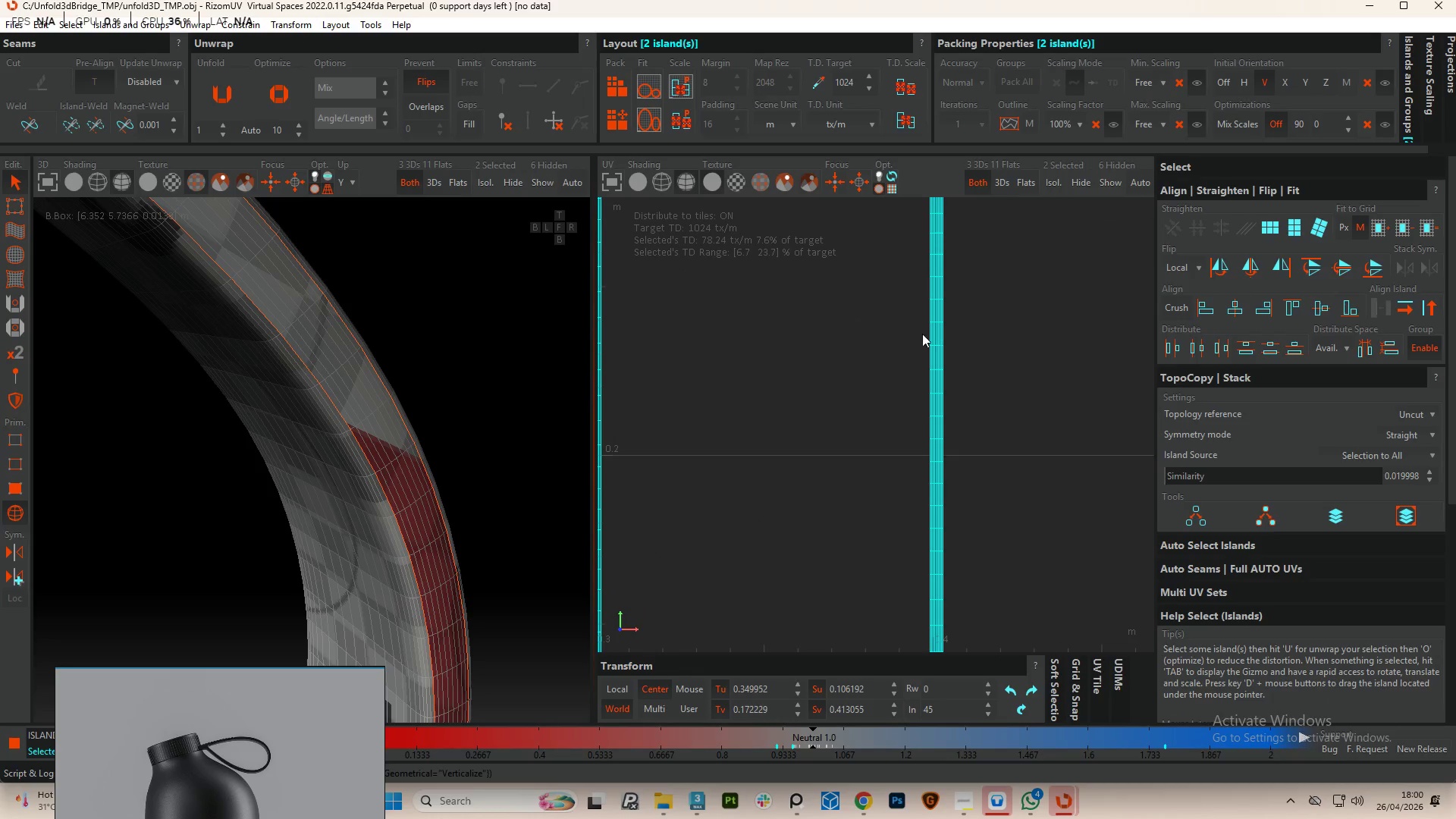 
scroll: coordinate [907, 343], scroll_direction: down, amount: 5.0
 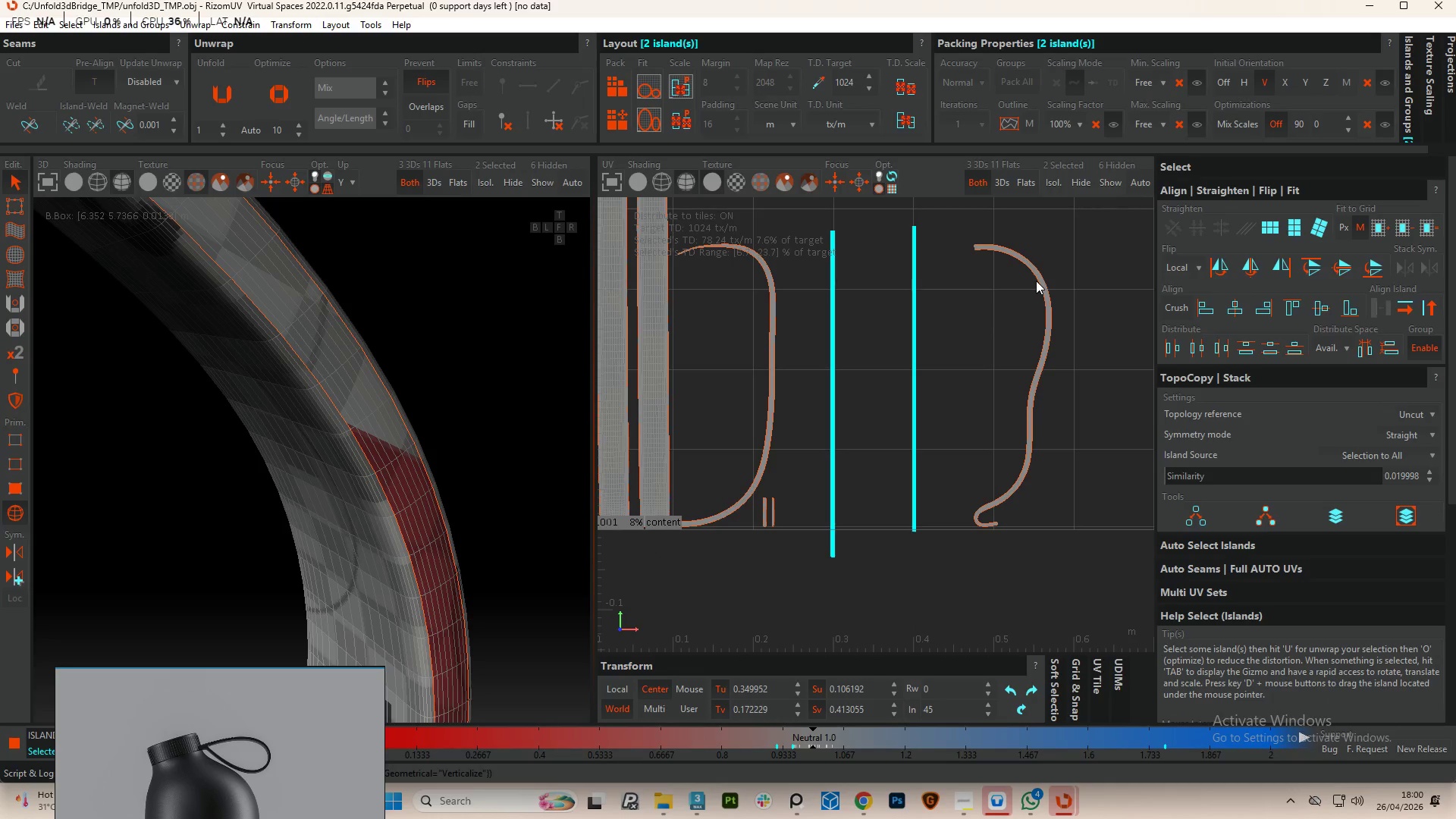 
left_click([1044, 281])
 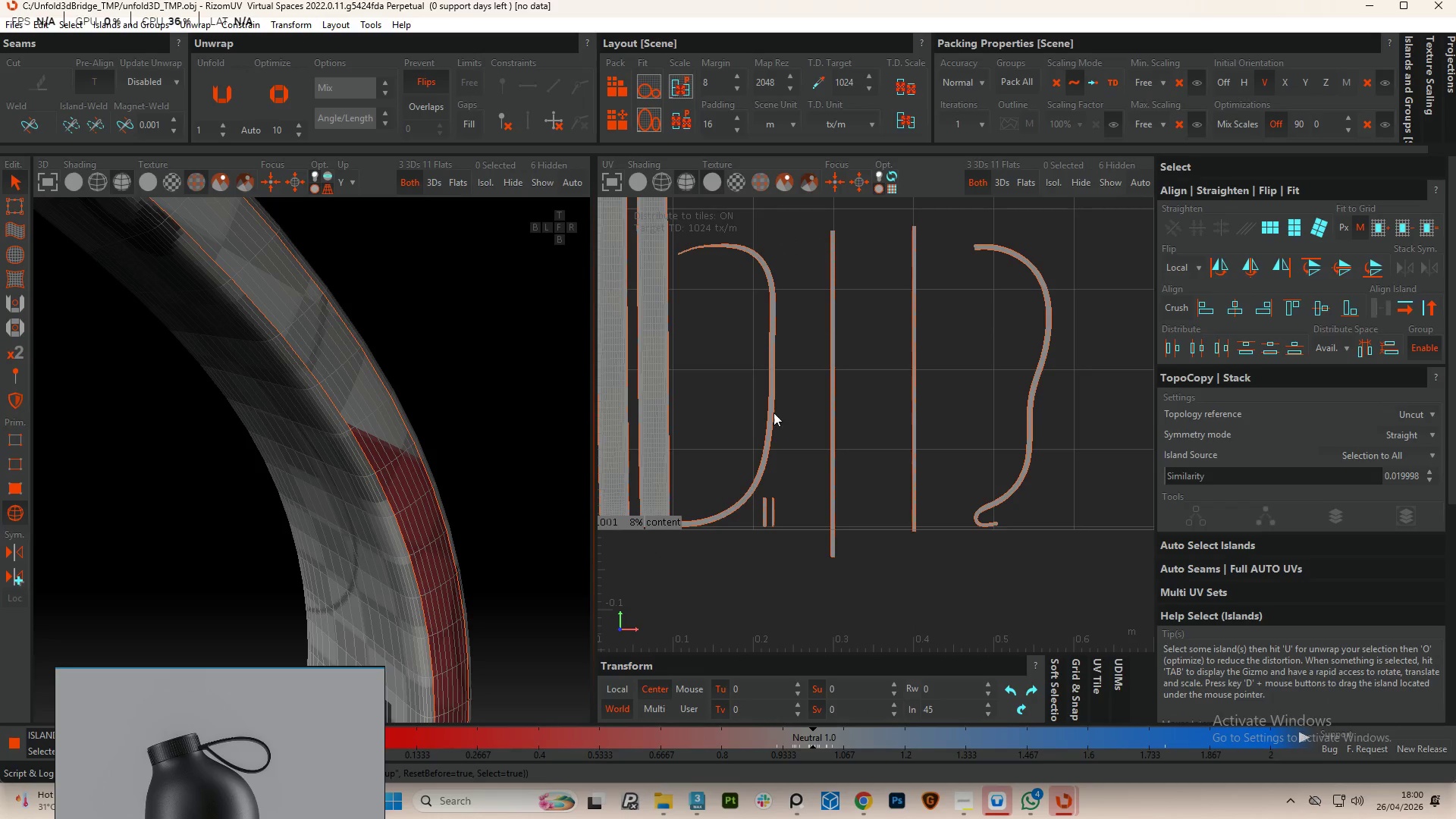 
left_click([770, 413])
 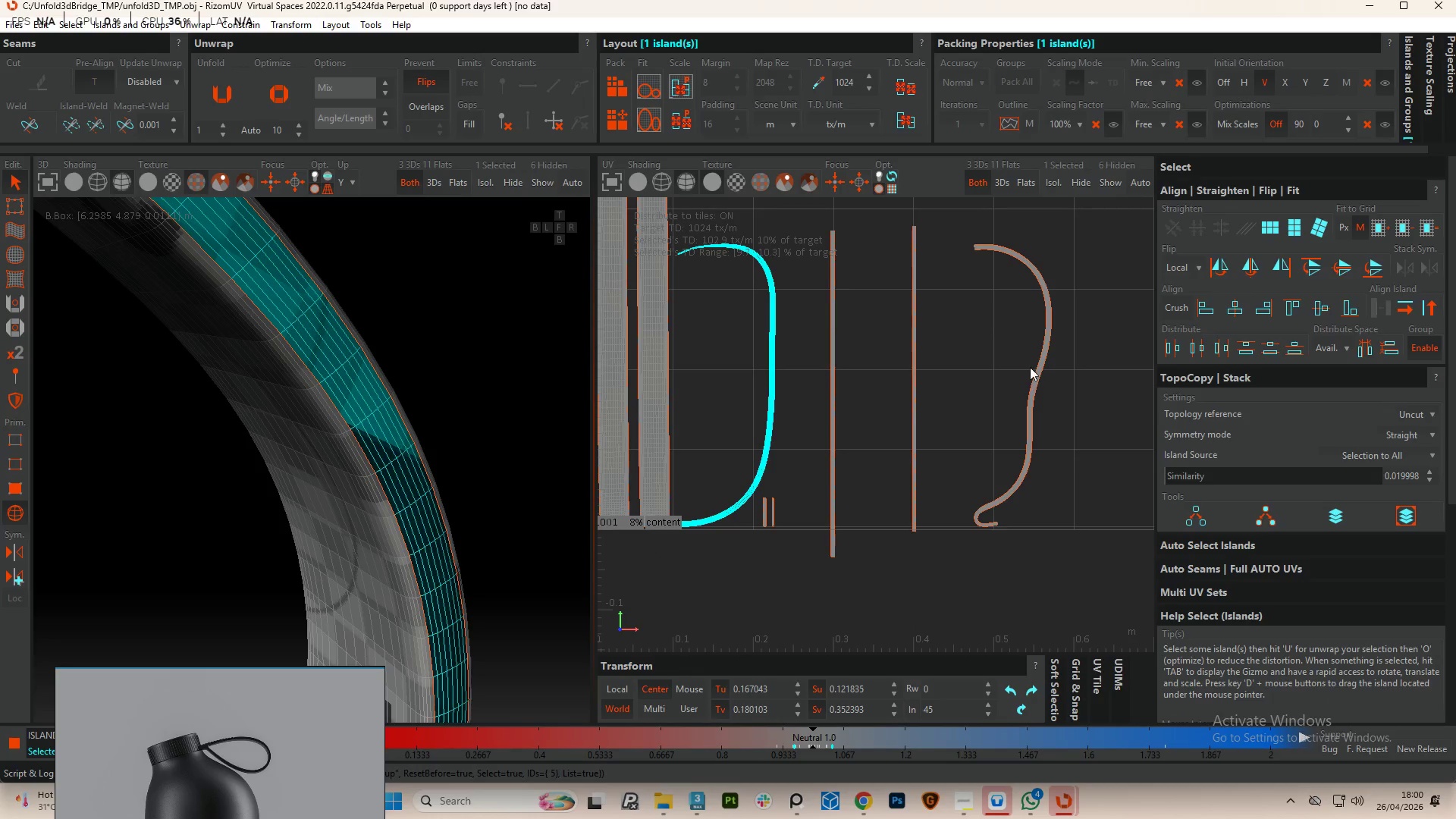 
hold_key(key=ControlLeft, duration=0.66)
left_click([1037, 370])
 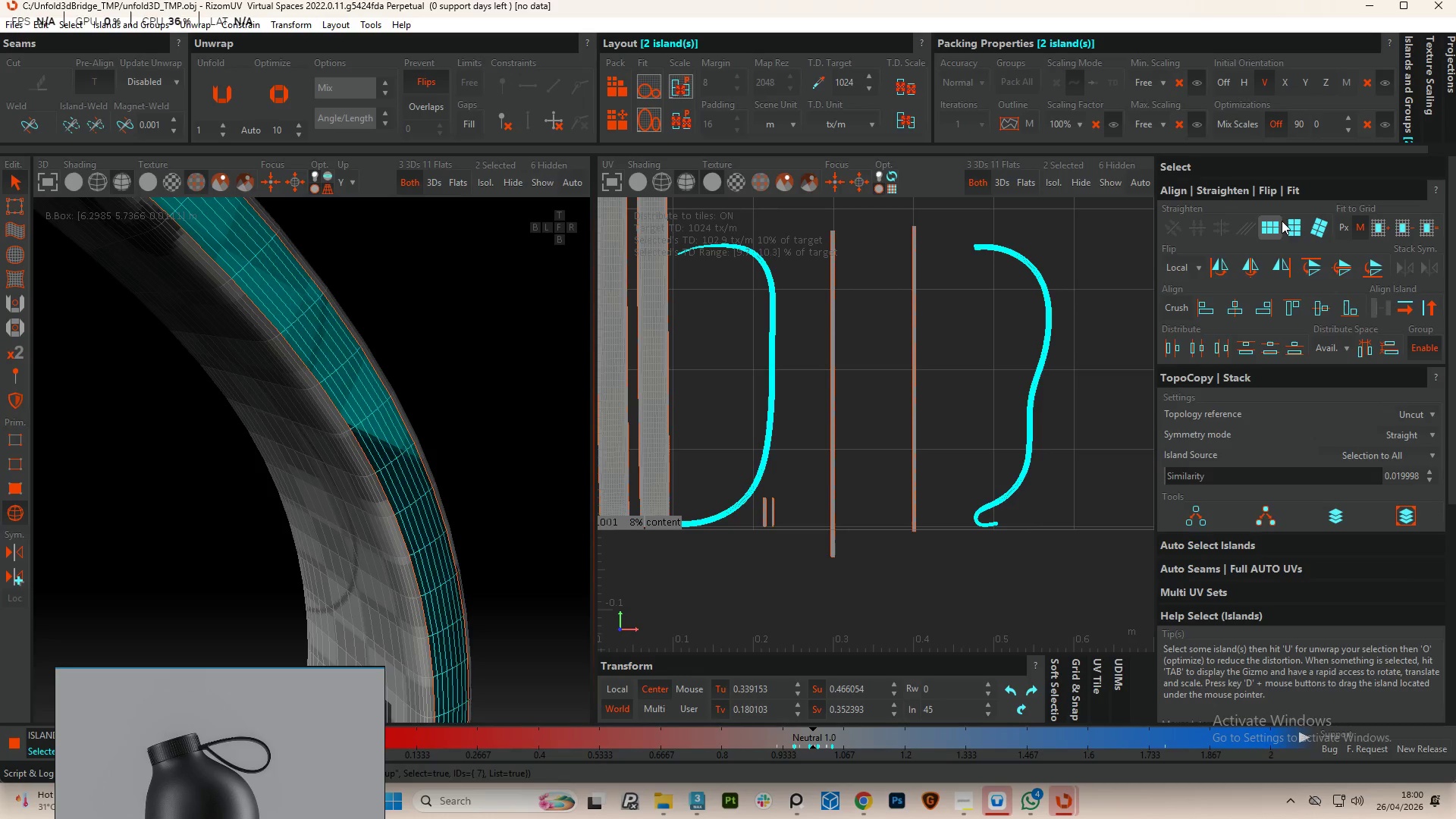 
left_click([1289, 228])
 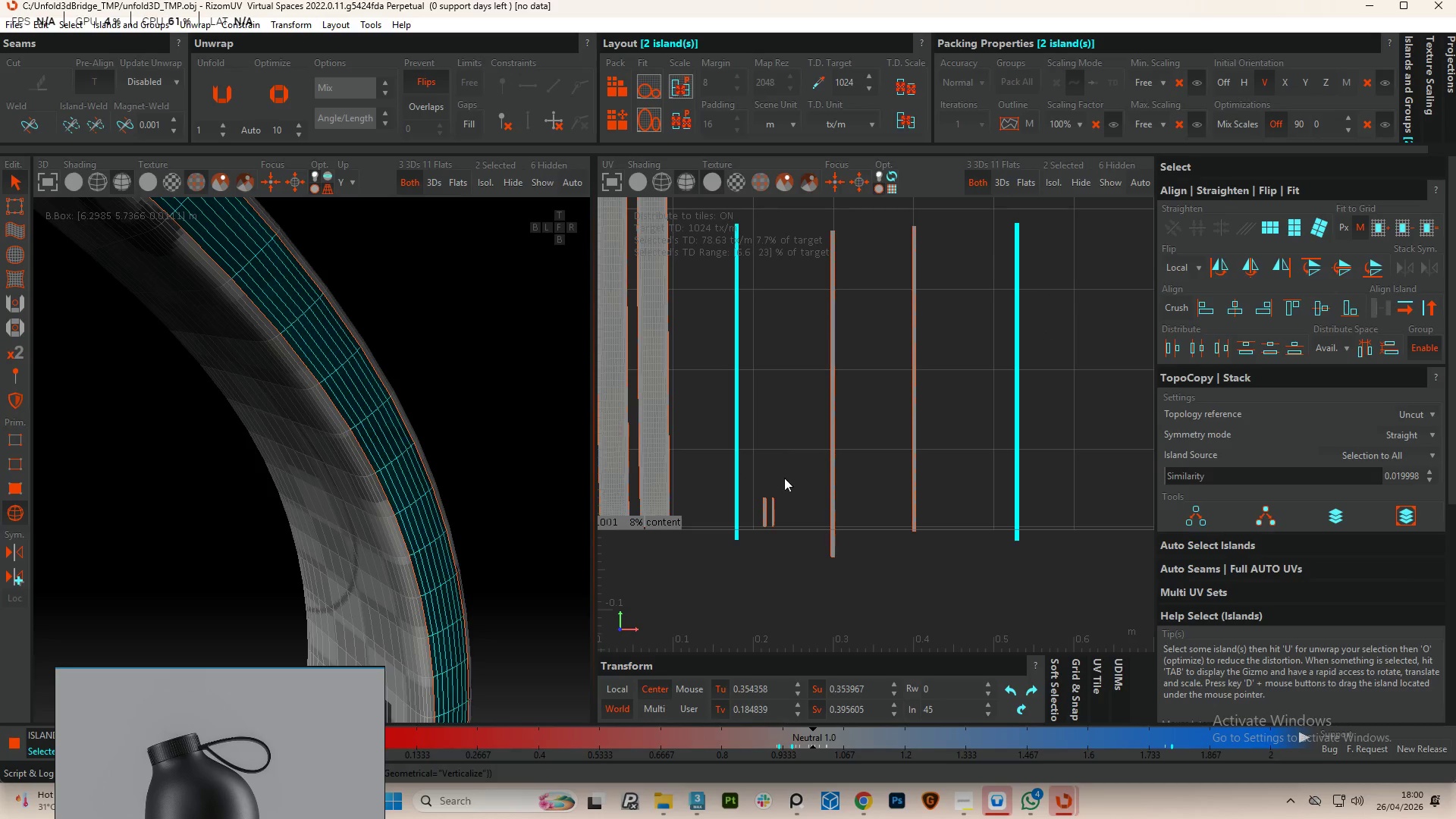 
scroll: coordinate [766, 513], scroll_direction: up, amount: 5.0
 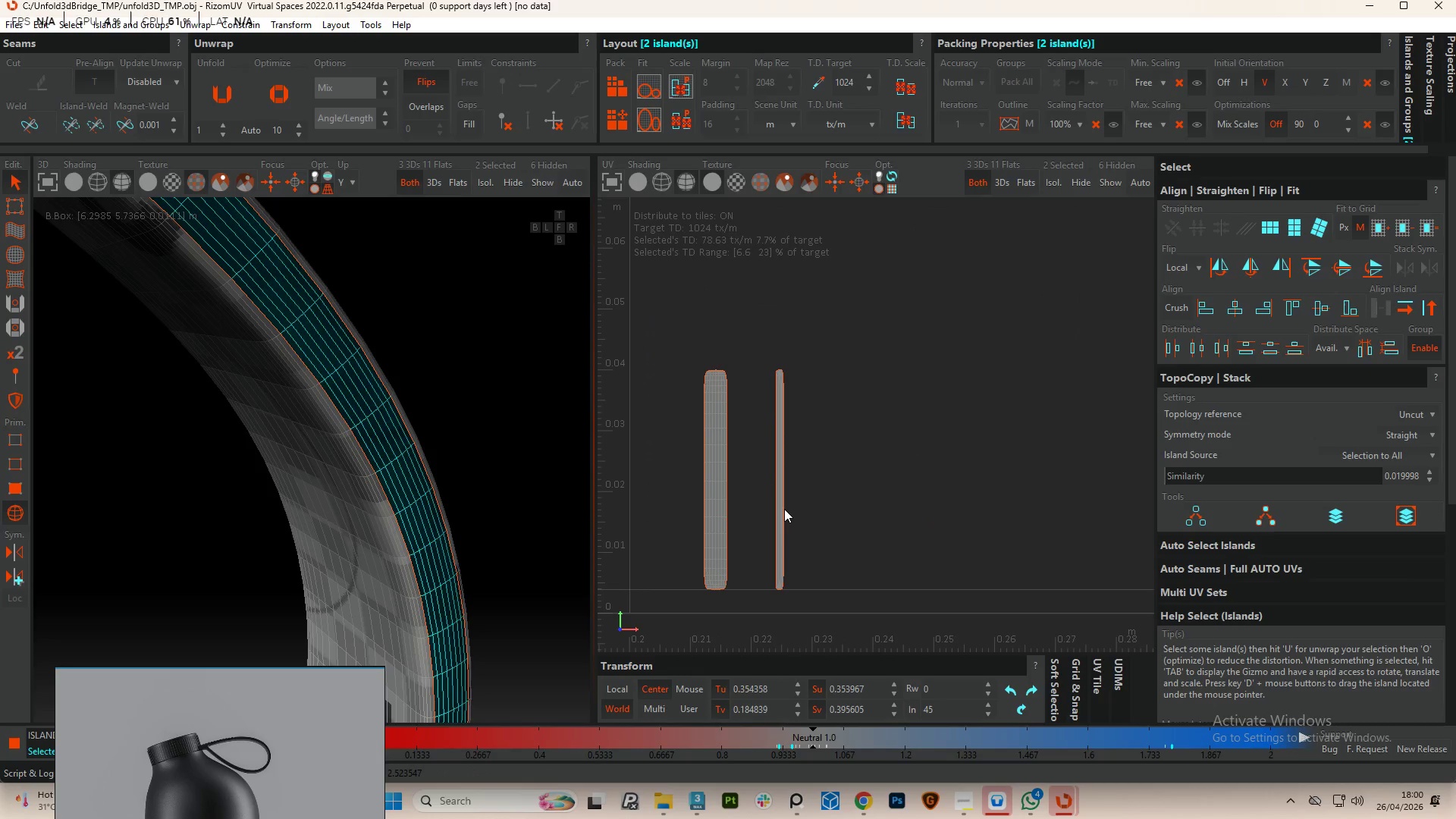 
left_click([784, 509])
 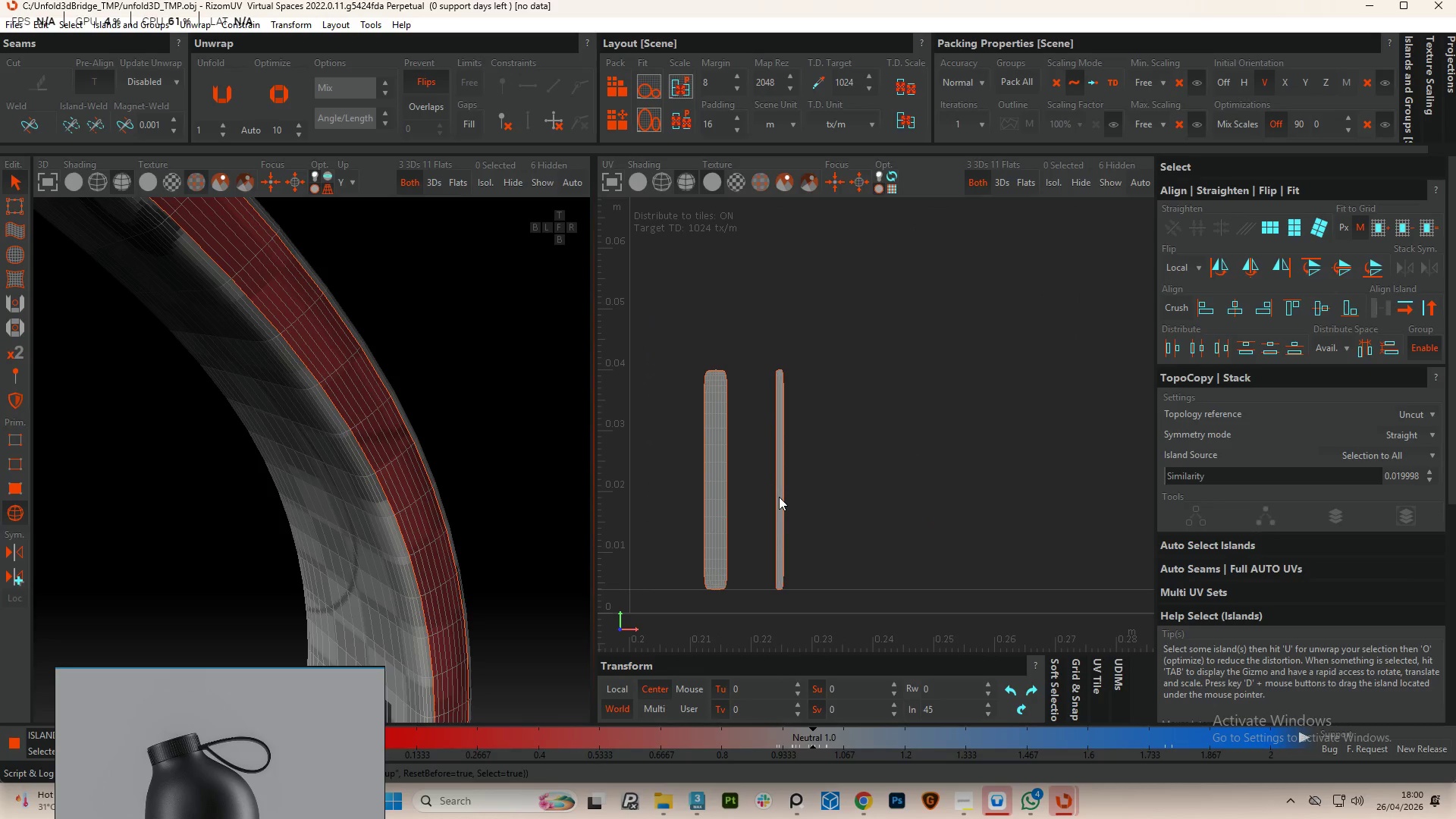 
left_click([779, 494])
 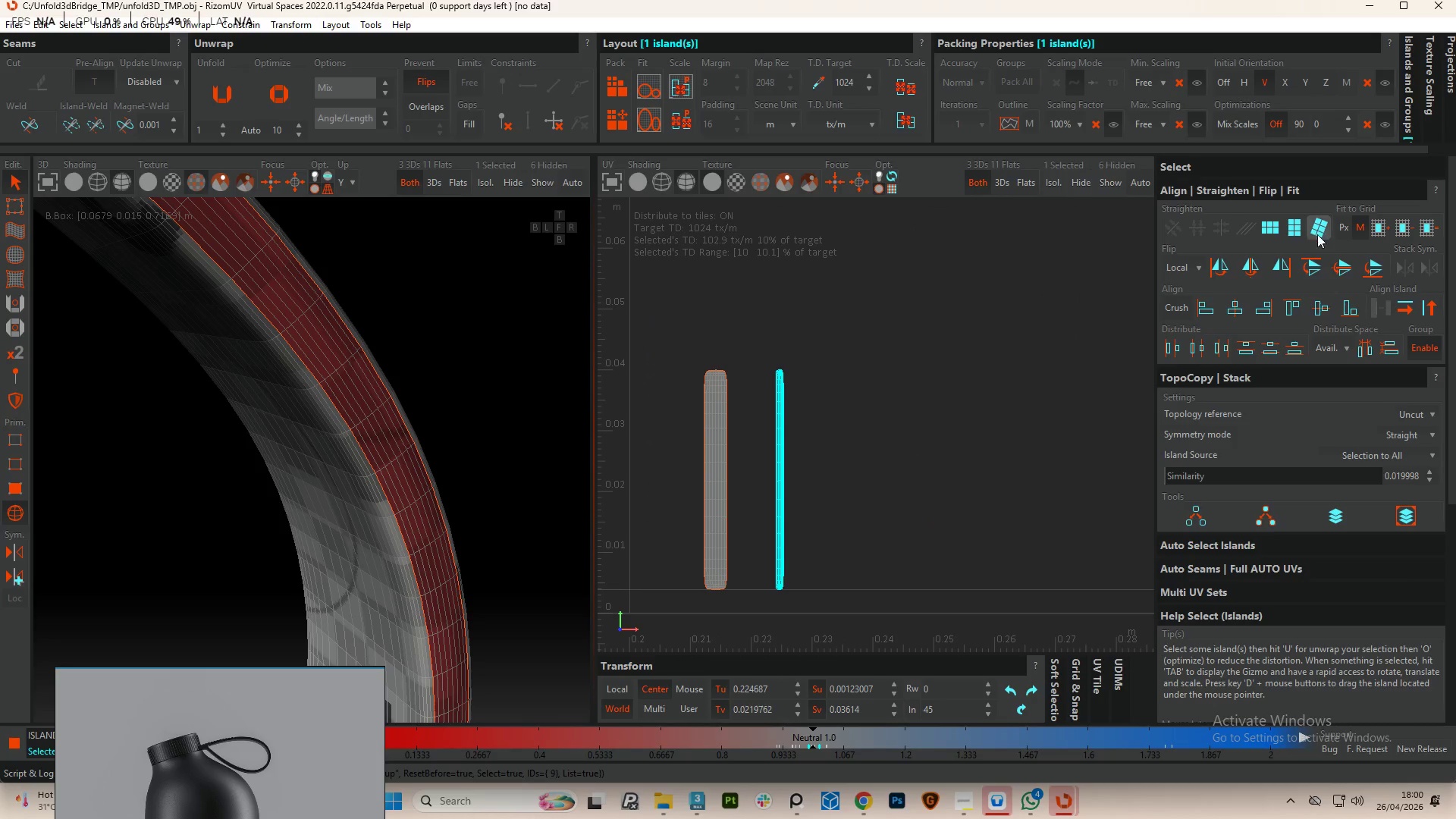 
left_click([1291, 230])
 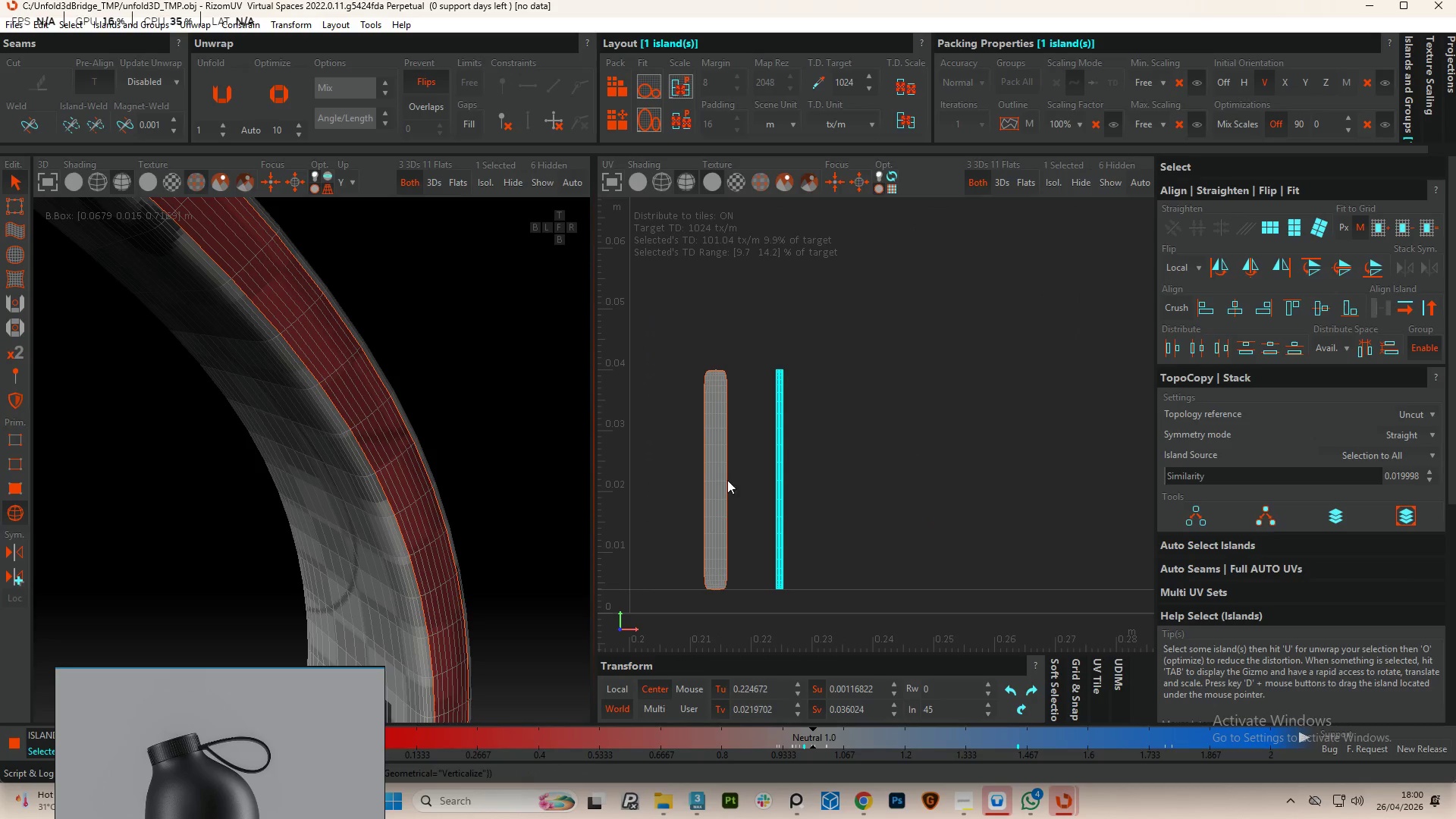 
left_click([711, 467])
 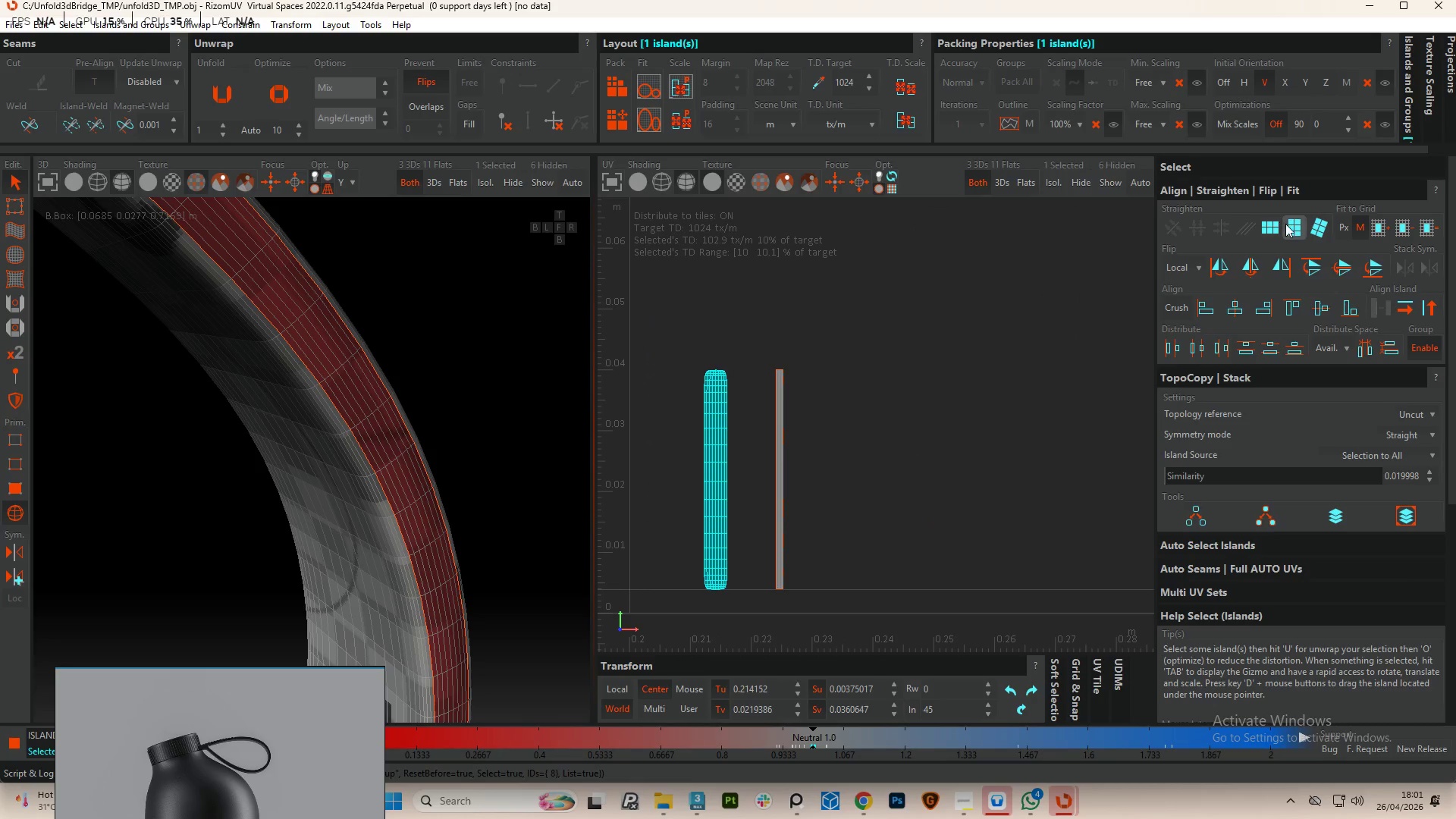 
left_click([1291, 225])
 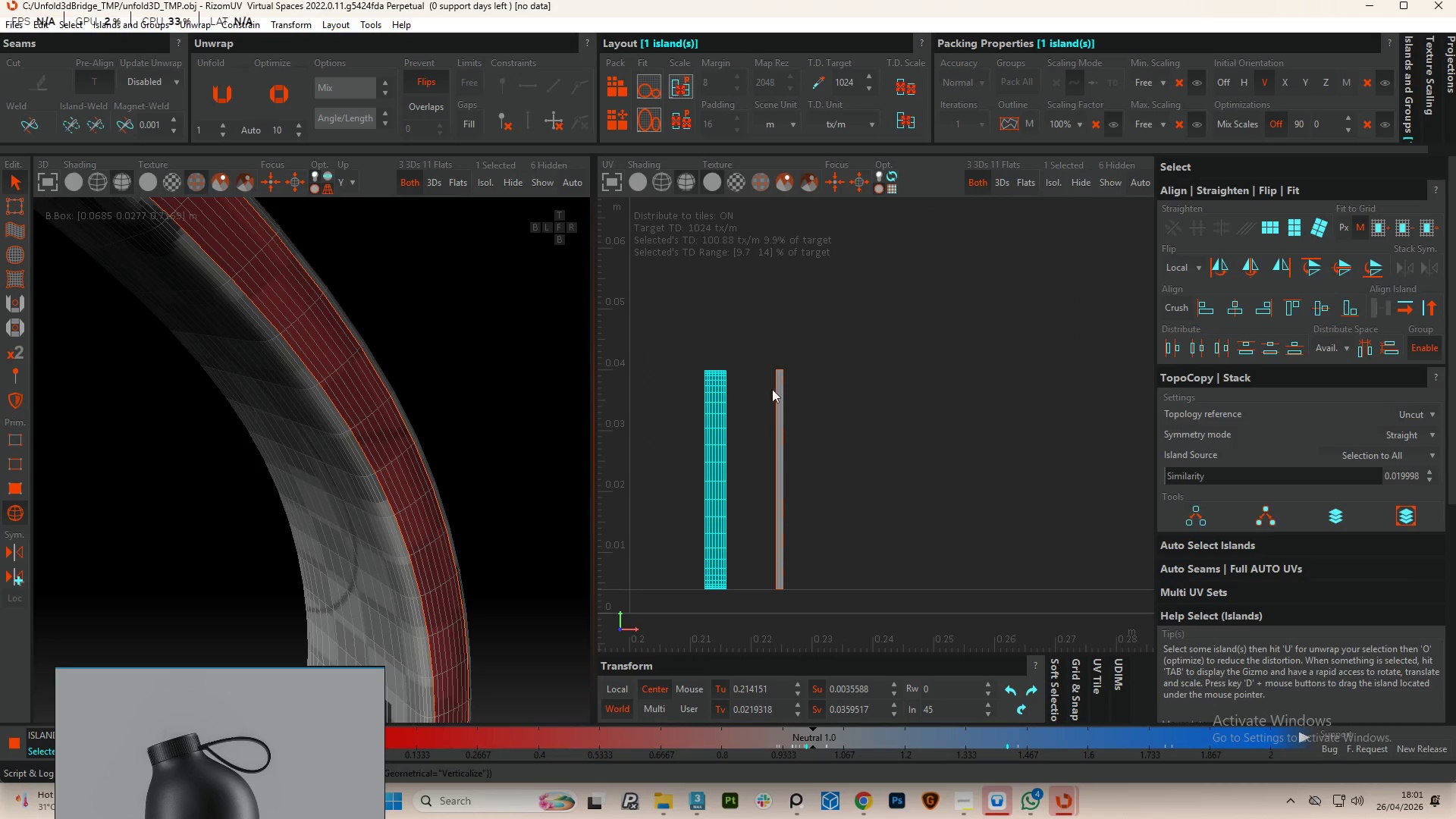 
scroll: coordinate [992, 377], scroll_direction: down, amount: 23.0
 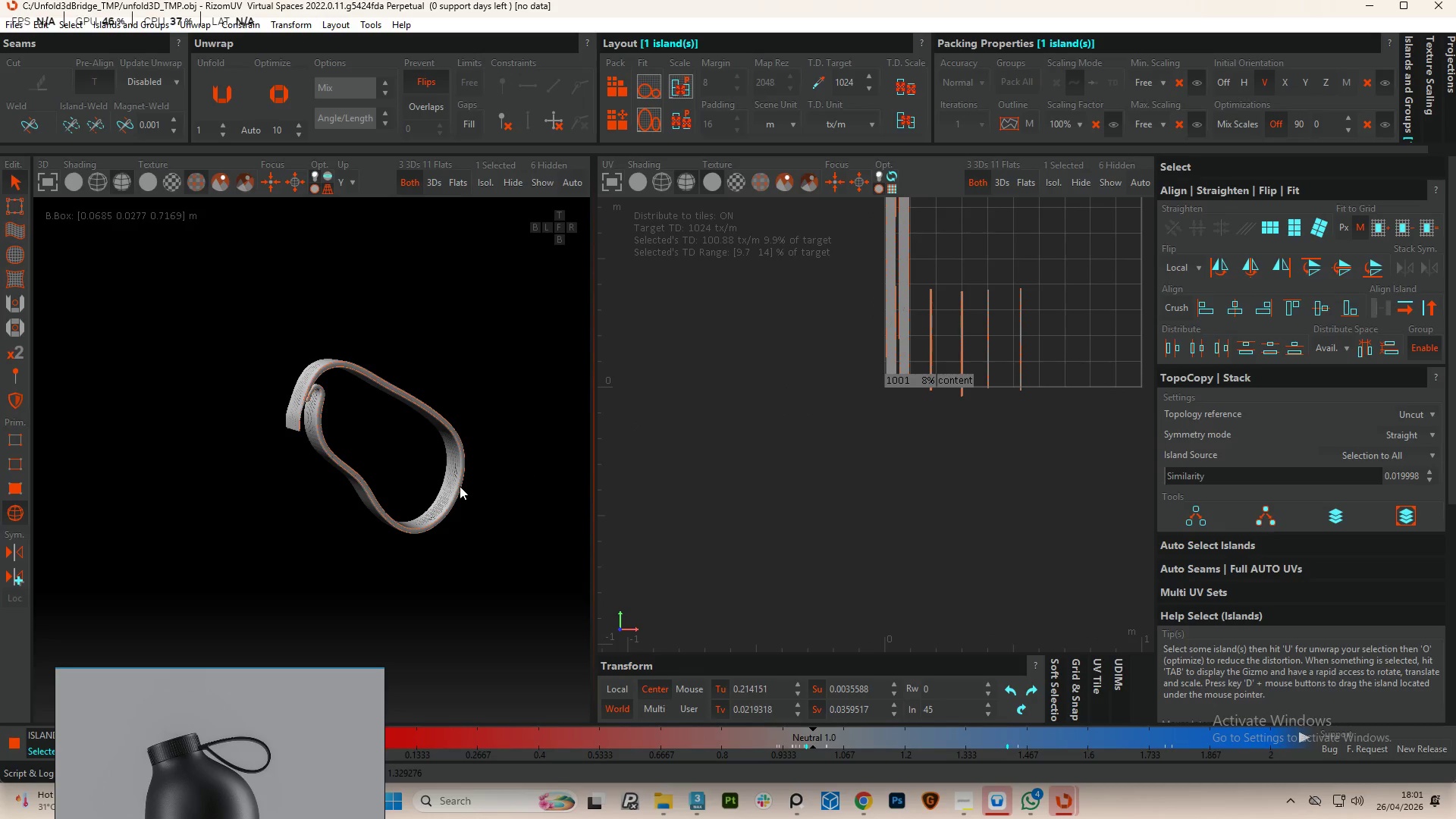 
key(Control+A)
 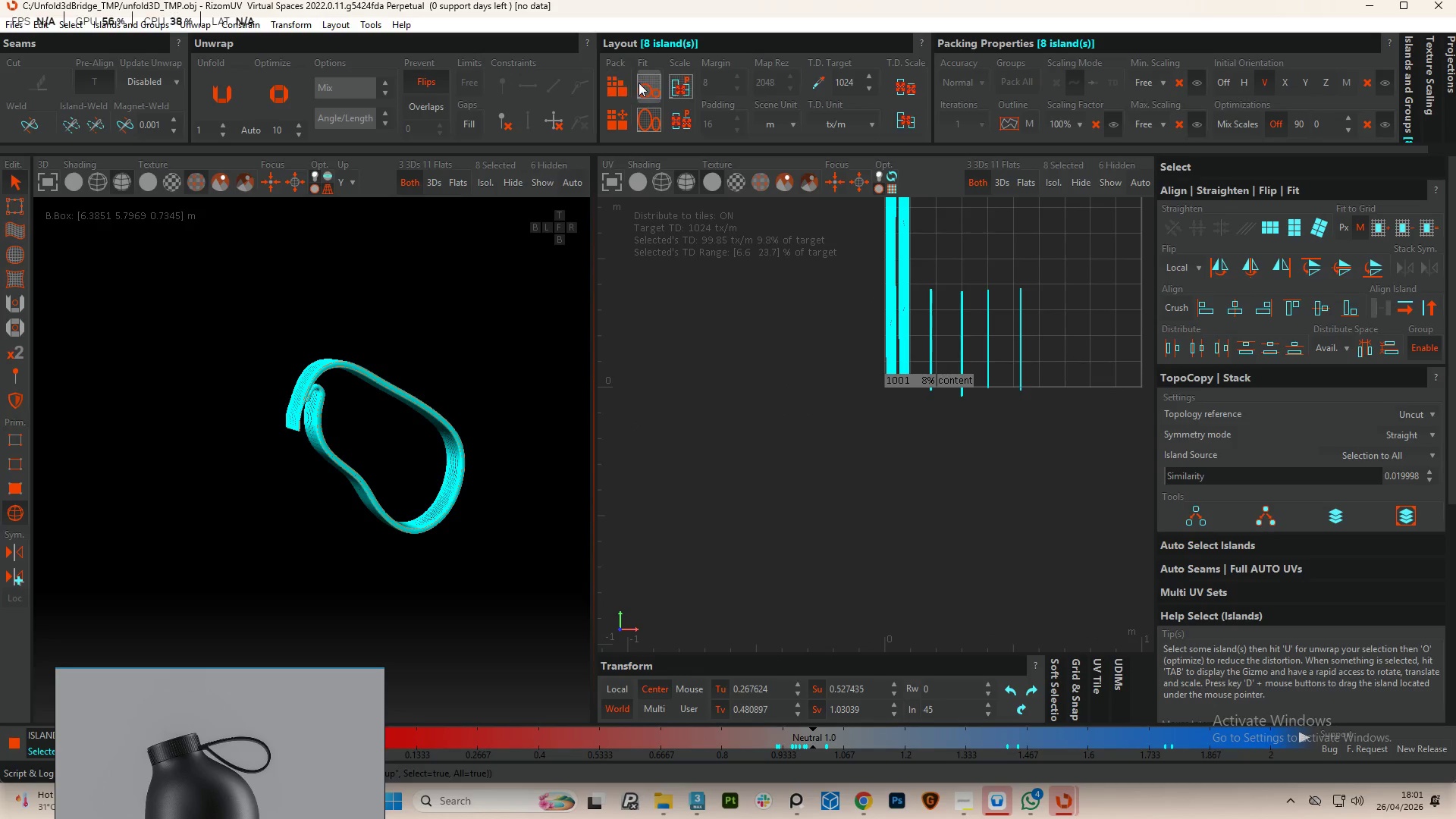 
left_click([609, 83])
 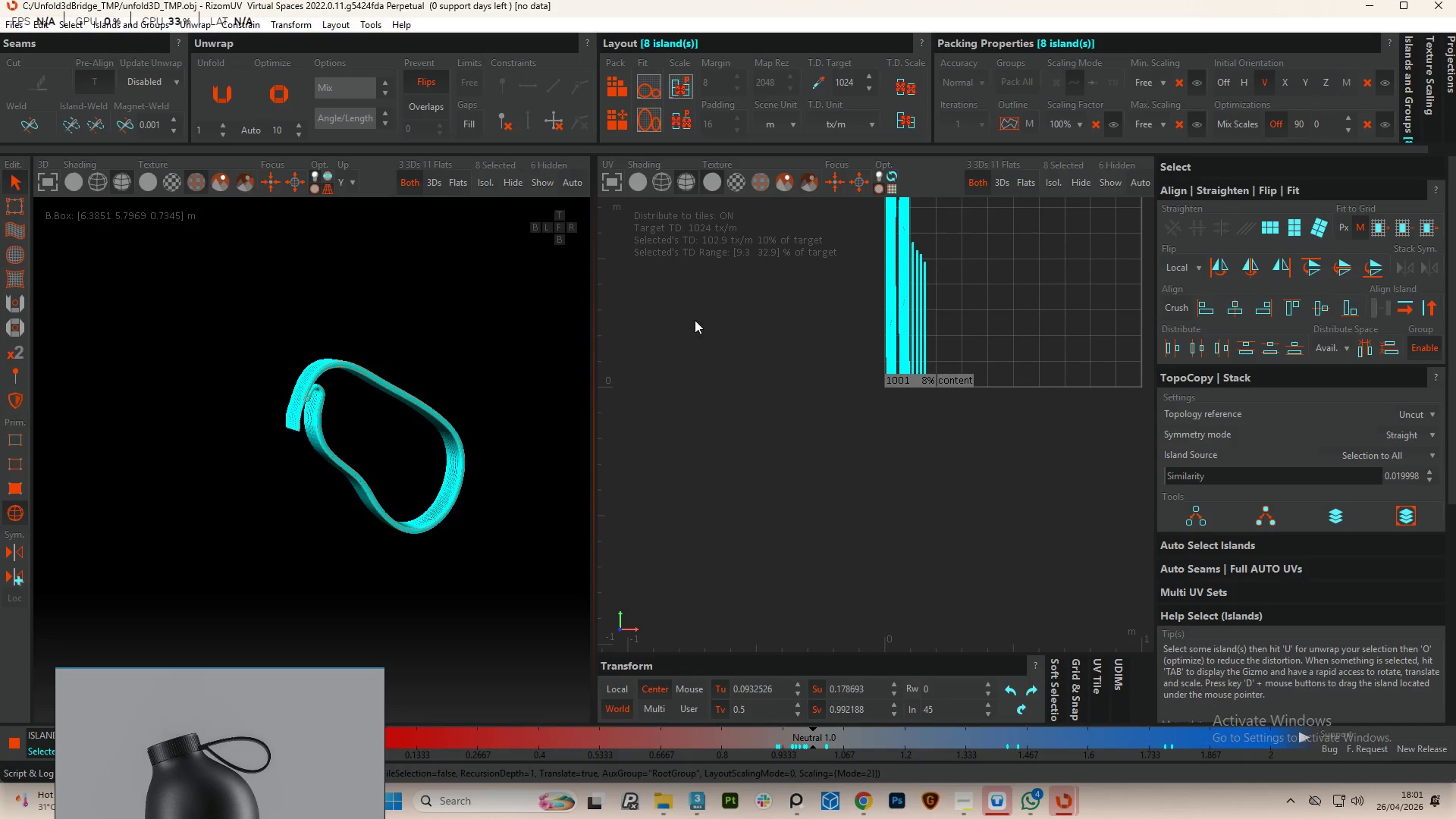 
wait(5.45)
 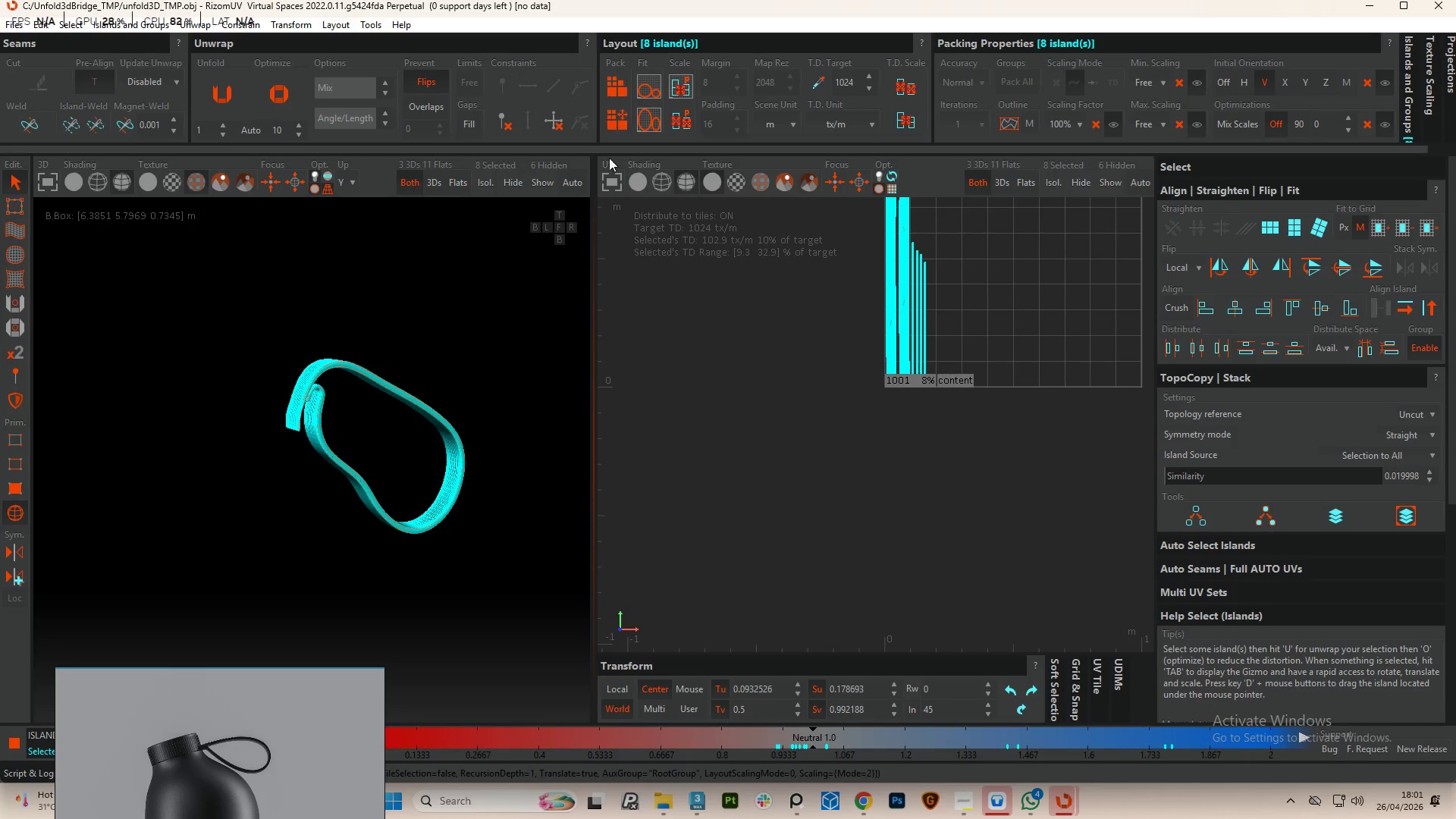 
scroll: coordinate [839, 336], scroll_direction: up, amount: 6.0
 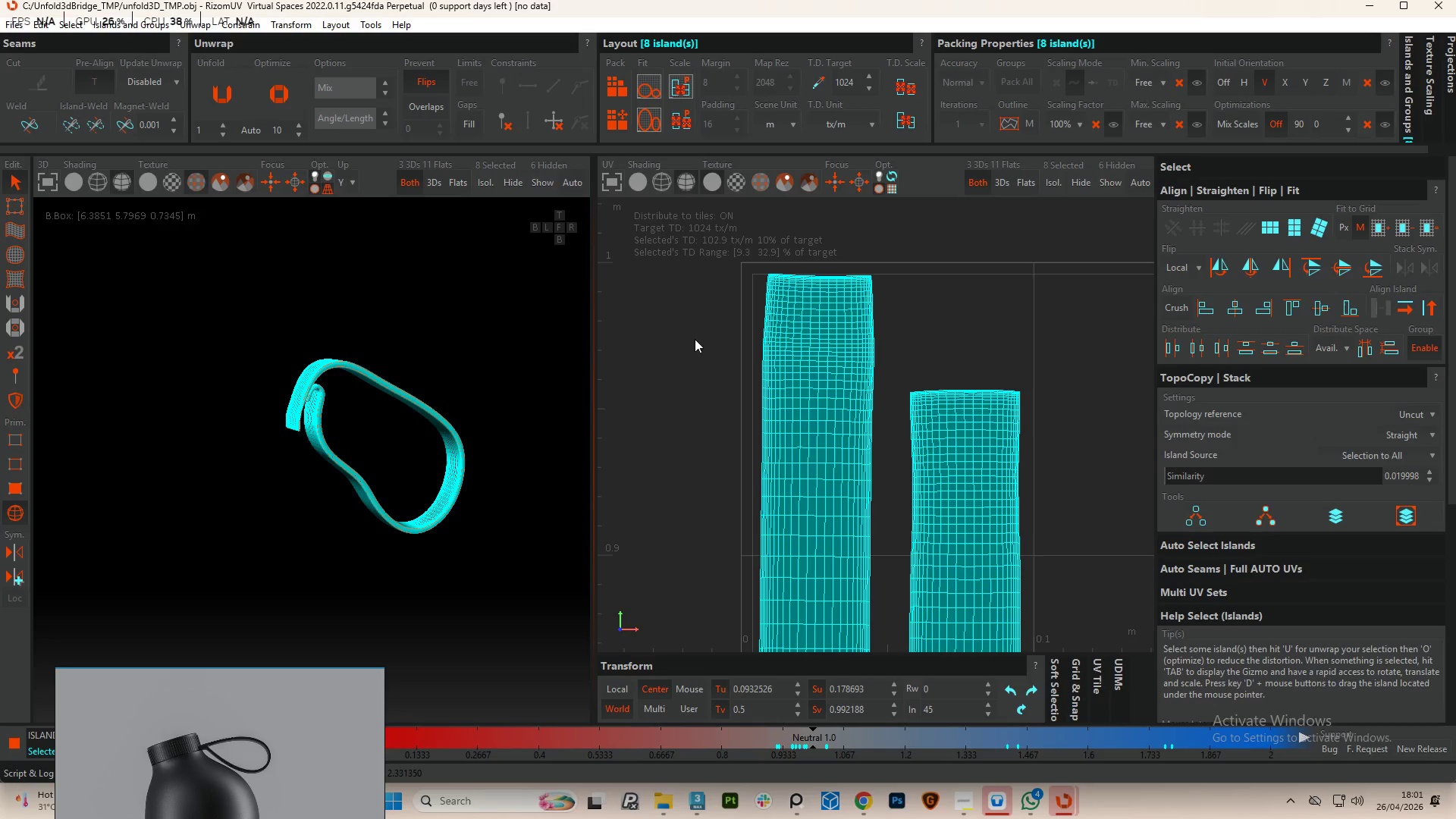 
left_click([682, 342])
 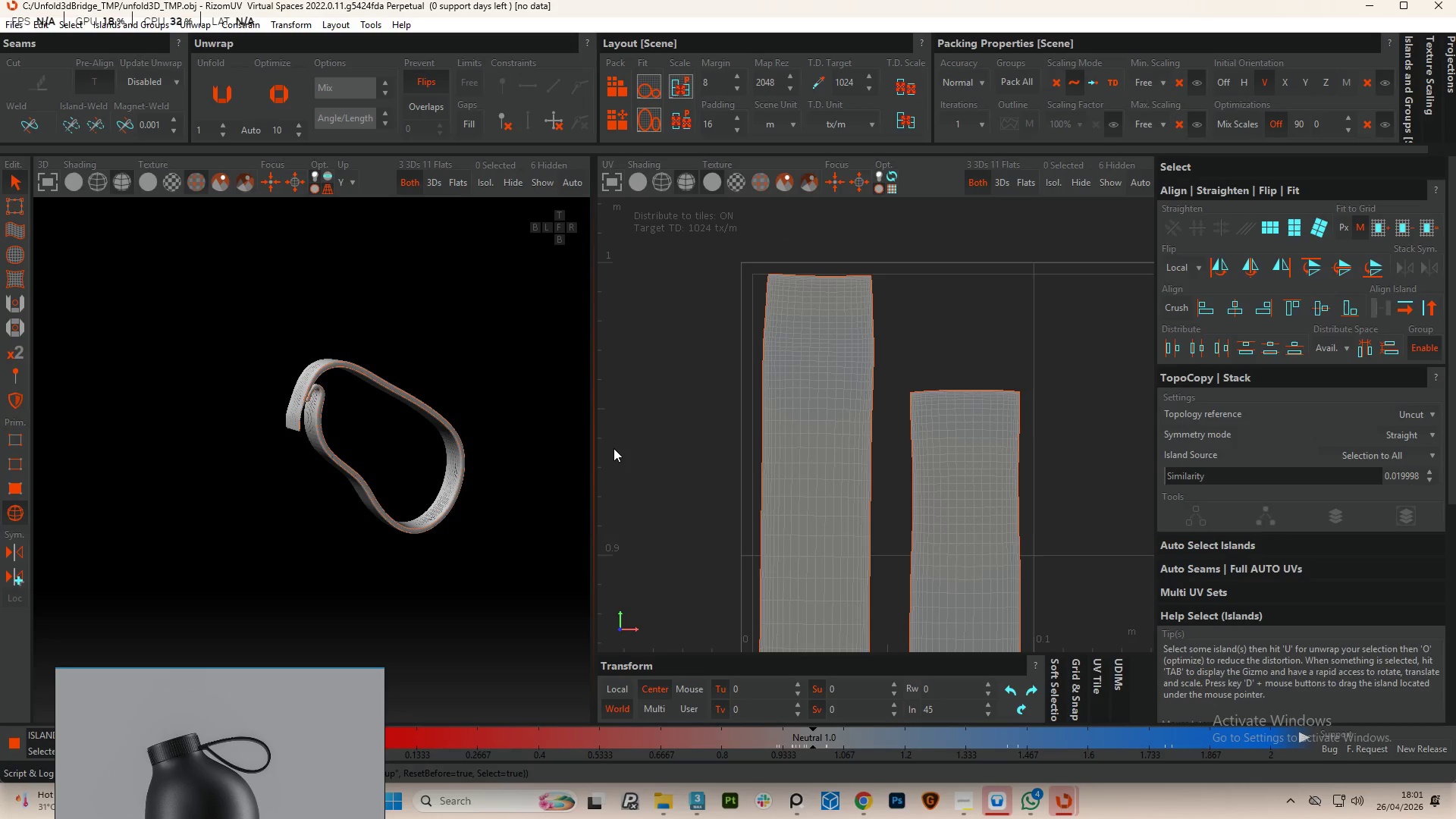 
wait(7.03)
 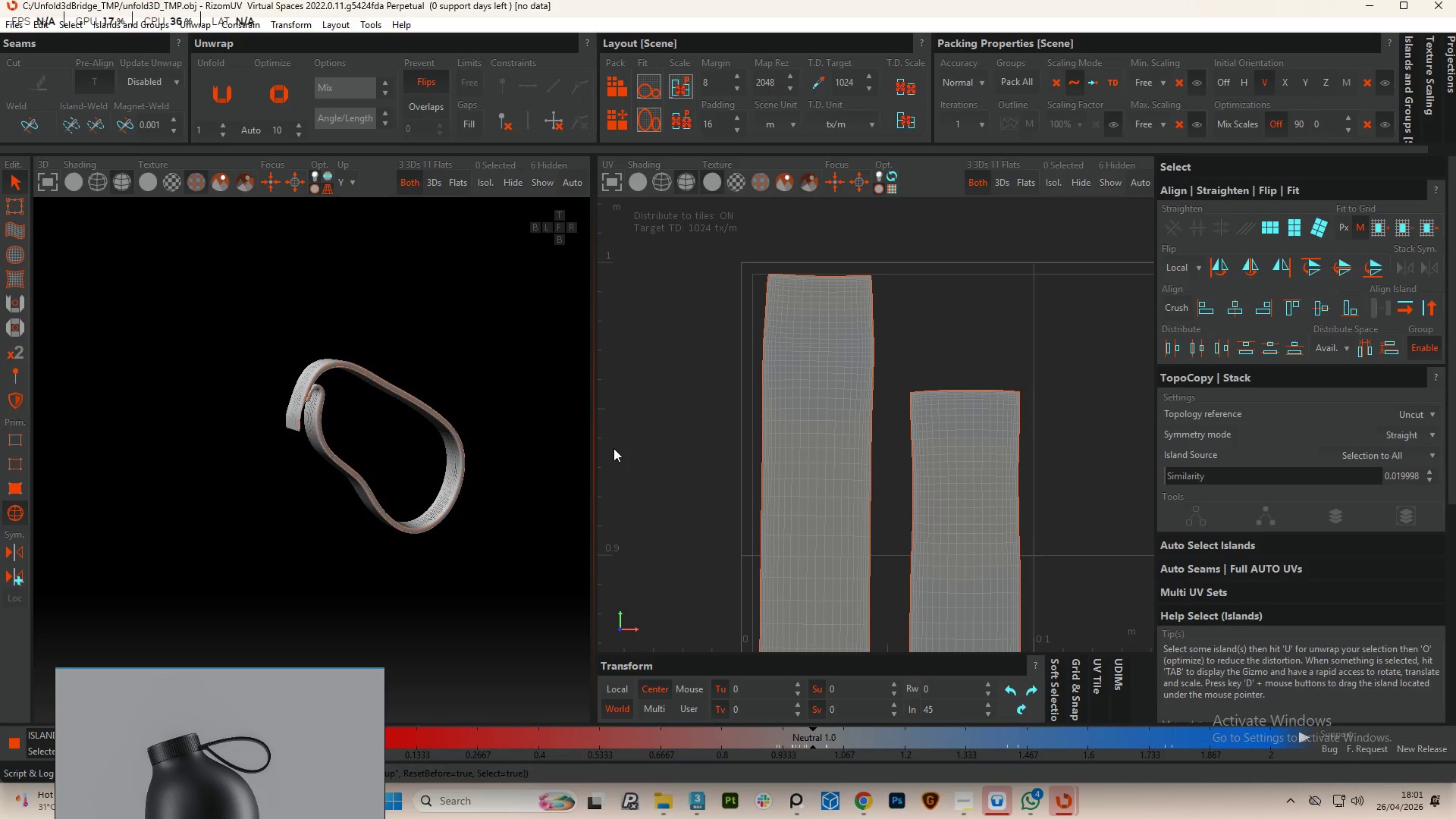 
scroll: coordinate [839, 342], scroll_direction: down, amount: 5.0
 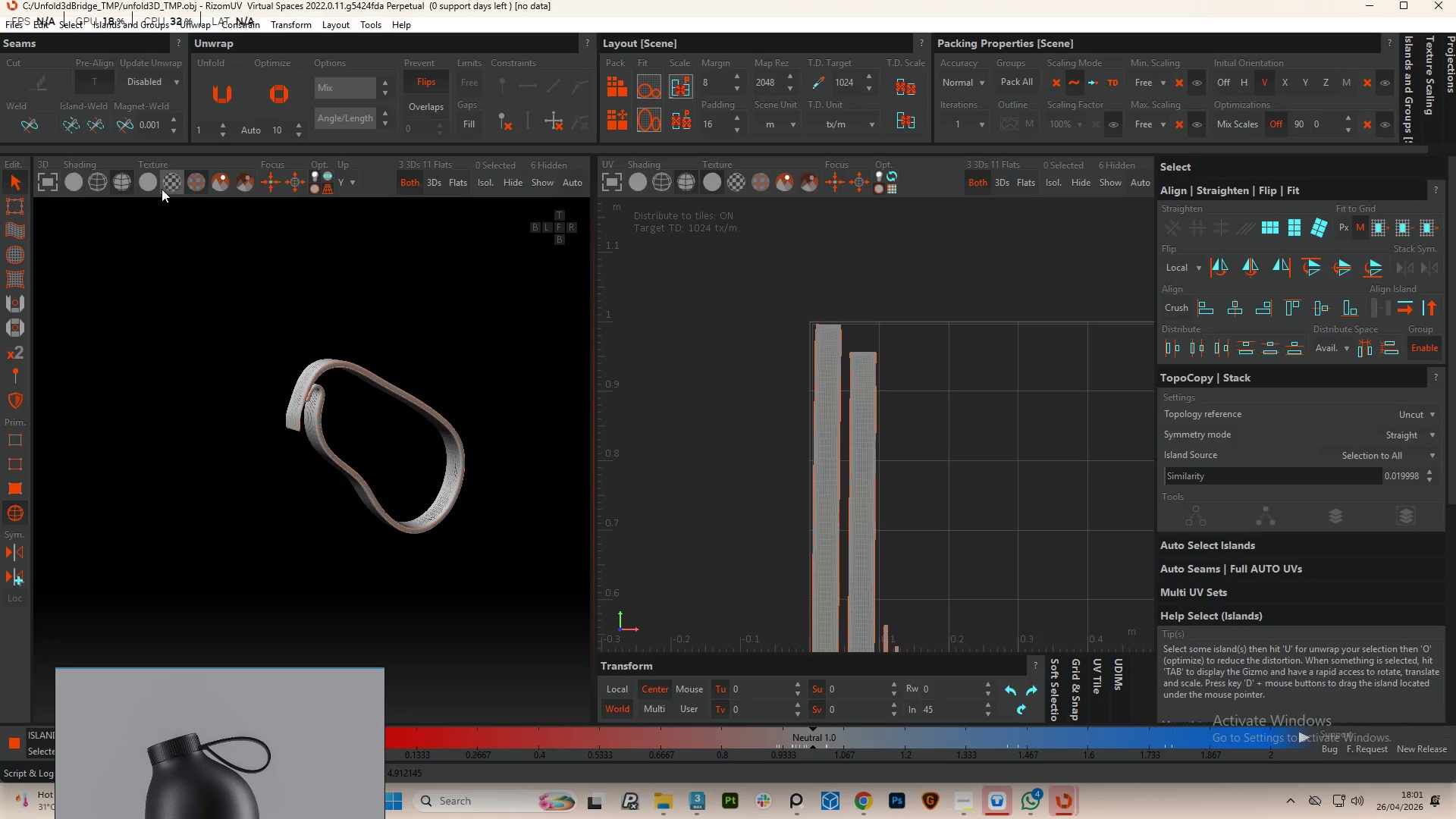 
left_click([201, 184])
 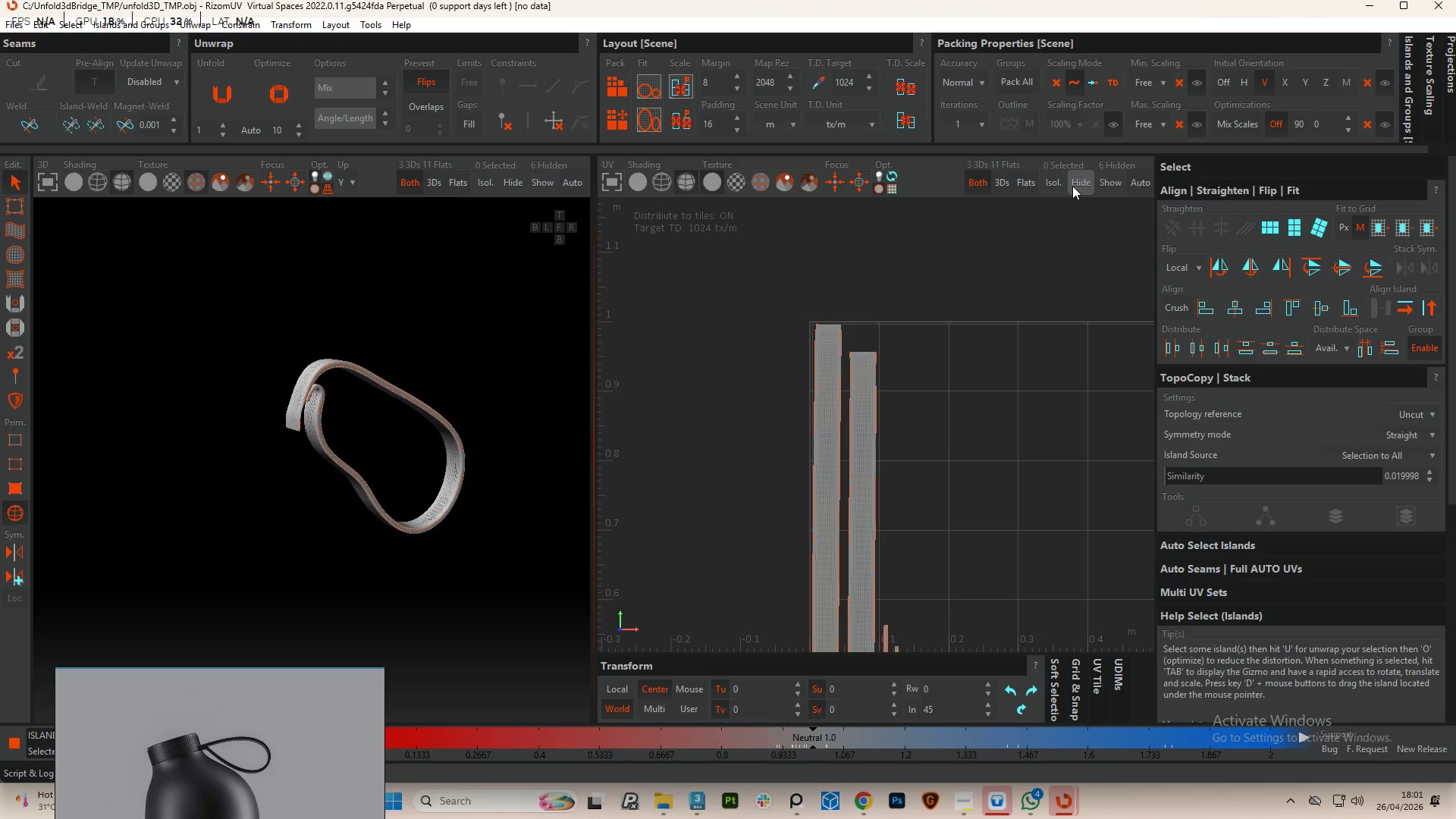 
wait(5.44)
 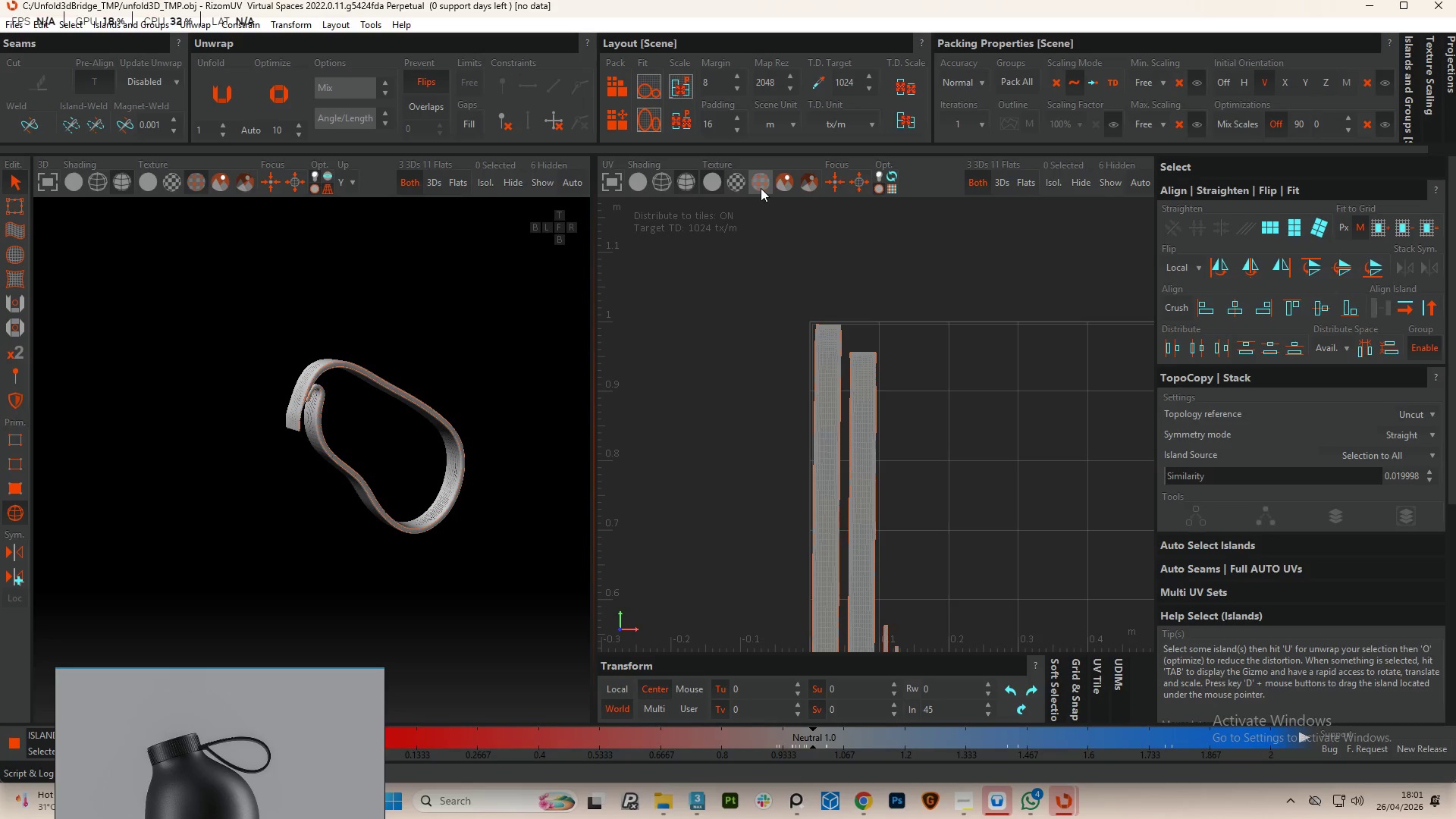 
left_click([761, 188])
 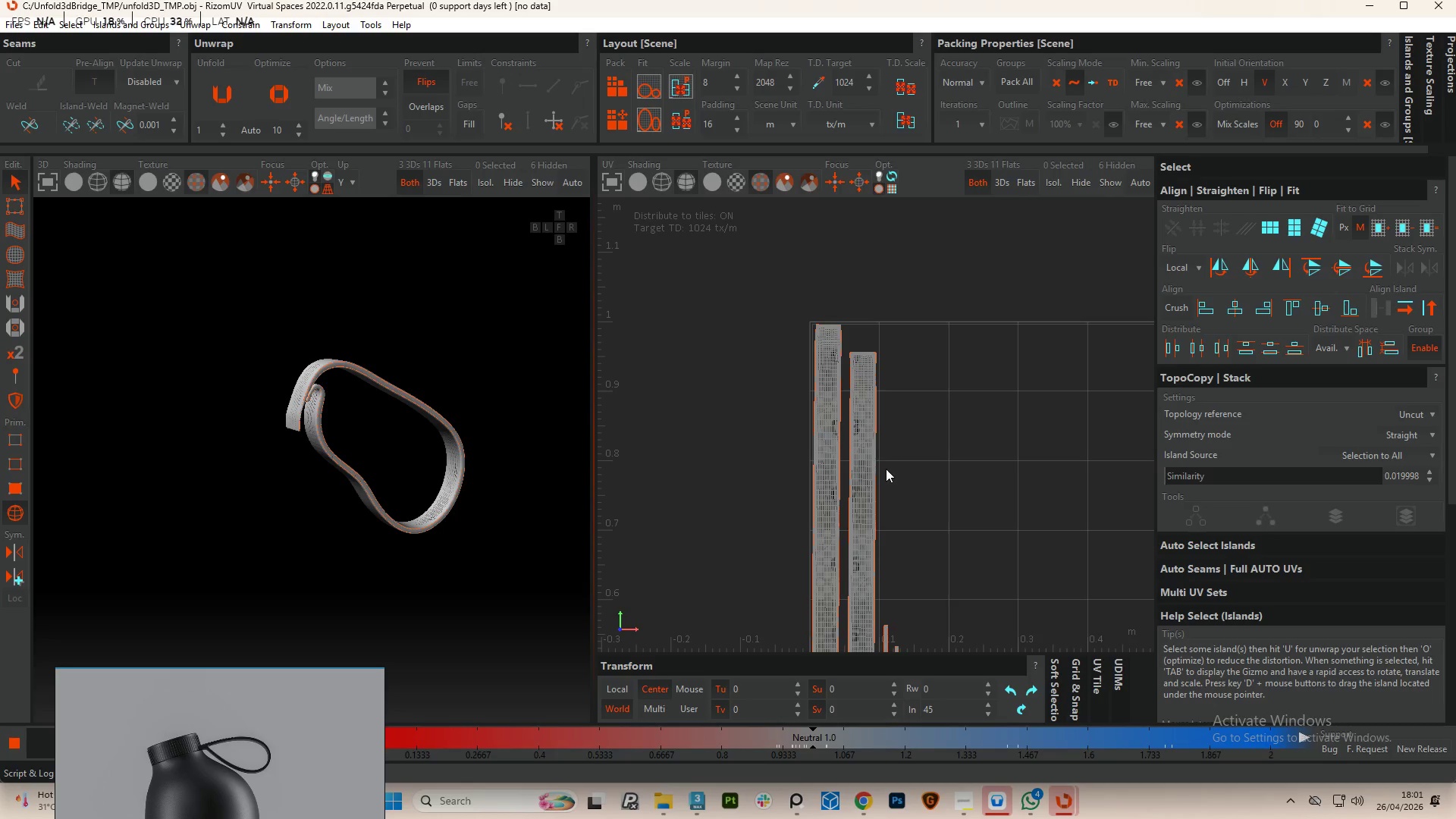 
scroll: coordinate [868, 410], scroll_direction: up, amount: 5.0
 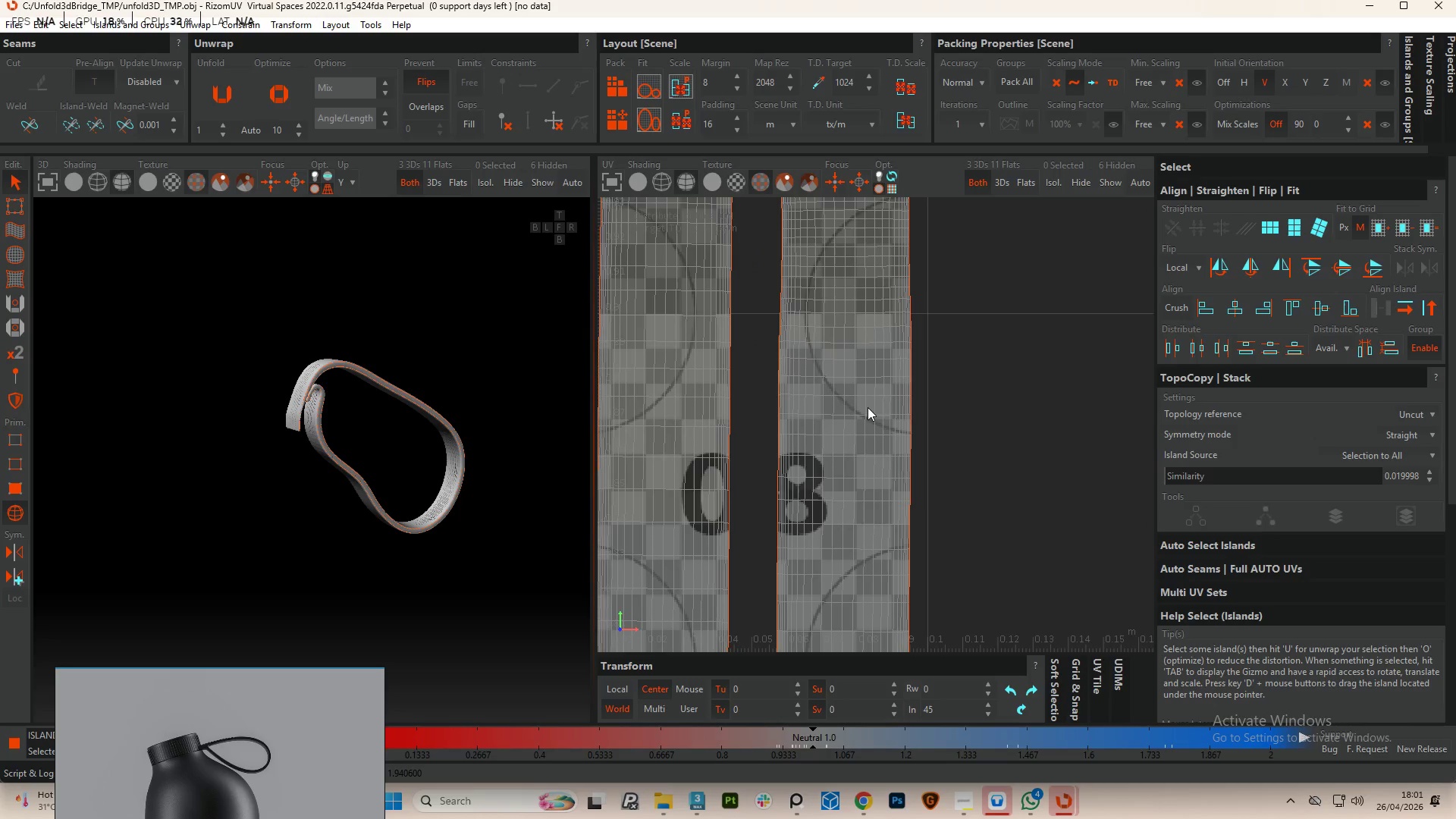 
scroll: coordinate [874, 410], scroll_direction: down, amount: 7.0
 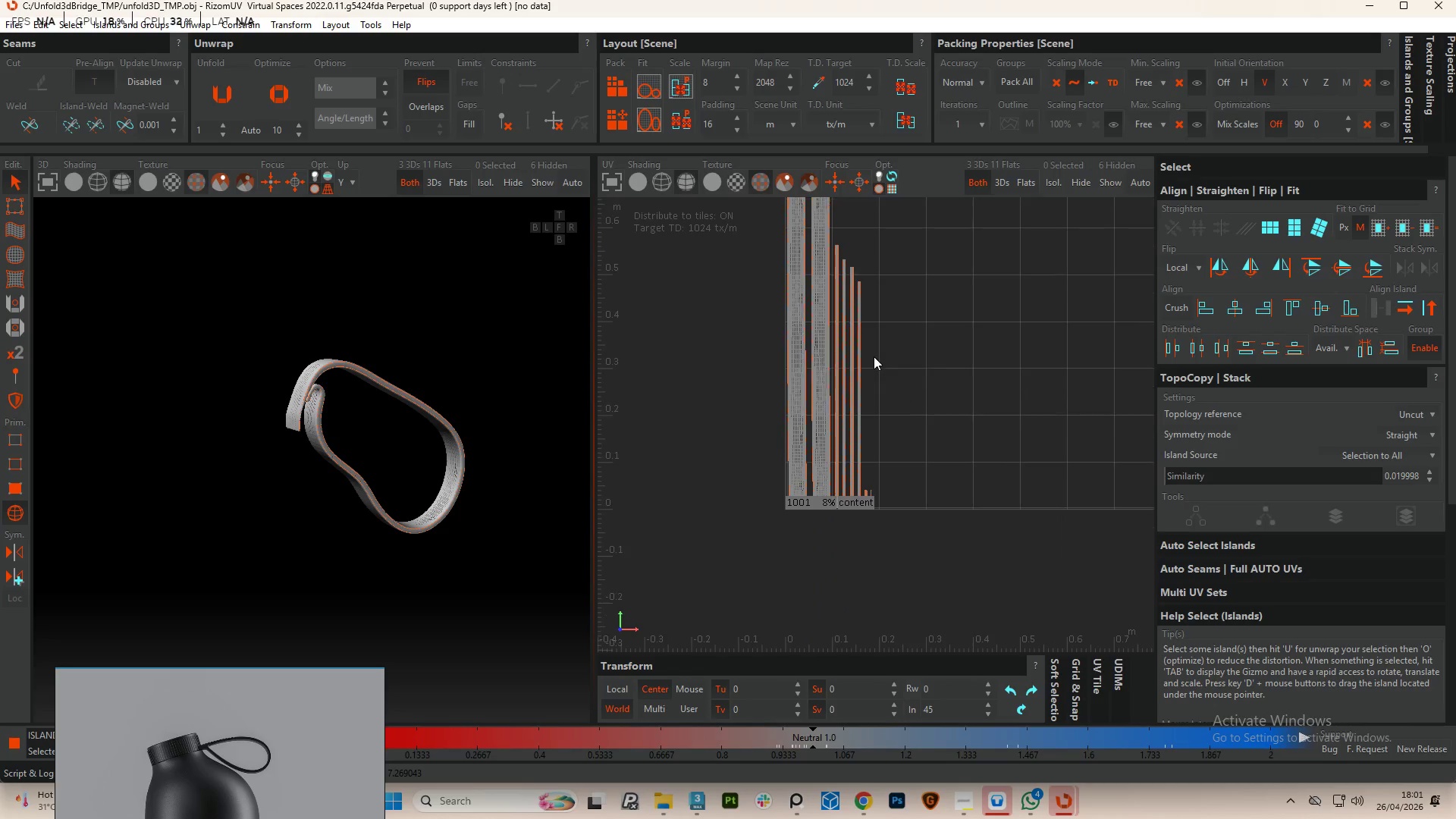 
scroll: coordinate [837, 538], scroll_direction: up, amount: 2.0
 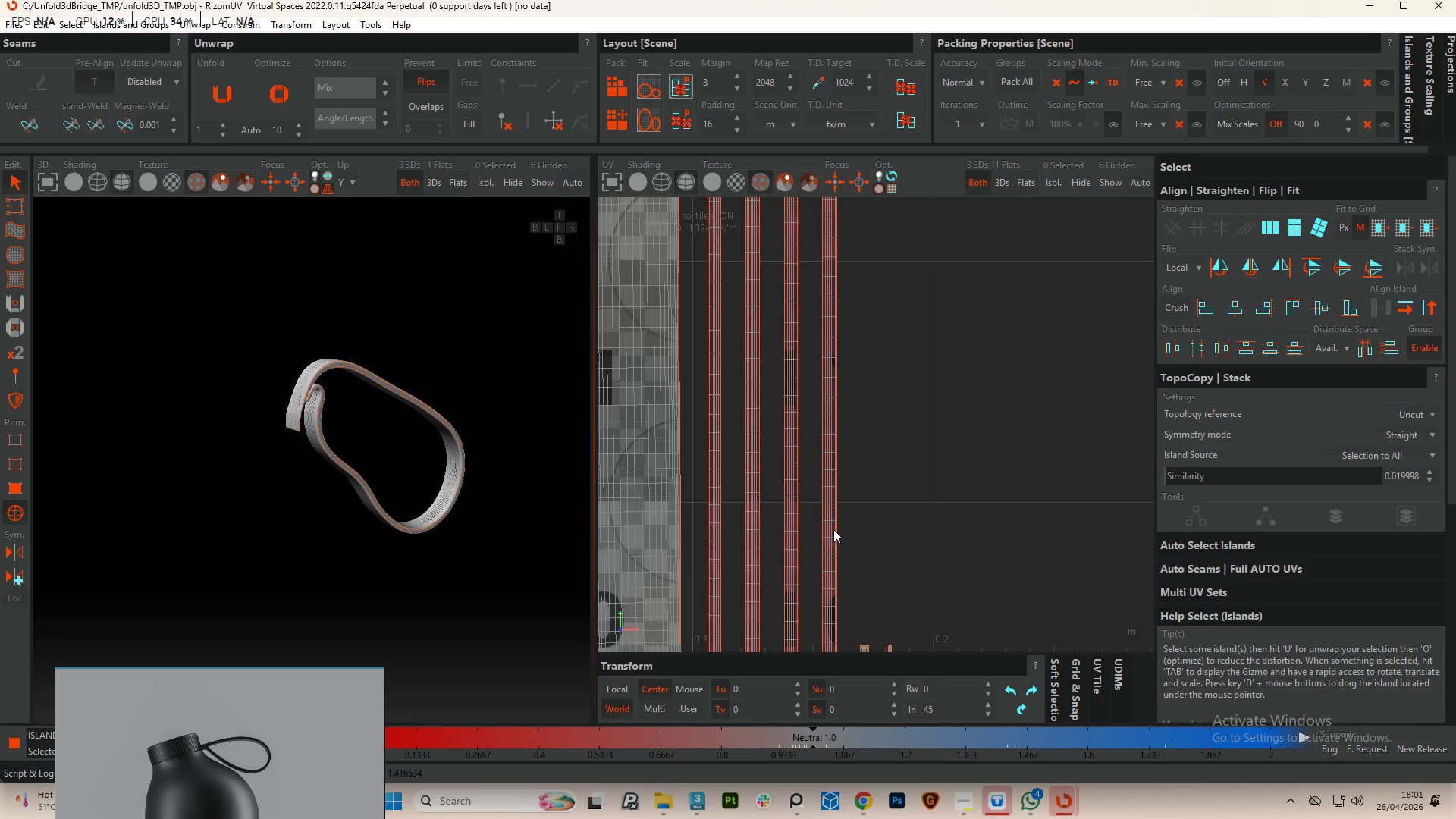 
scroll: coordinate [833, 529], scroll_direction: down, amount: 6.0
 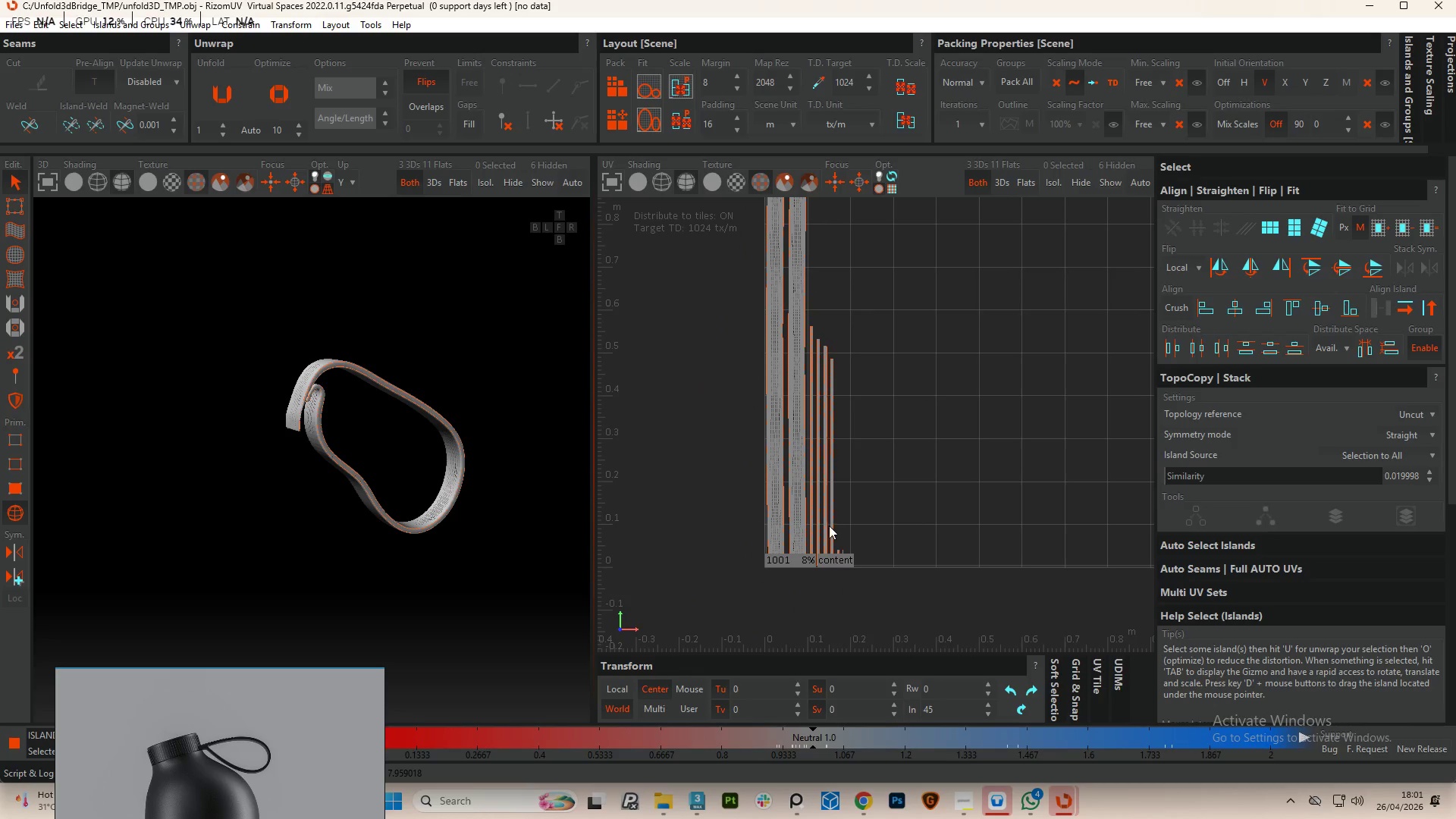 
scroll: coordinate [861, 496], scroll_direction: up, amount: 9.0
 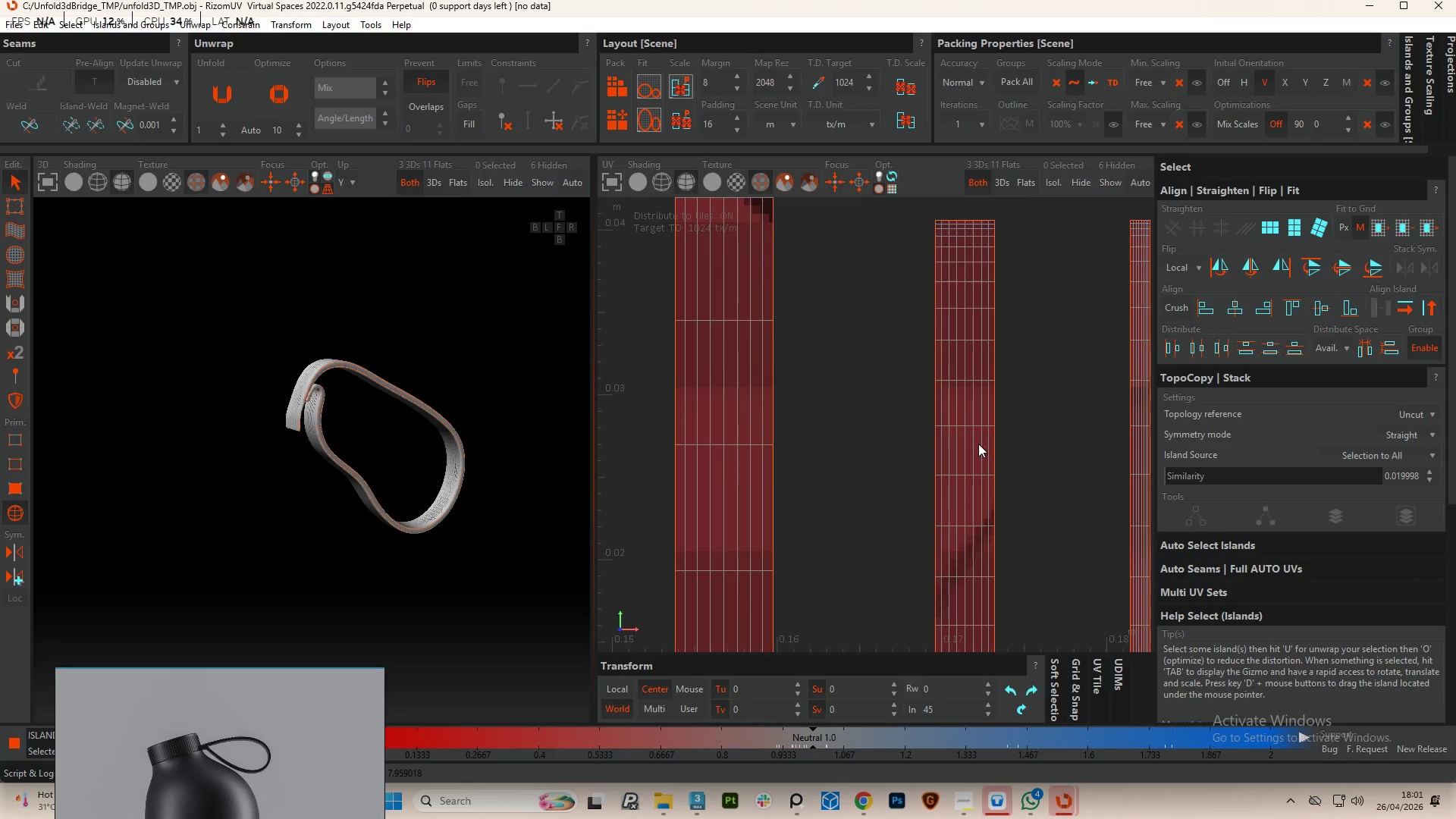 
scroll: coordinate [978, 472], scroll_direction: down, amount: 9.0
 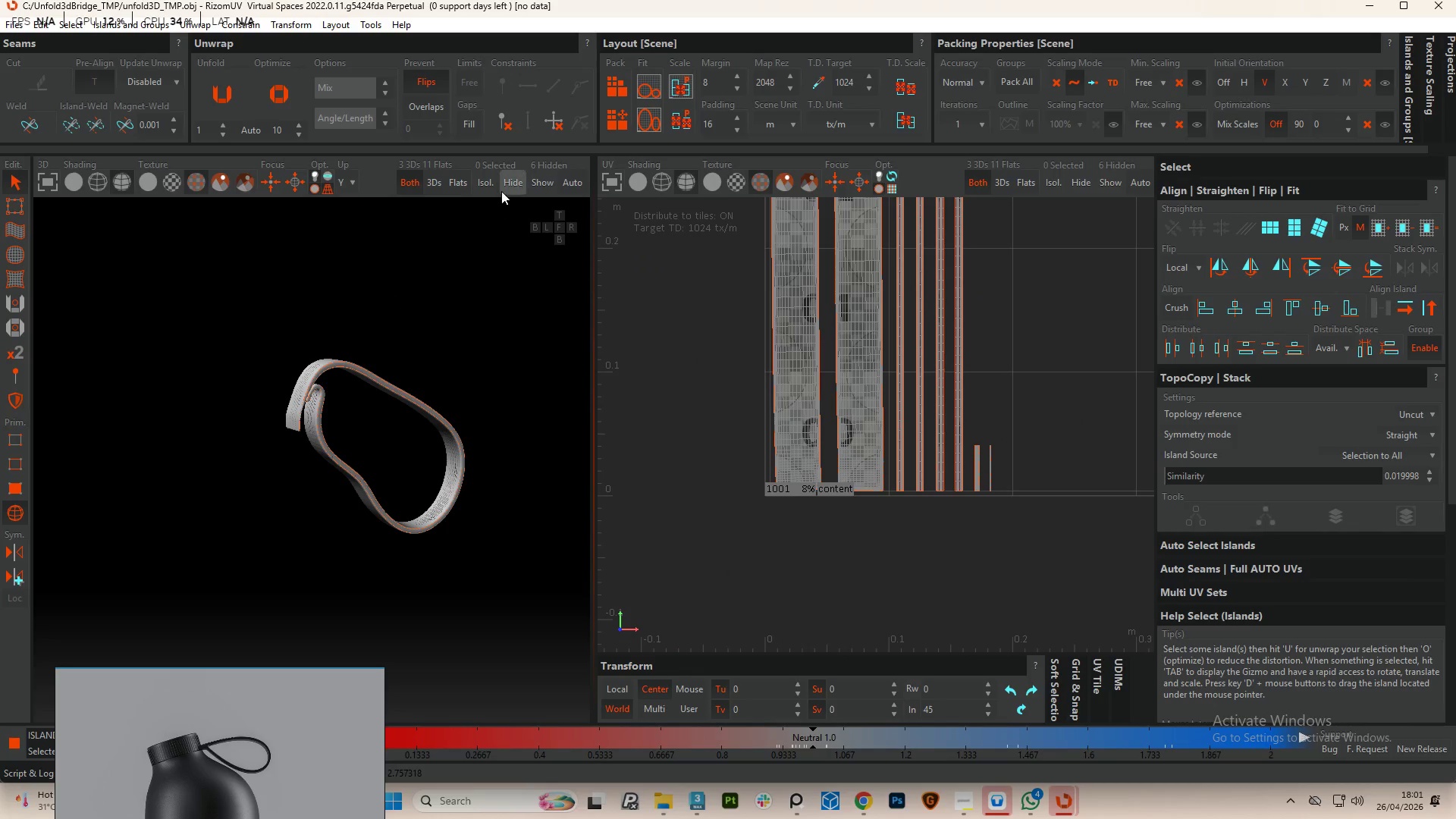 
left_click([552, 184])
 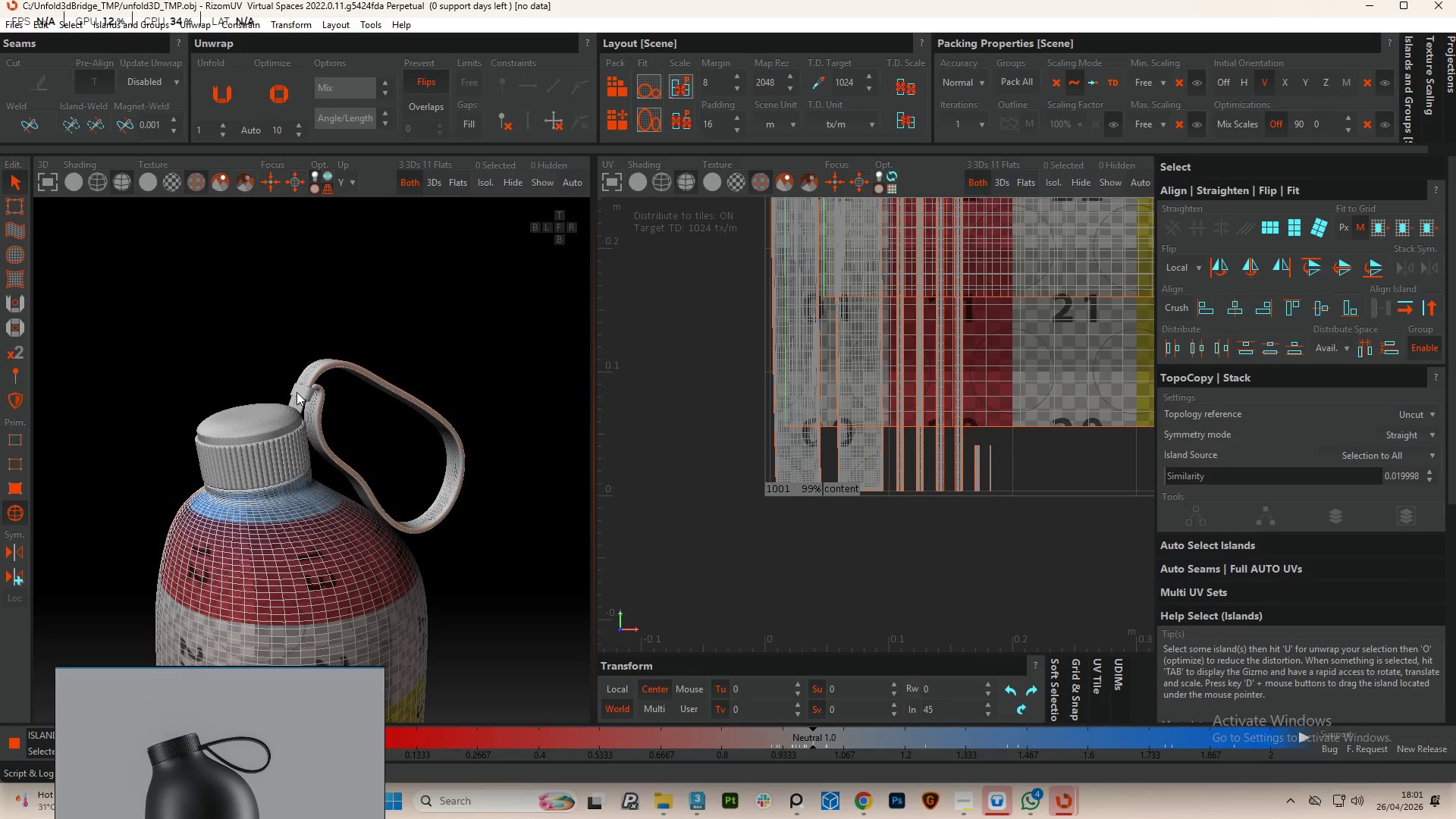 
left_click([313, 386])
 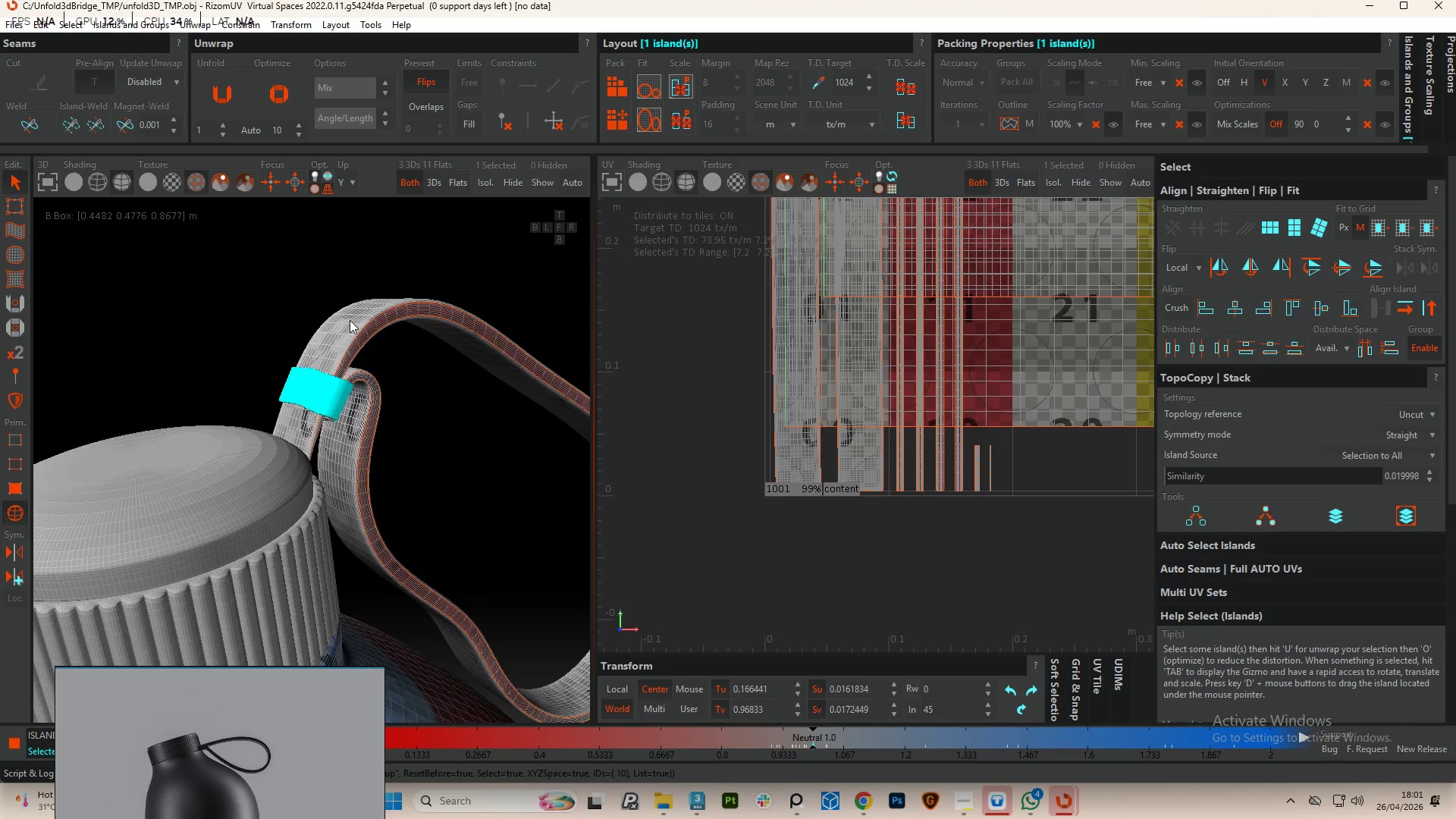 
scroll: coordinate [297, 392], scroll_direction: up, amount: 4.0
 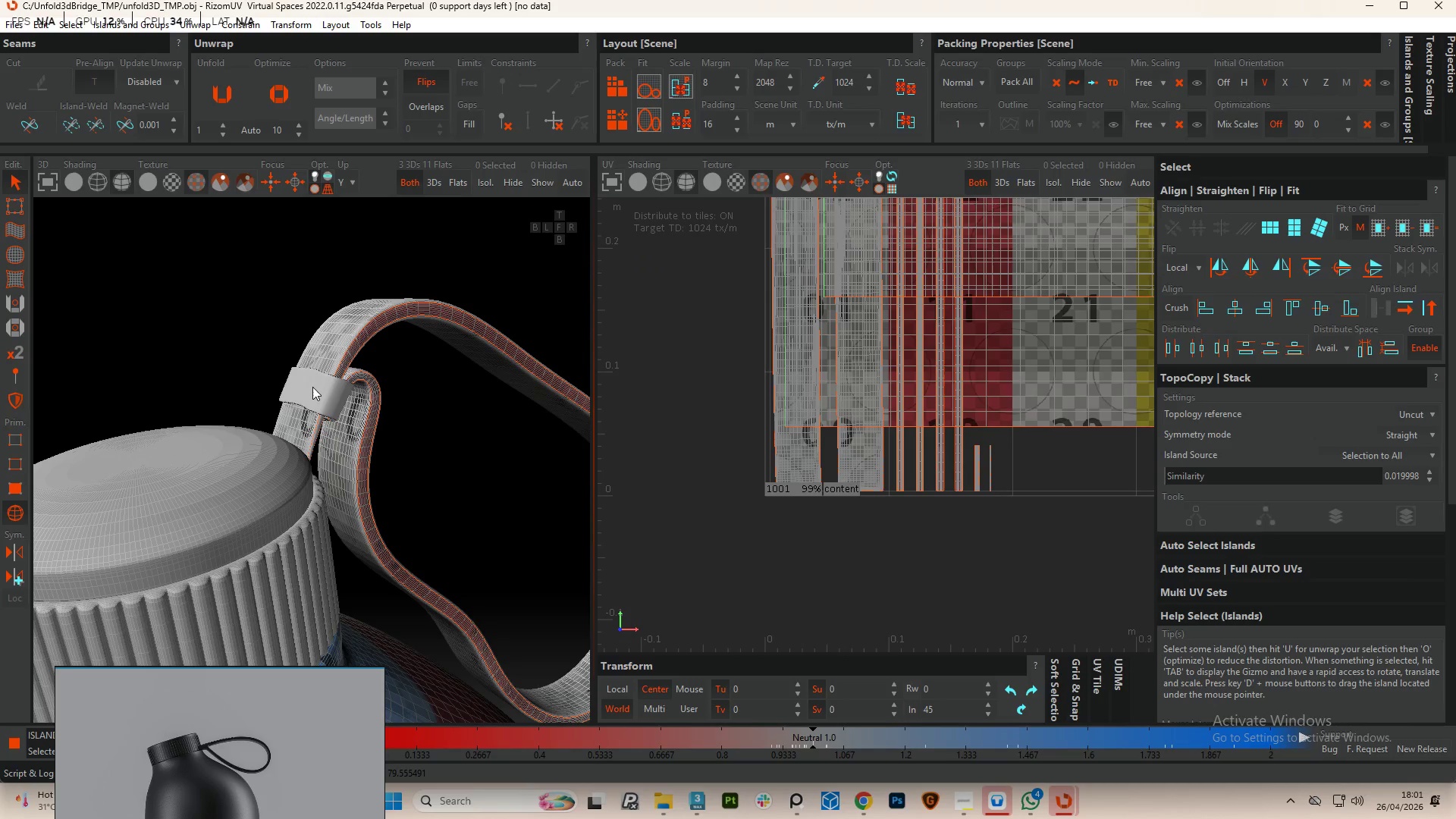 
hold_key(key=ControlLeft, duration=0.41)
 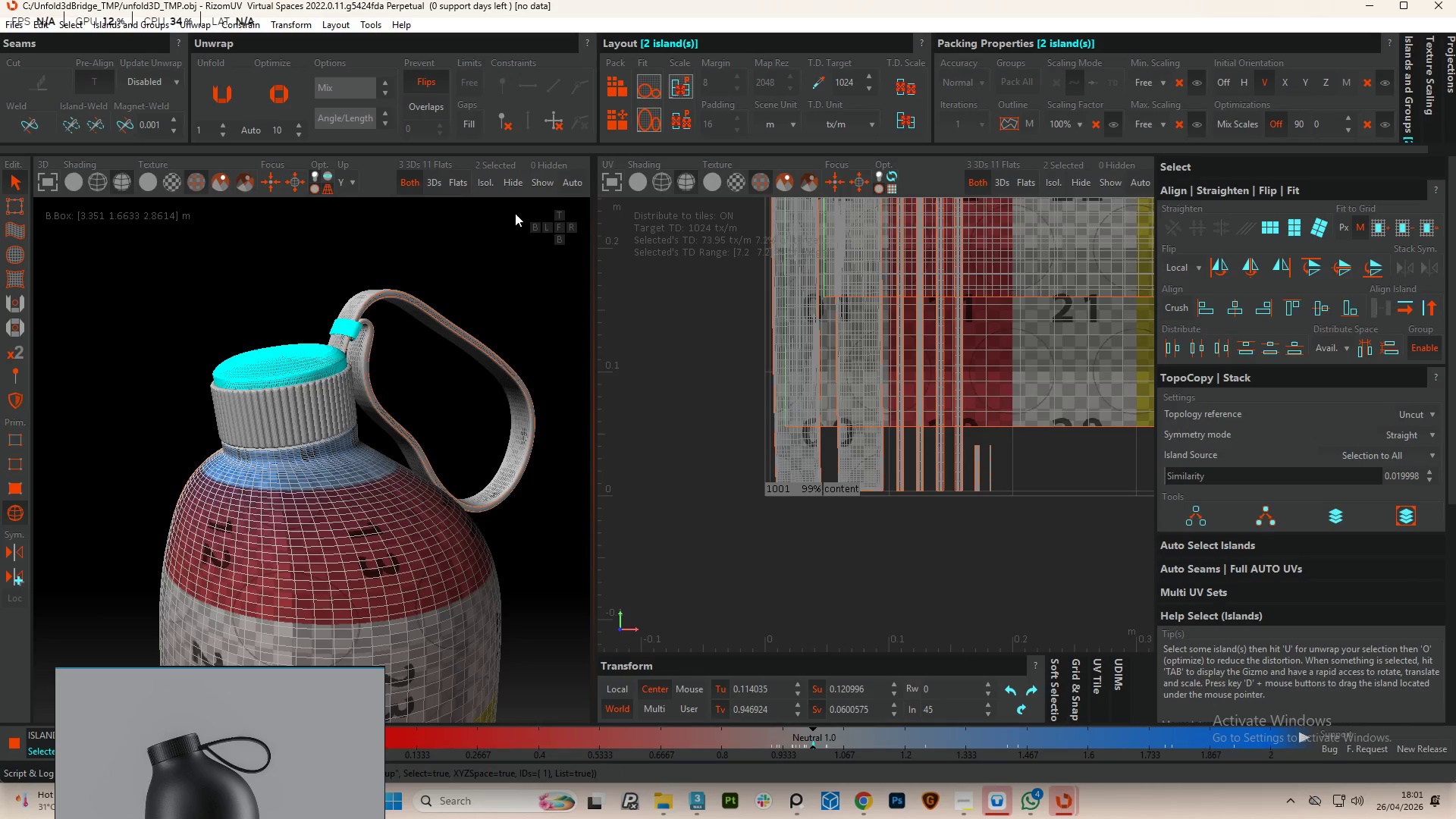 
scroll: coordinate [369, 283], scroll_direction: down, amount: 4.0
 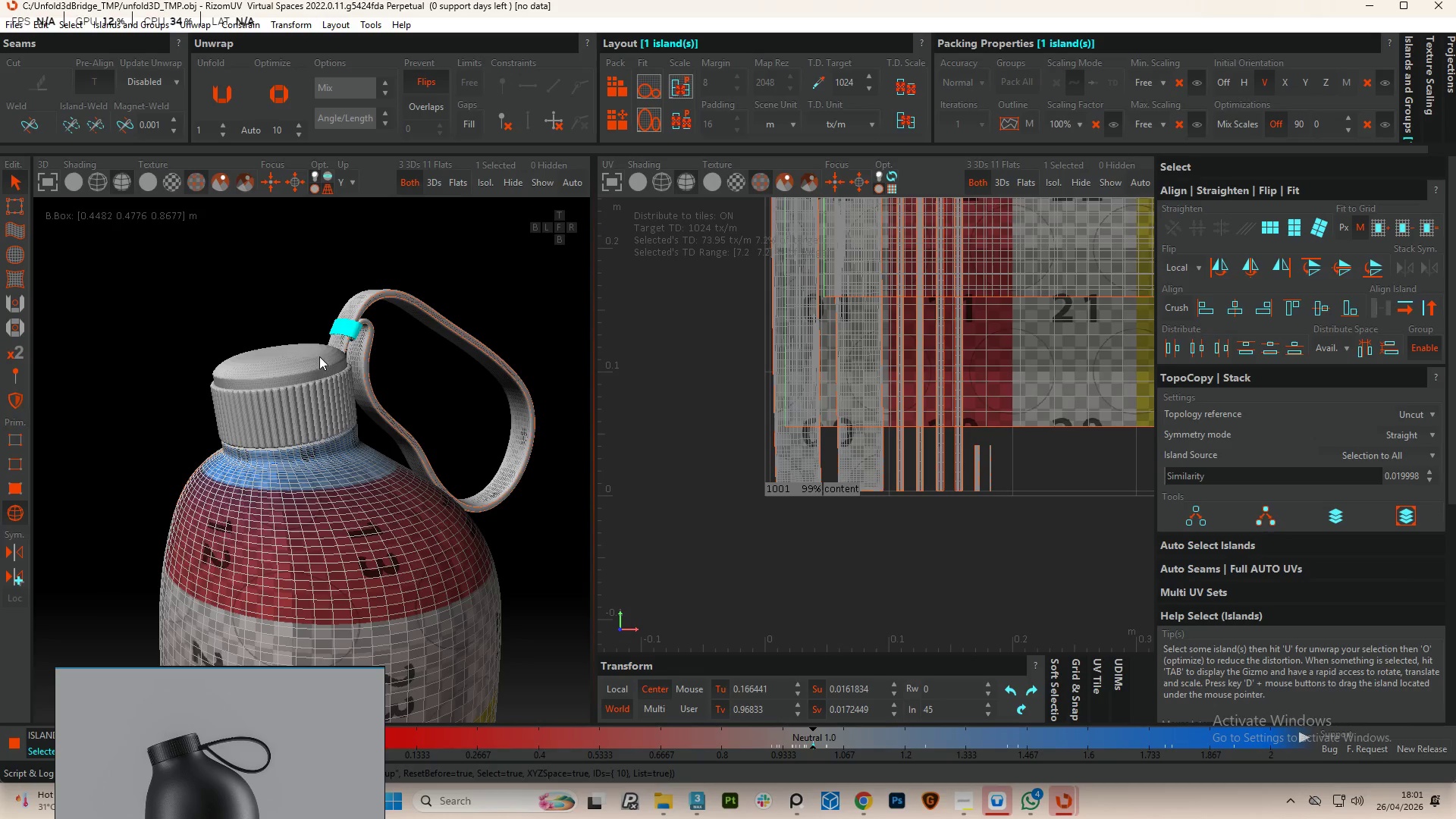 
left_click([308, 360])
 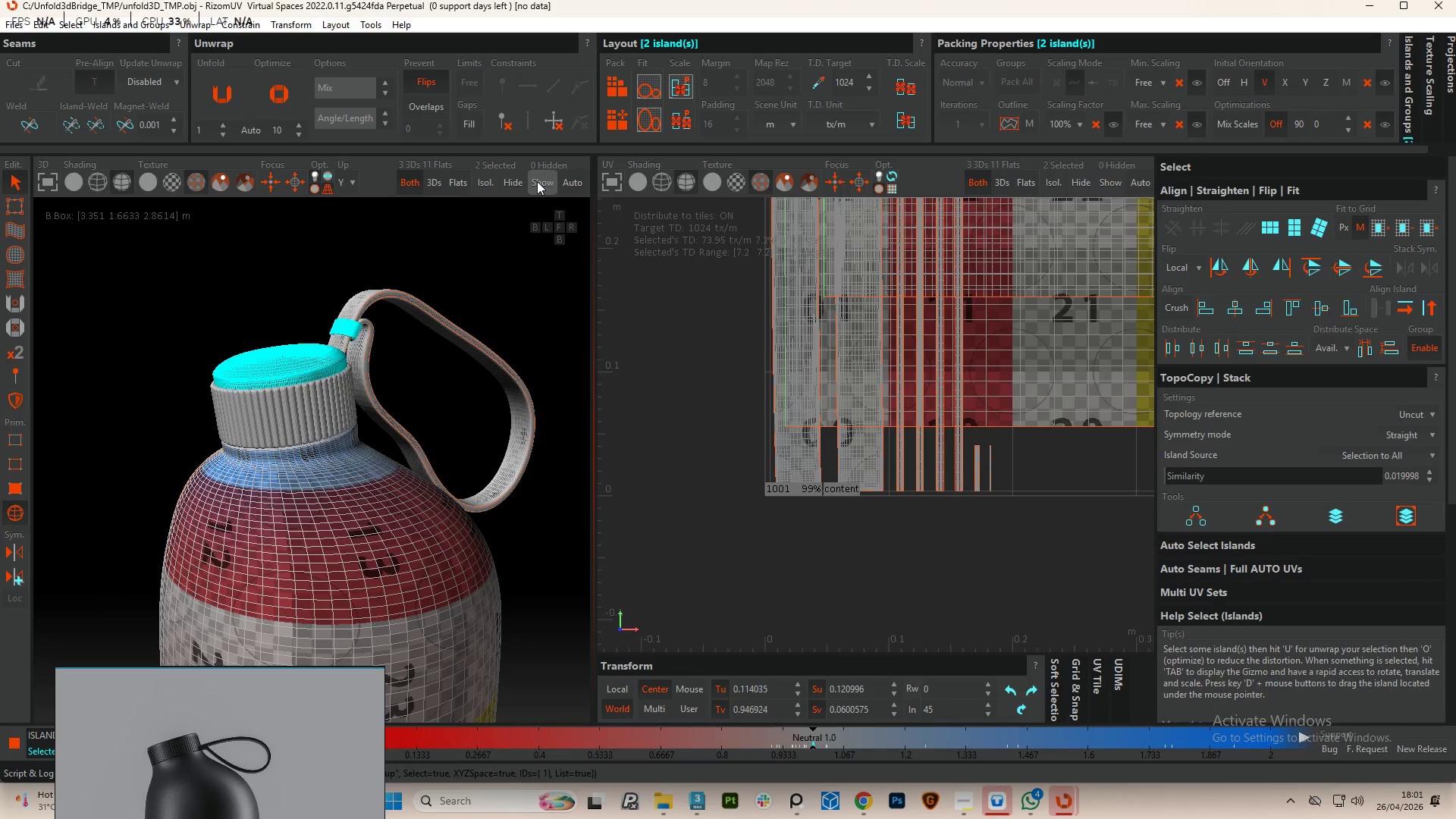 
left_click([485, 192])
 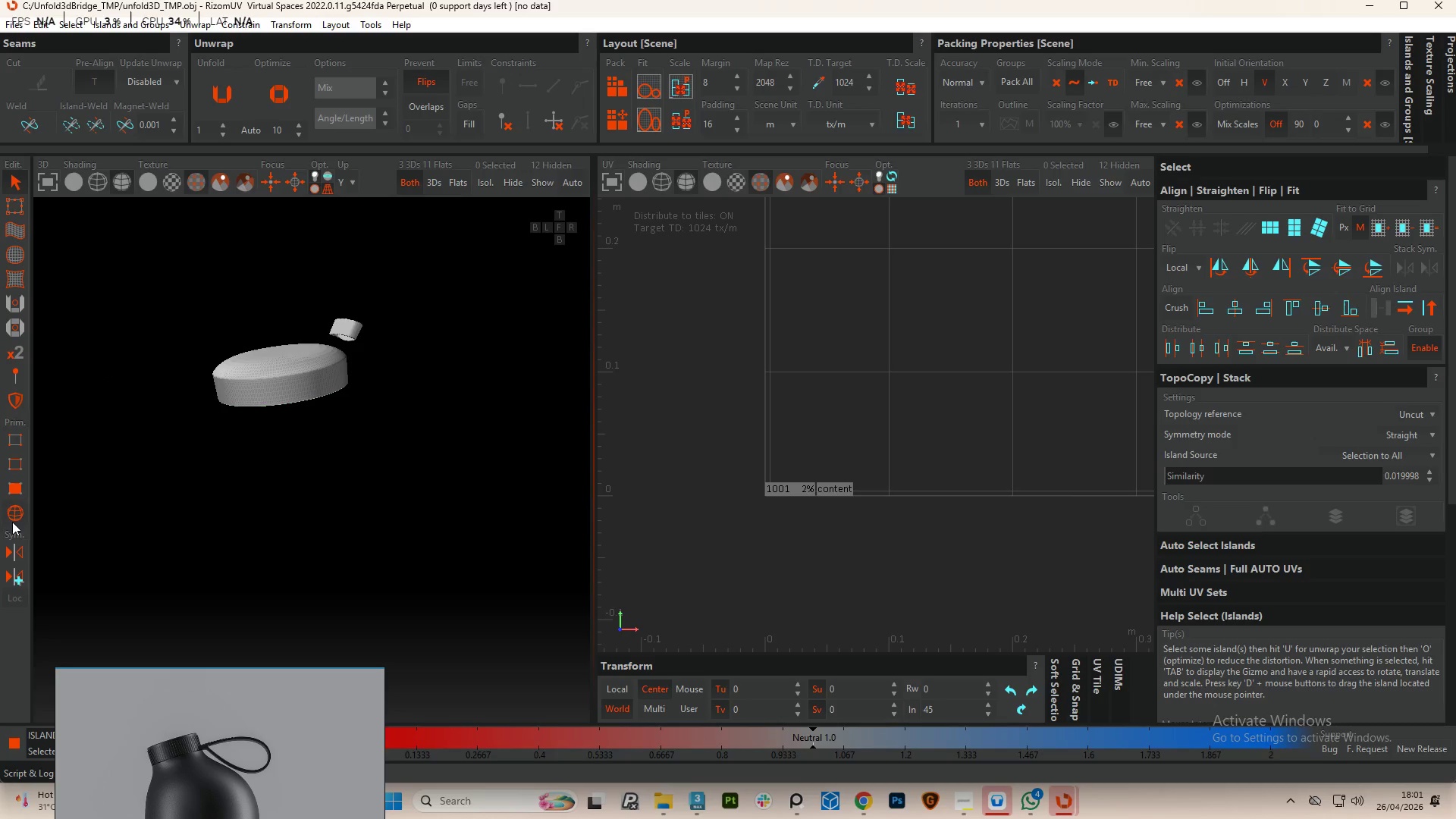 
left_click([13, 469])
 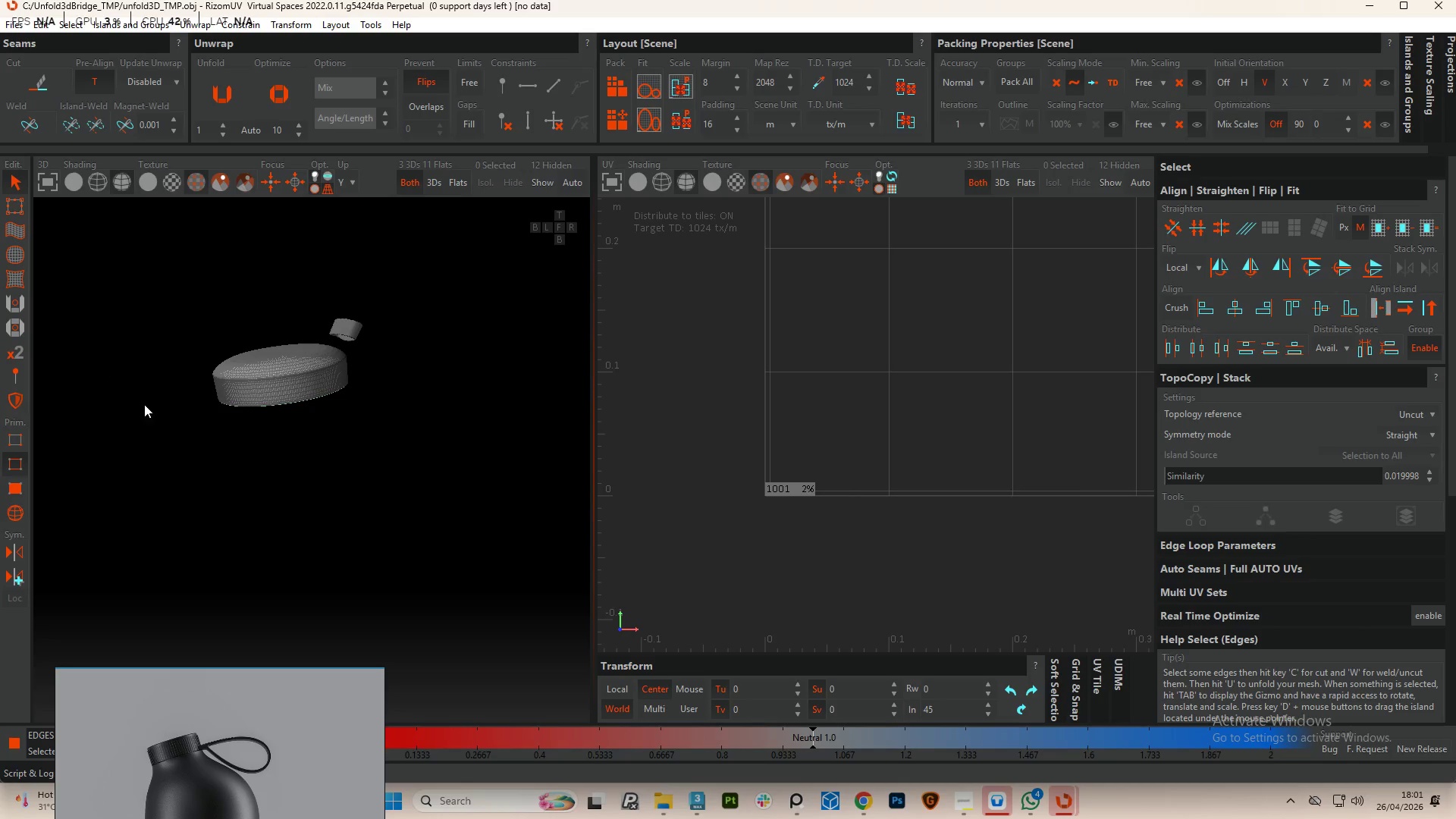 
scroll: coordinate [343, 322], scroll_direction: up, amount: 3.0
 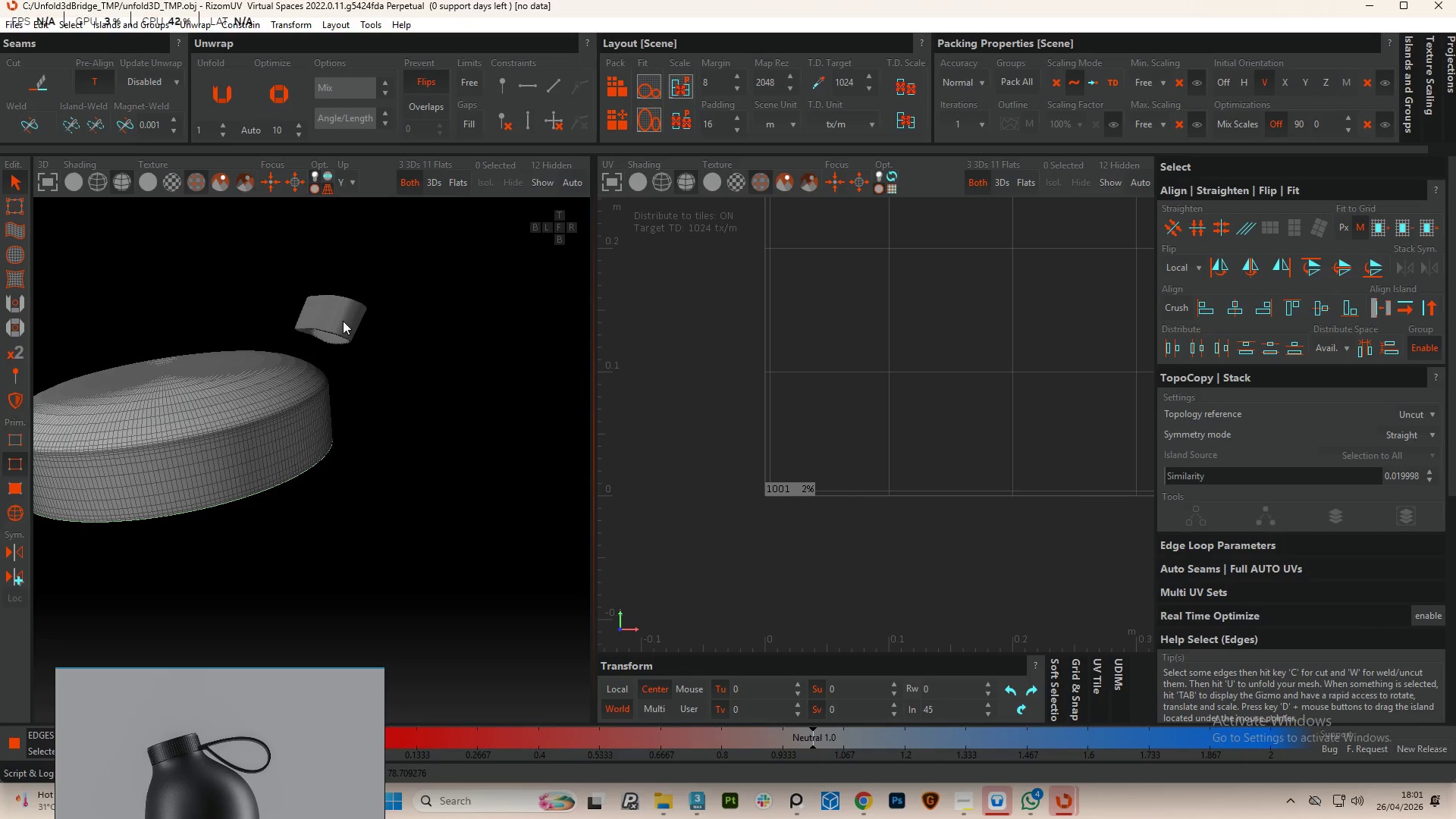 
hold_key(key=AltLeft, duration=0.86)
 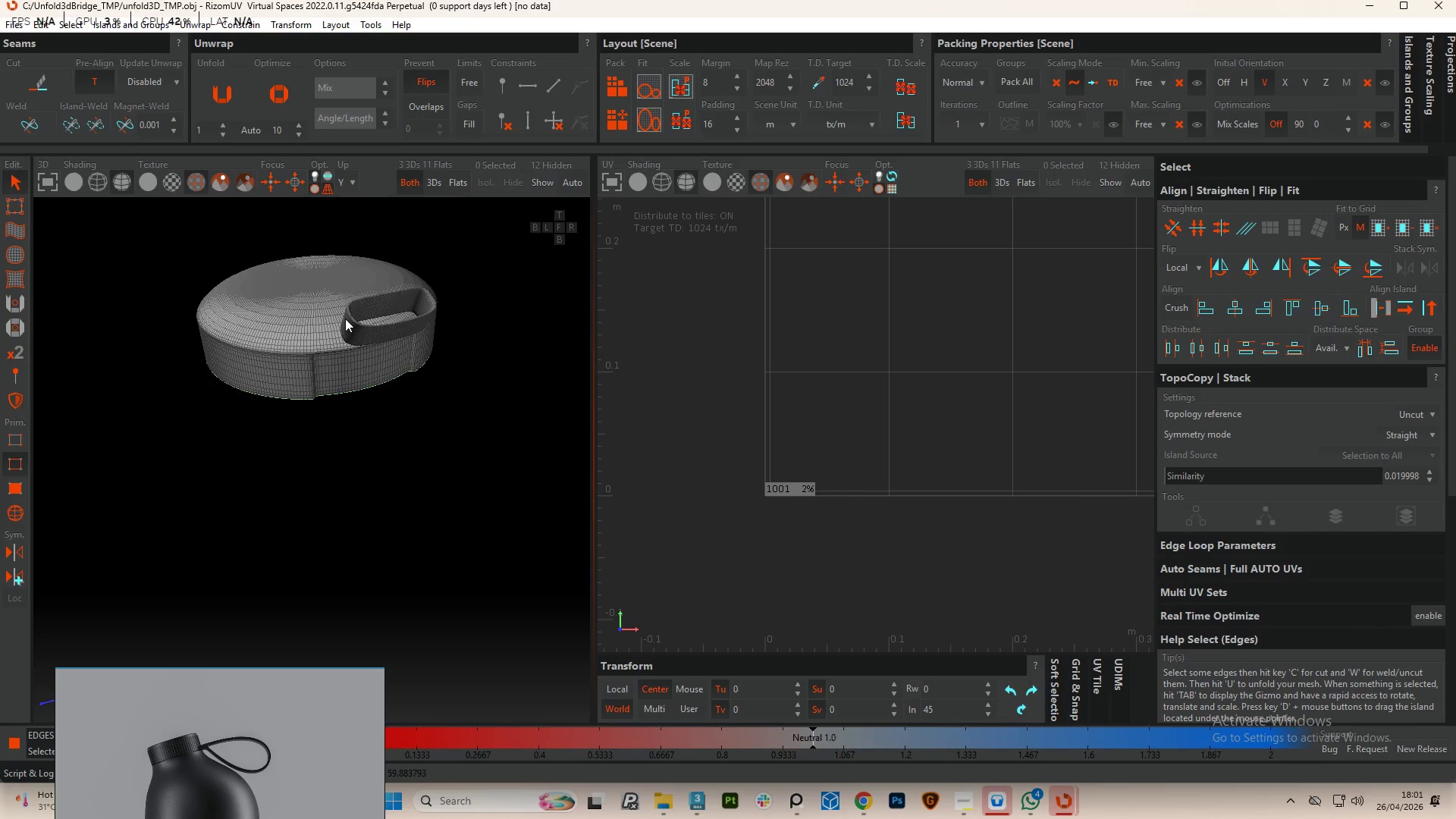 
scroll: coordinate [340, 362], scroll_direction: up, amount: 11.0
 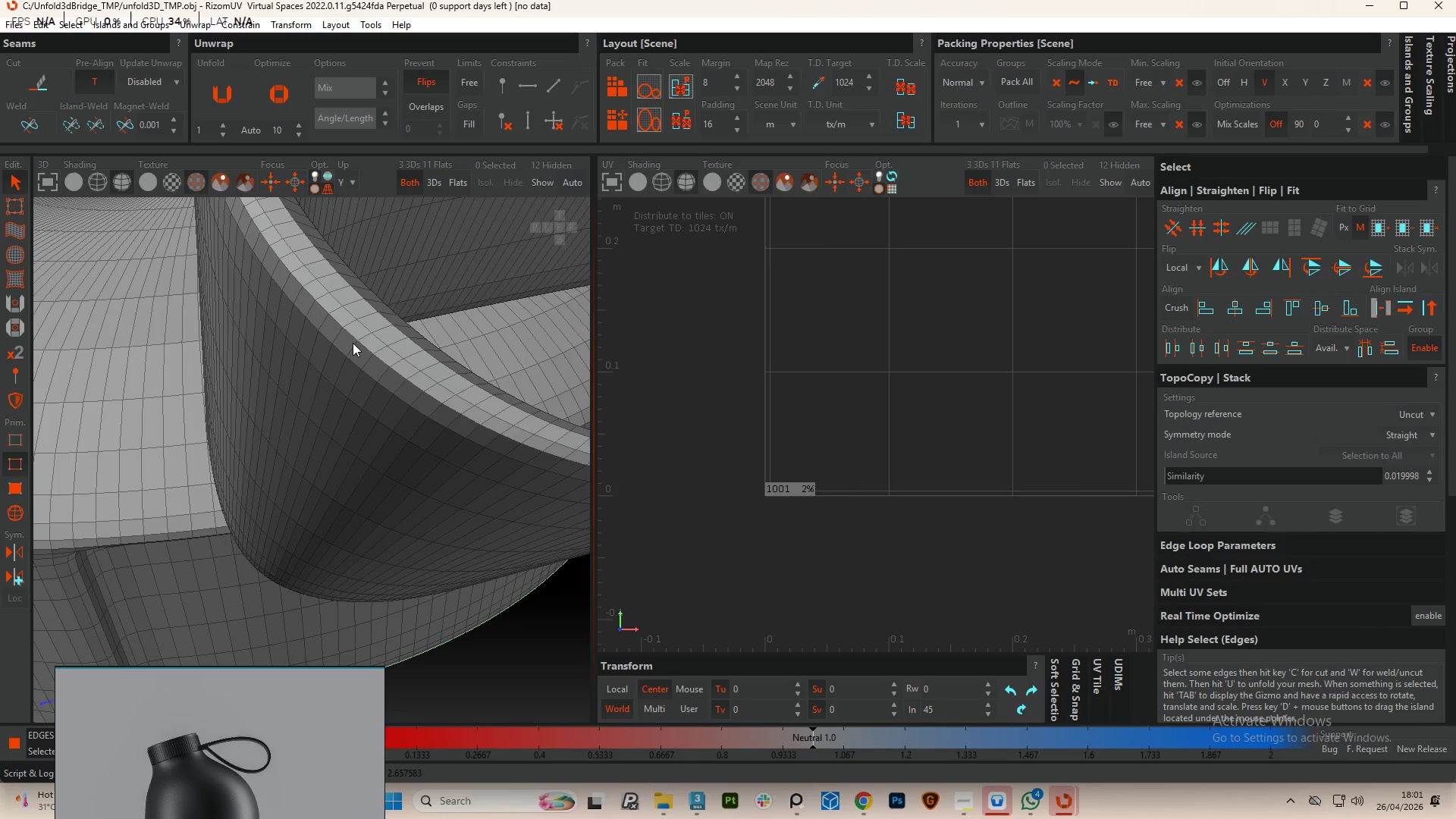 
double_click([353, 343])
 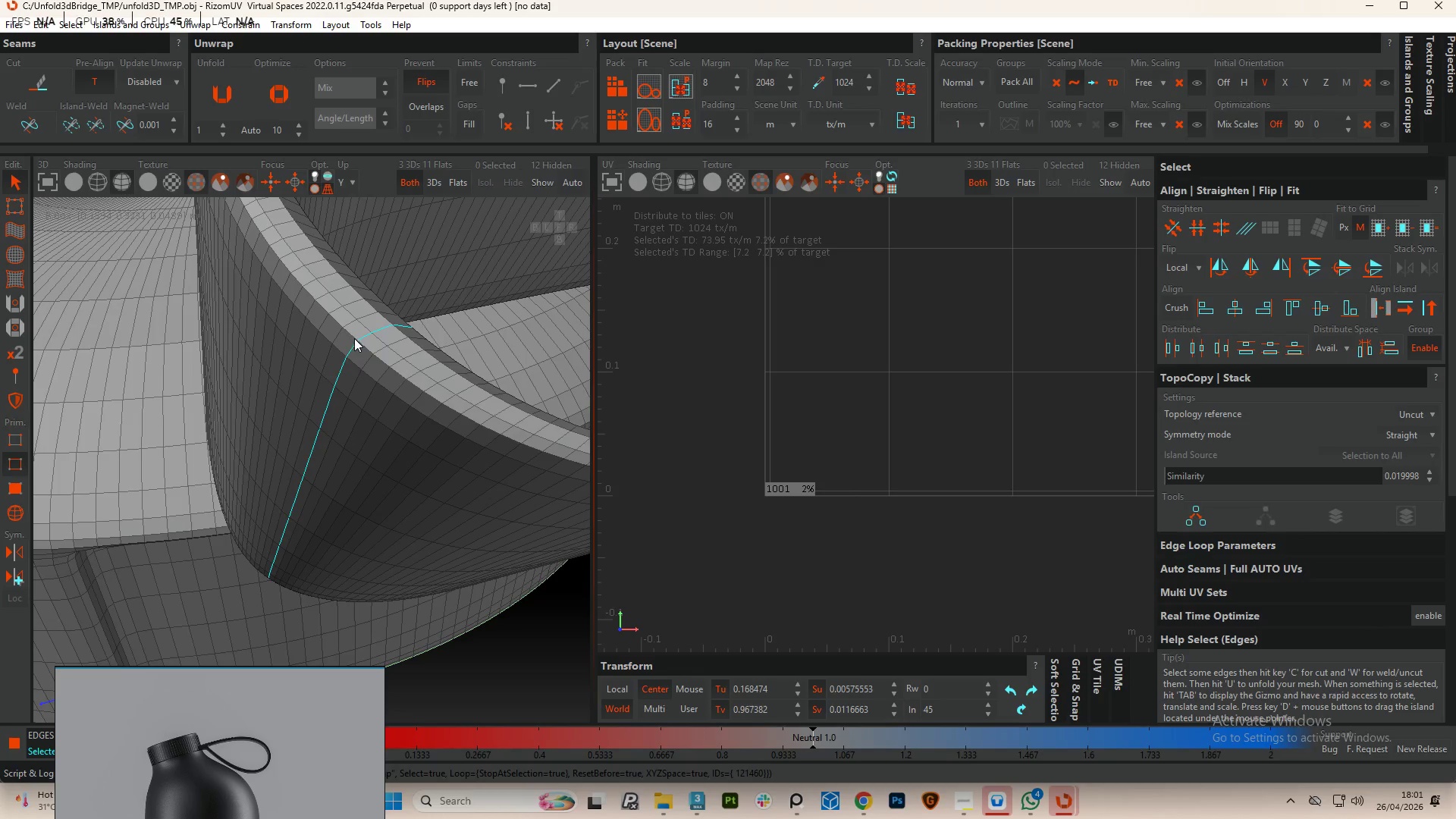 
double_click([353, 338])
 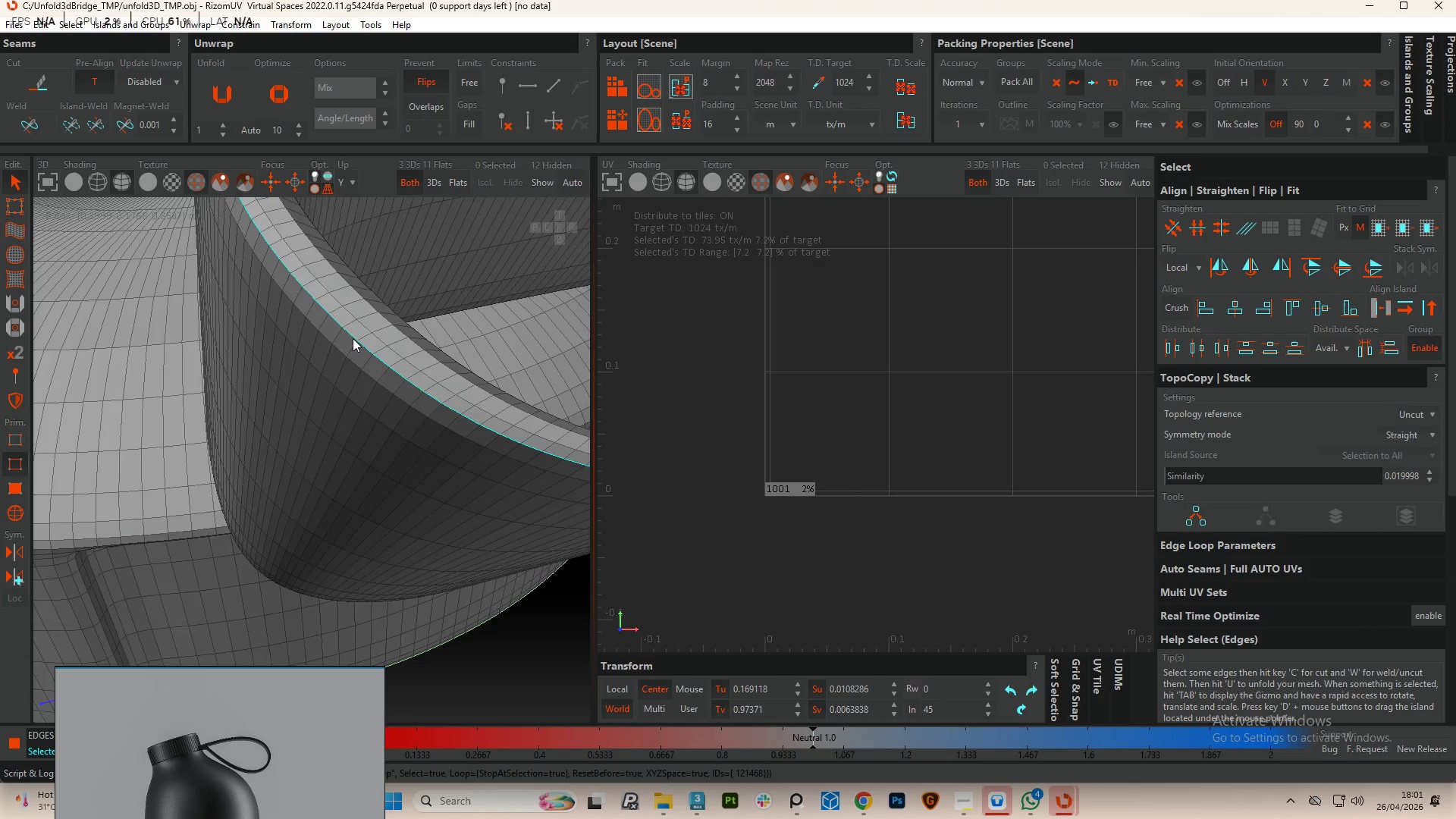 
hold_key(key=AltLeft, duration=1.14)
 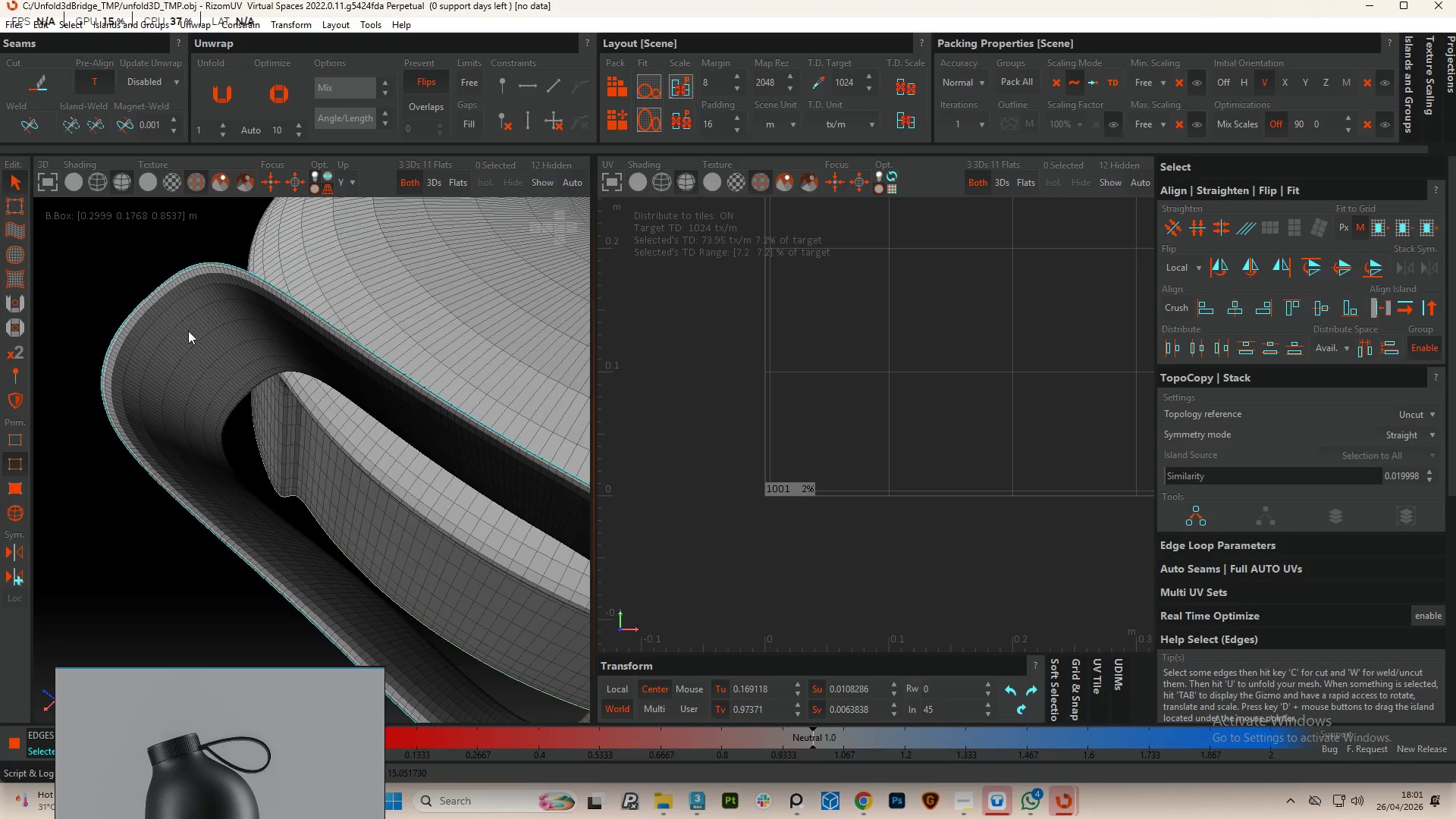 
scroll: coordinate [351, 336], scroll_direction: down, amount: 5.0
 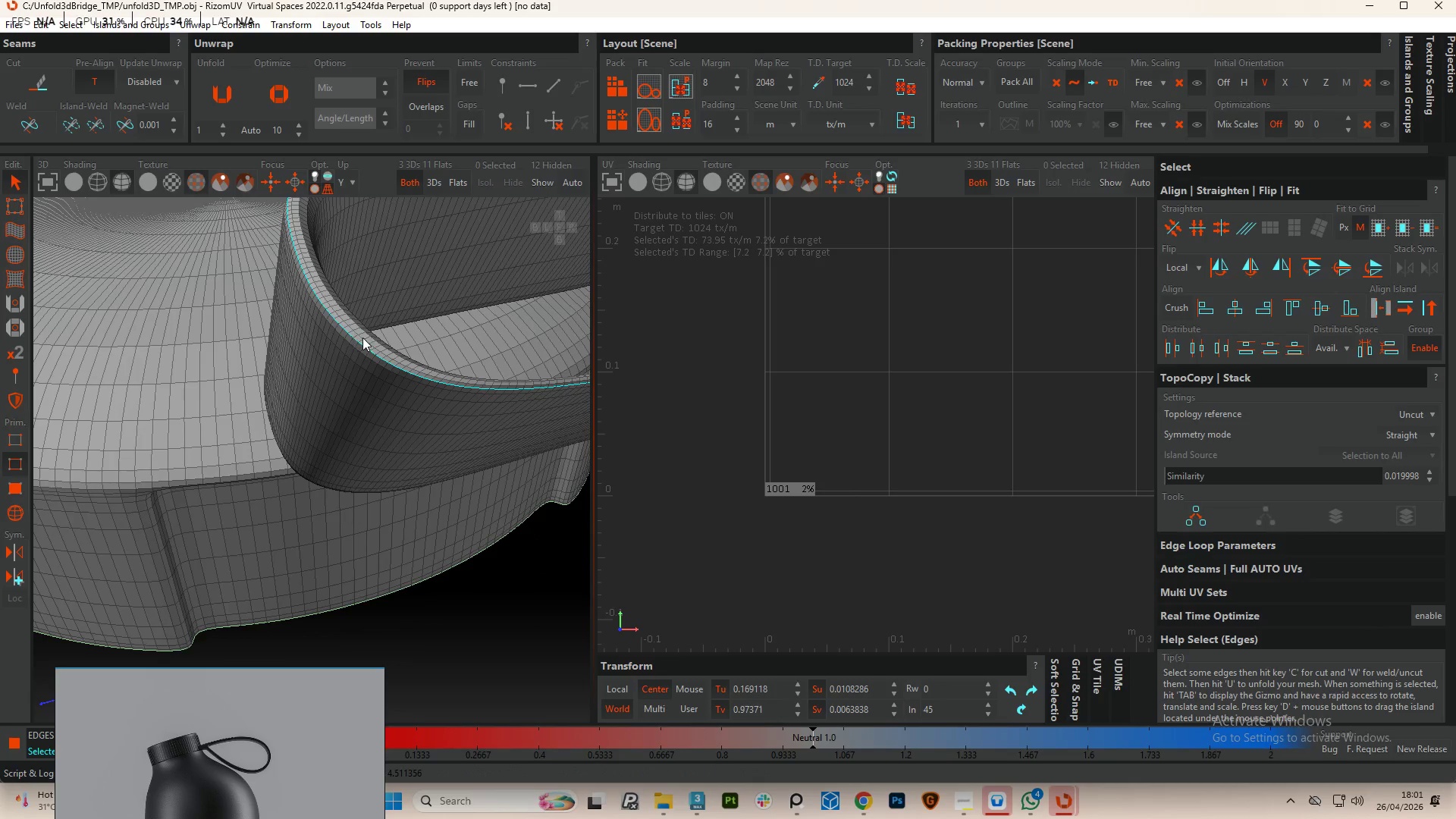 
hold_key(key=ControlLeft, duration=1.17)
 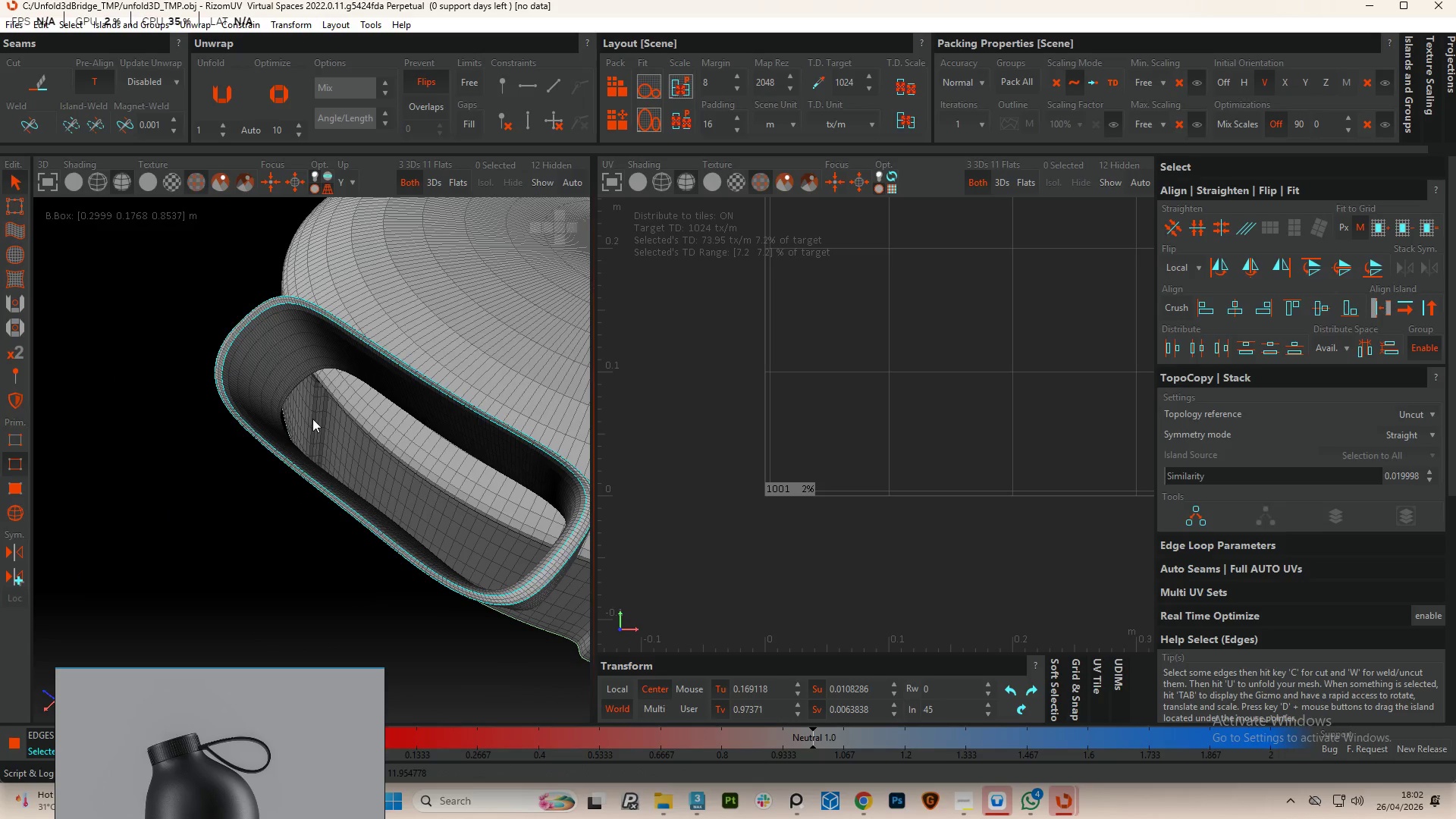 
scroll: coordinate [158, 328], scroll_direction: up, amount: 5.0
 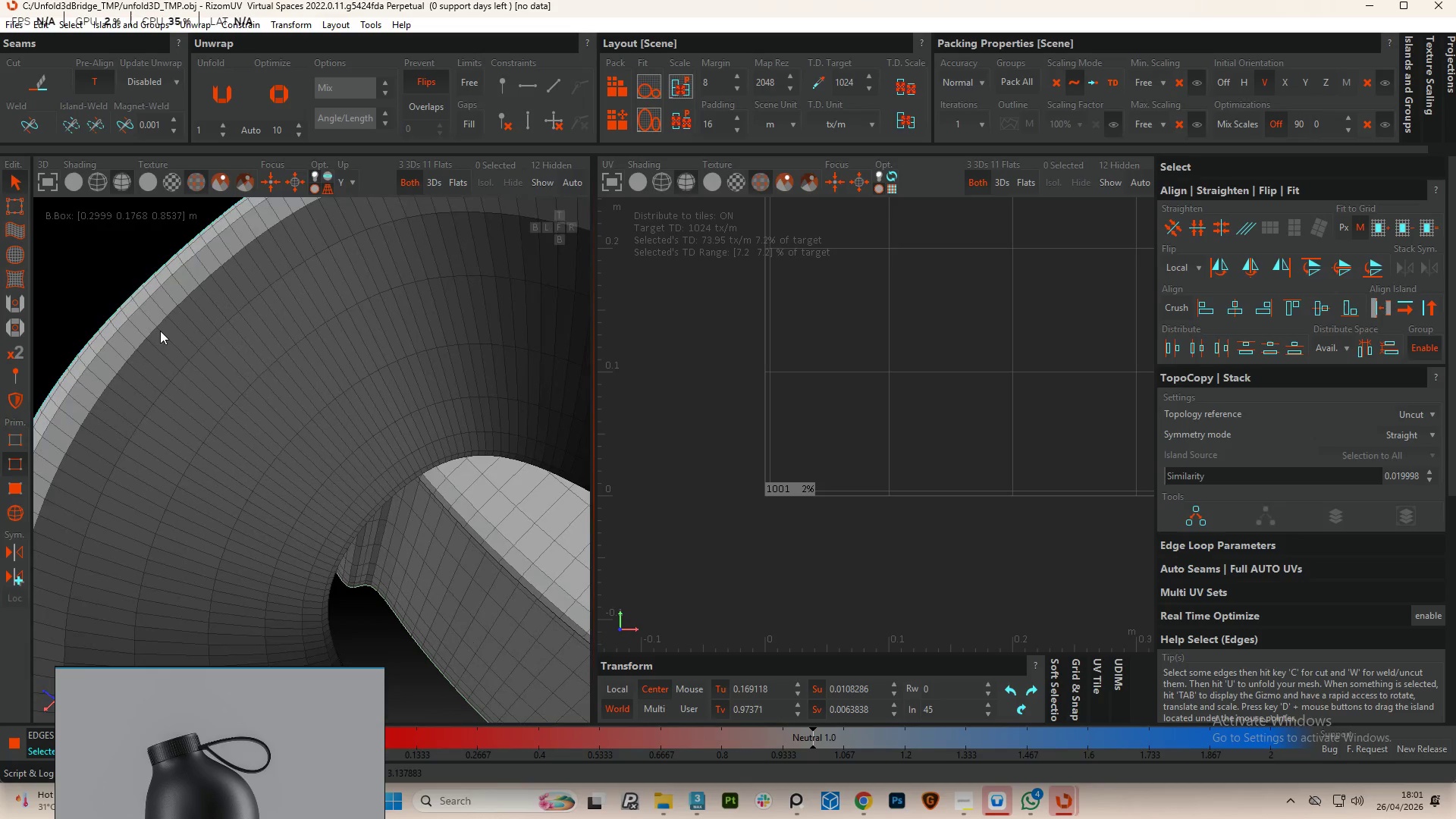 
double_click([149, 329])
 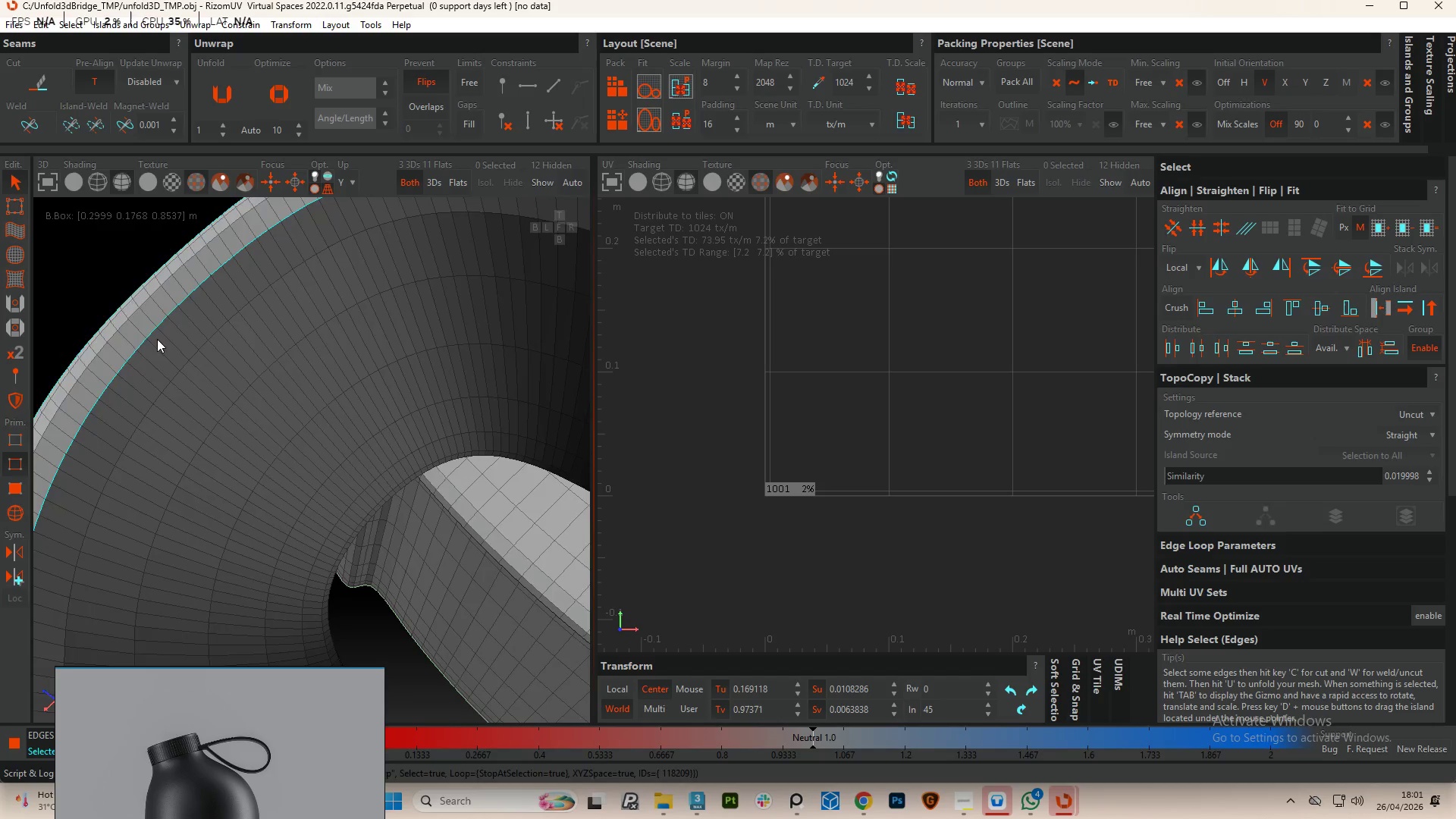 
scroll: coordinate [274, 327], scroll_direction: down, amount: 8.0
 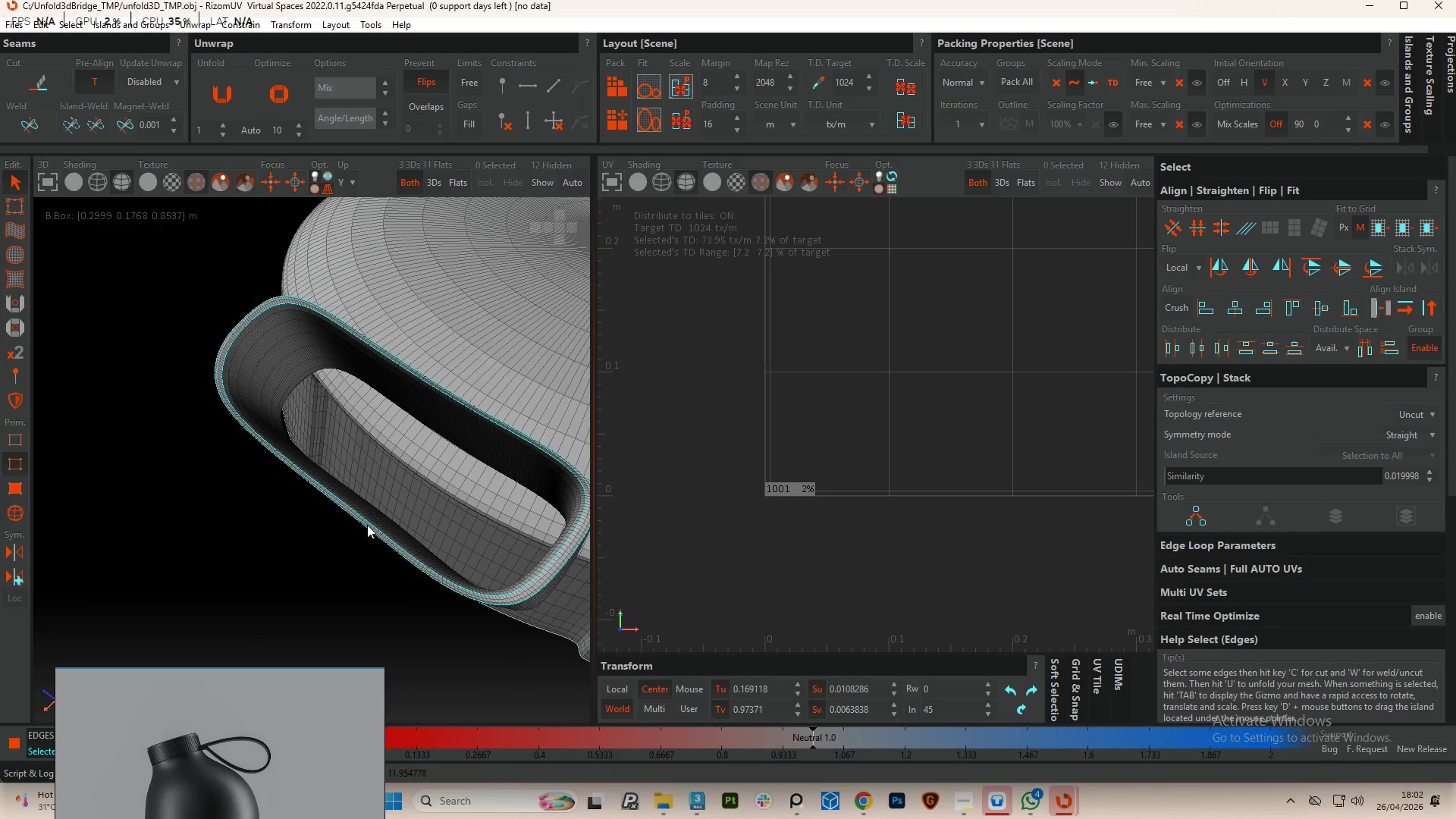 
hold_key(key=AltLeft, duration=0.83)
 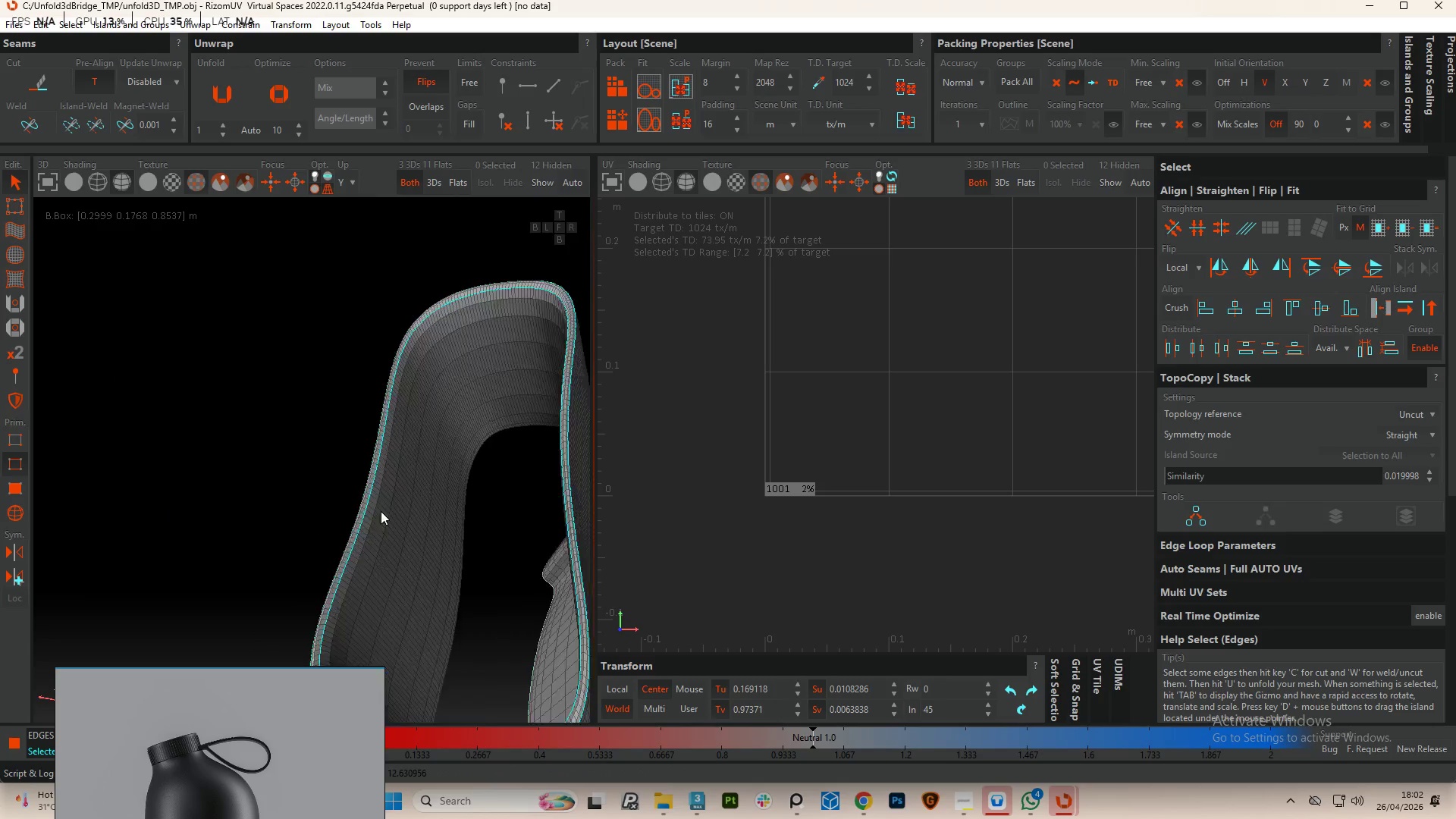 
hold_key(key=ControlLeft, duration=2.03)
 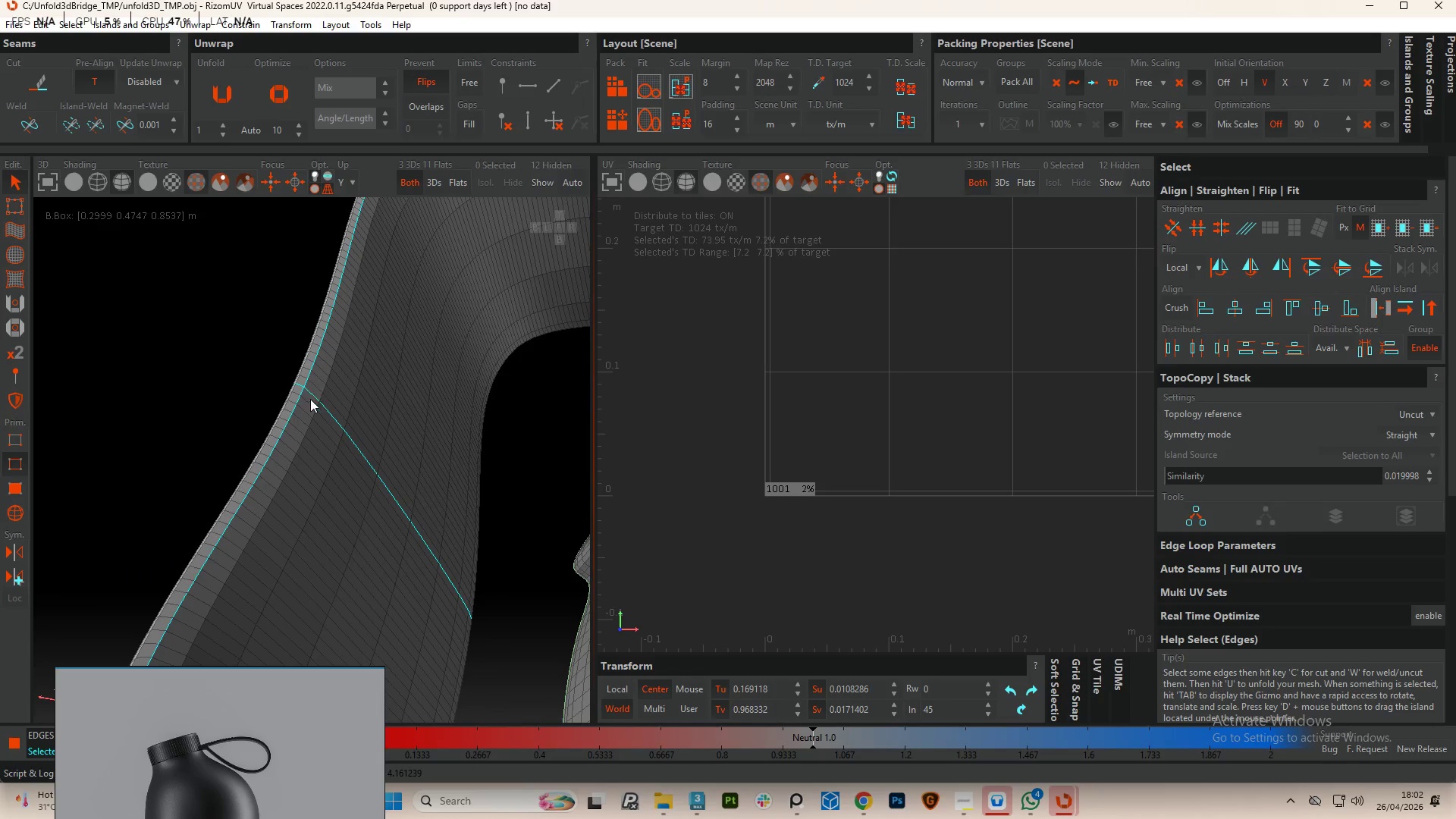 
scroll: coordinate [390, 507], scroll_direction: up, amount: 8.0
 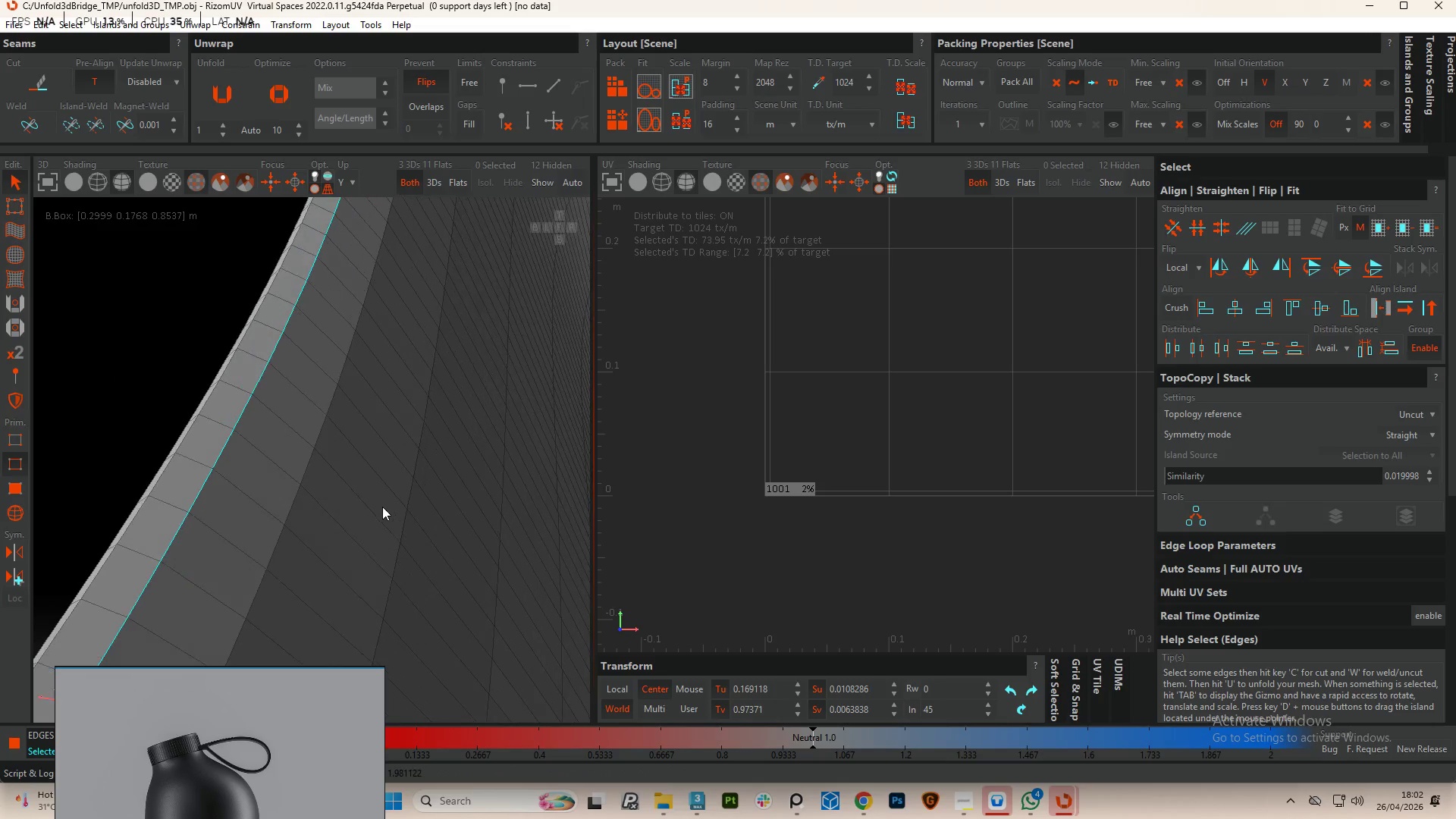 
double_click([368, 507])
 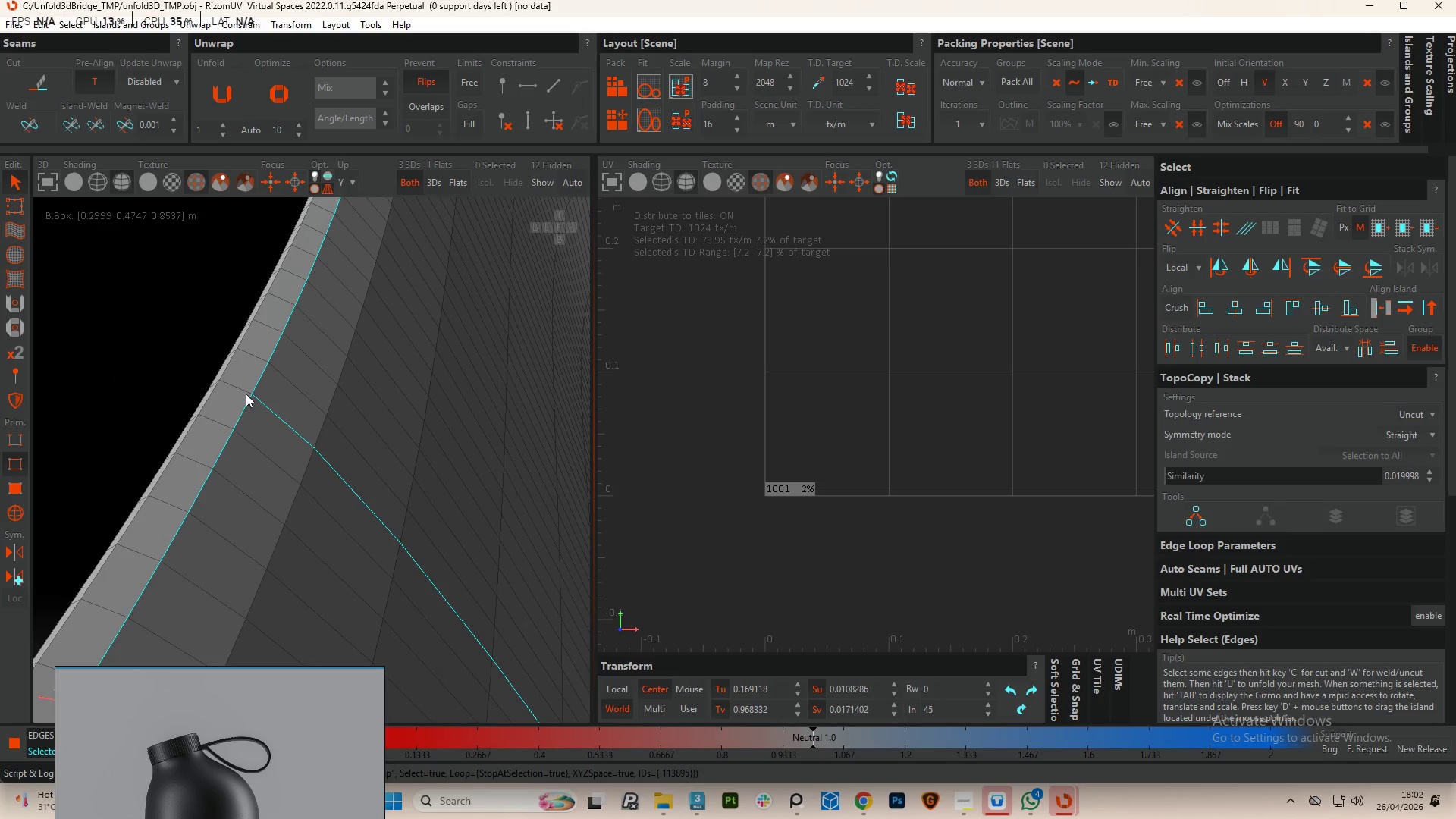 
double_click([246, 394])
 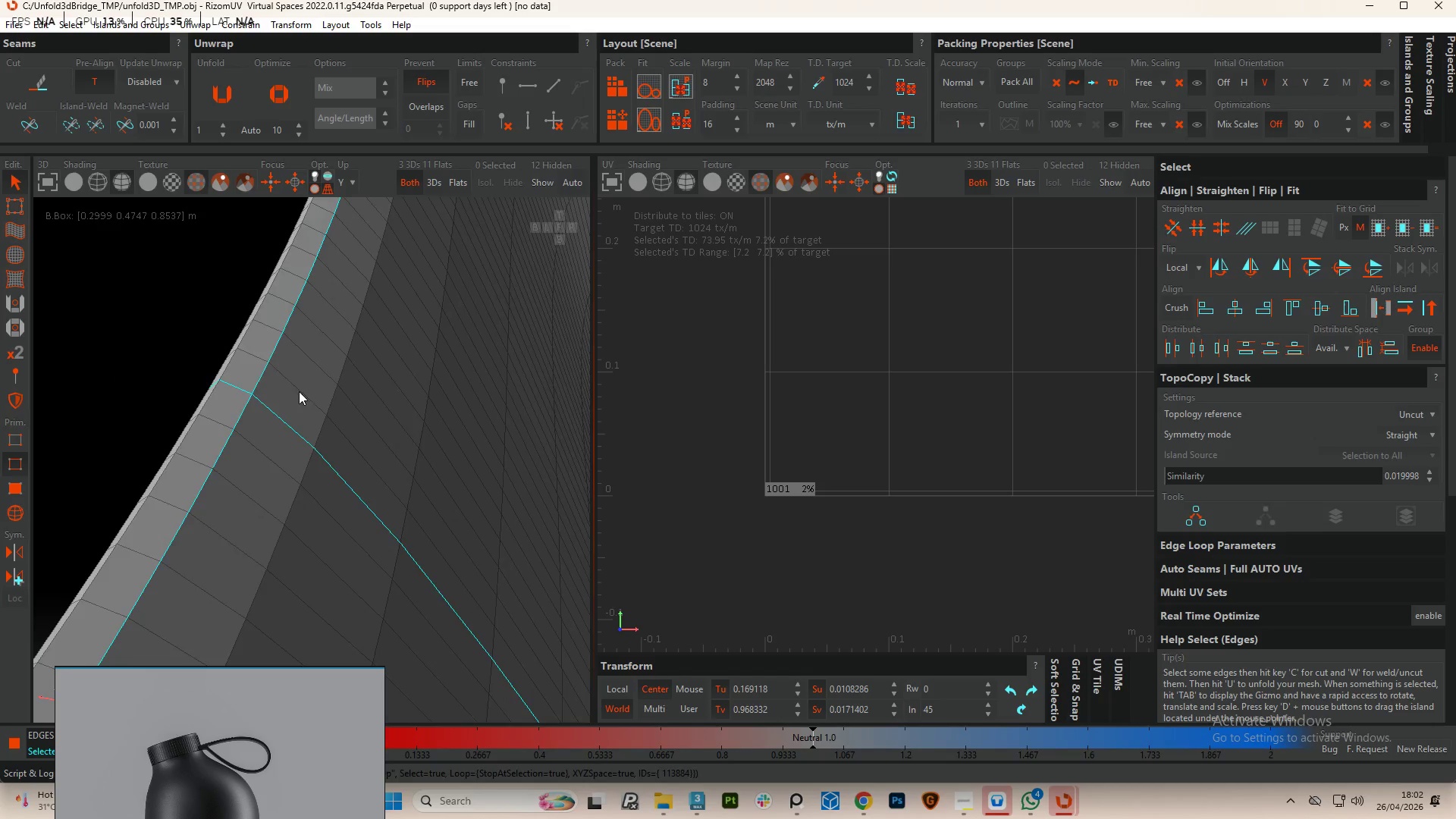 
hold_key(key=AltLeft, duration=0.77)
 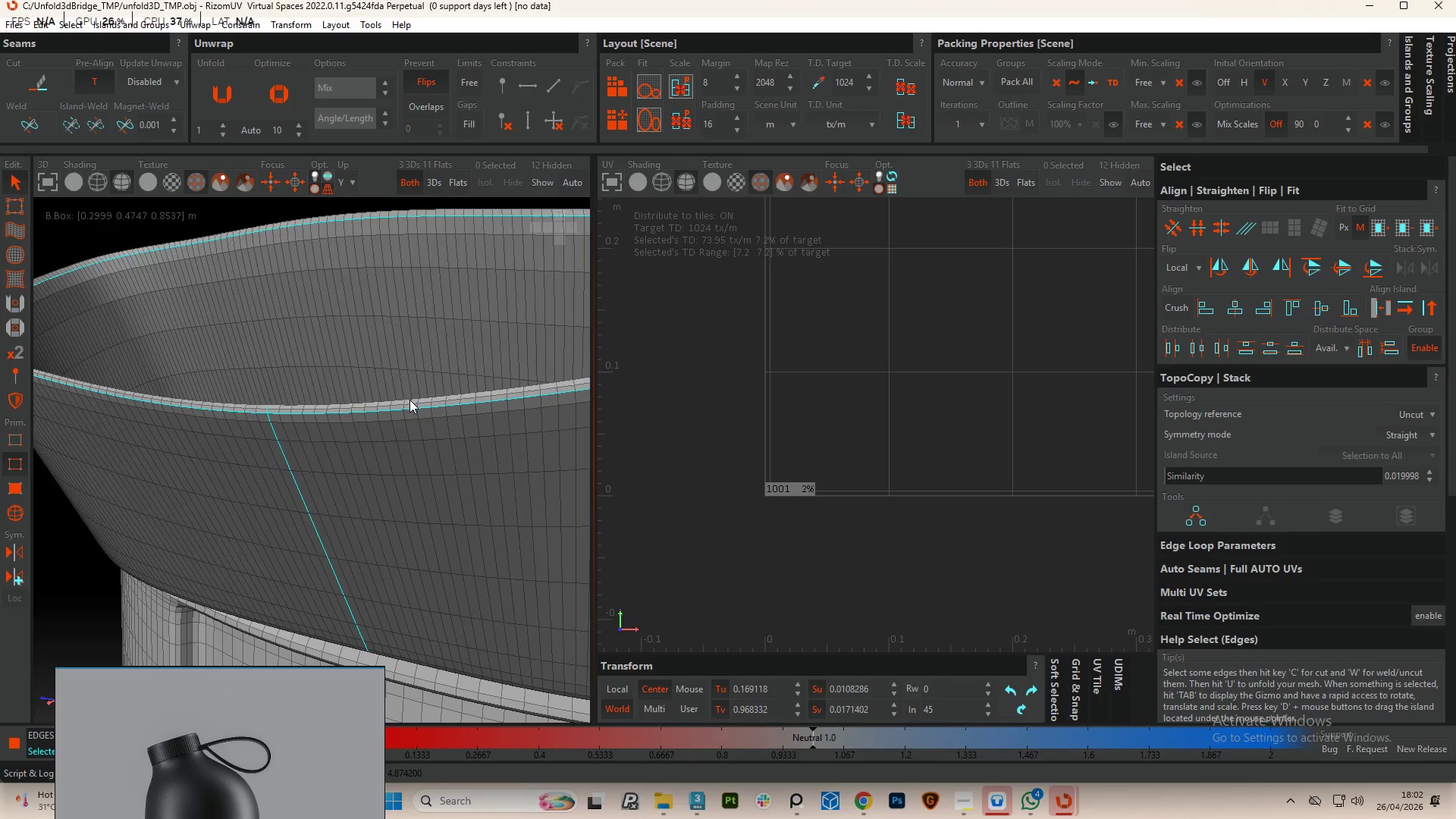 
scroll: coordinate [322, 384], scroll_direction: down, amount: 6.0
 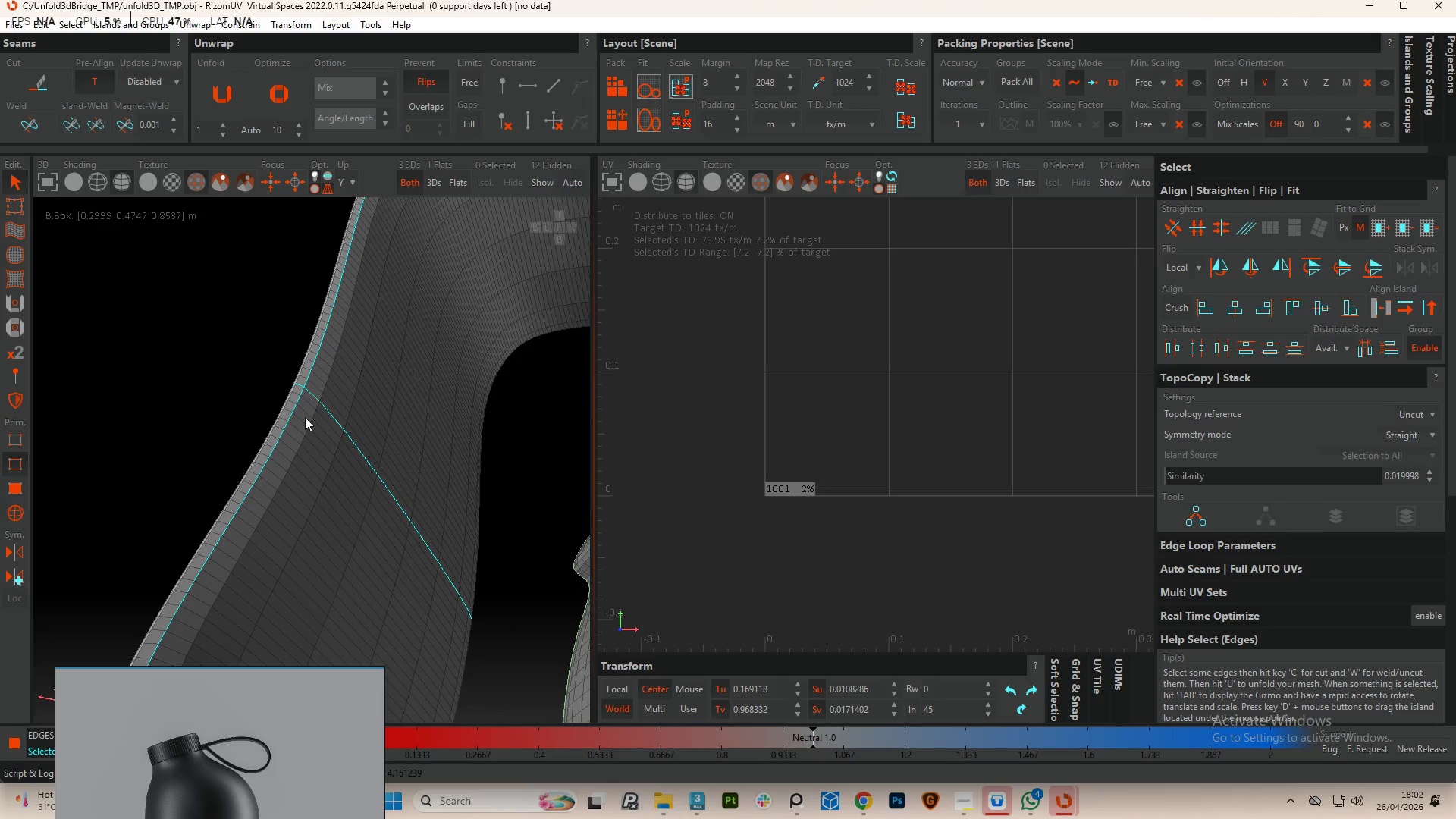 
hold_key(key=AltLeft, duration=0.83)
 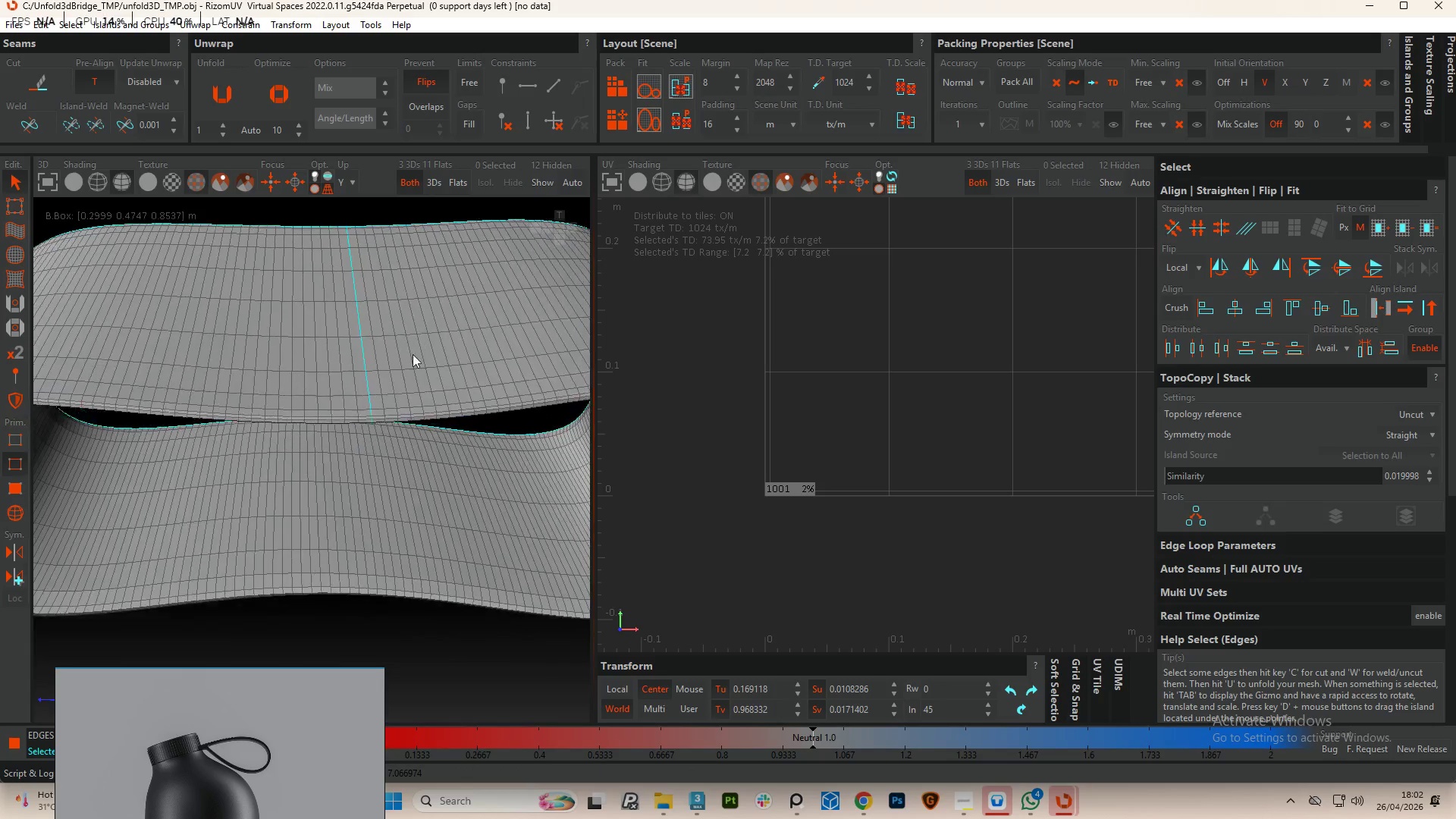 
scroll: coordinate [410, 413], scroll_direction: down, amount: 2.0
 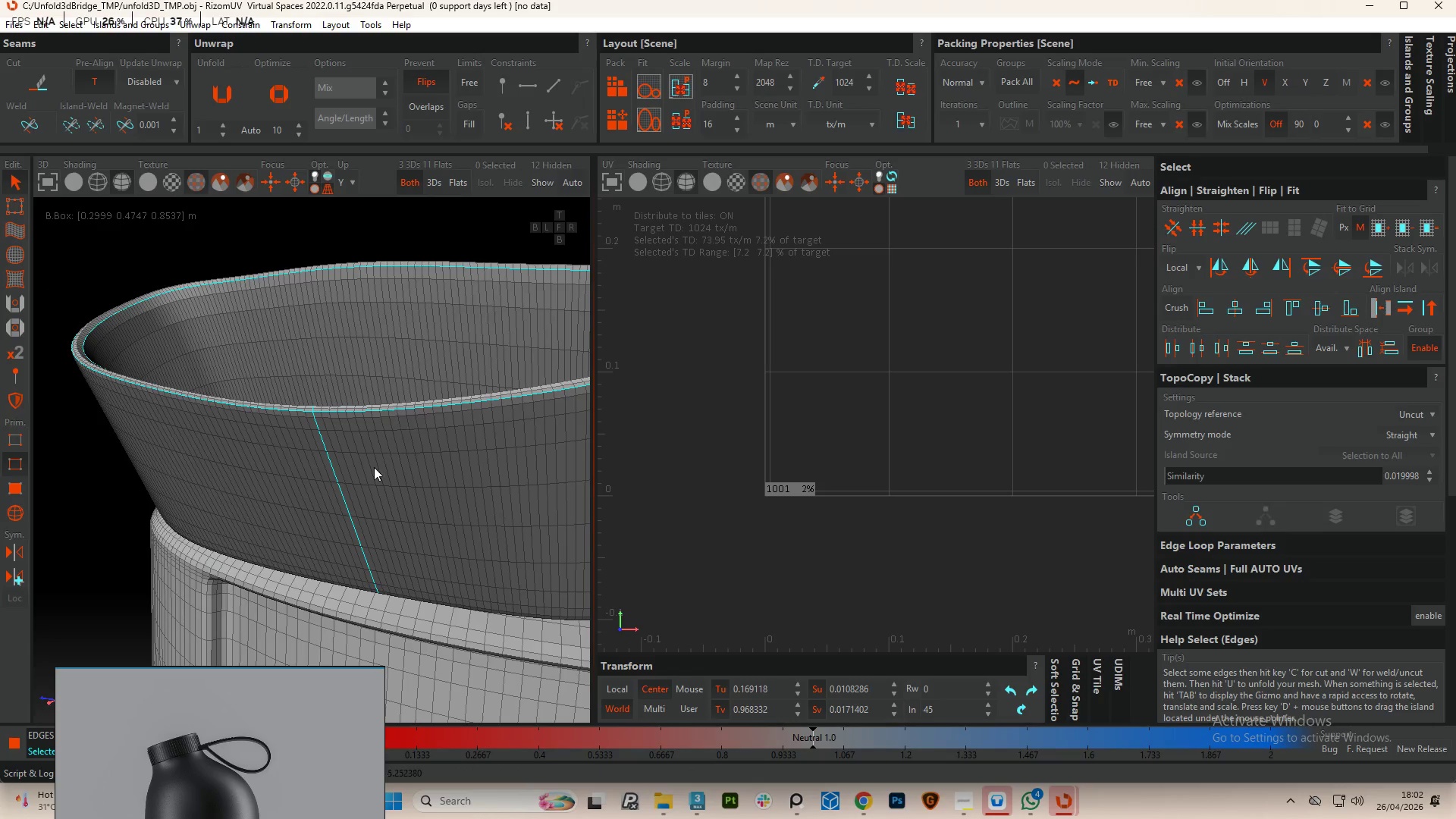 
hold_key(key=AltLeft, duration=1.33)
 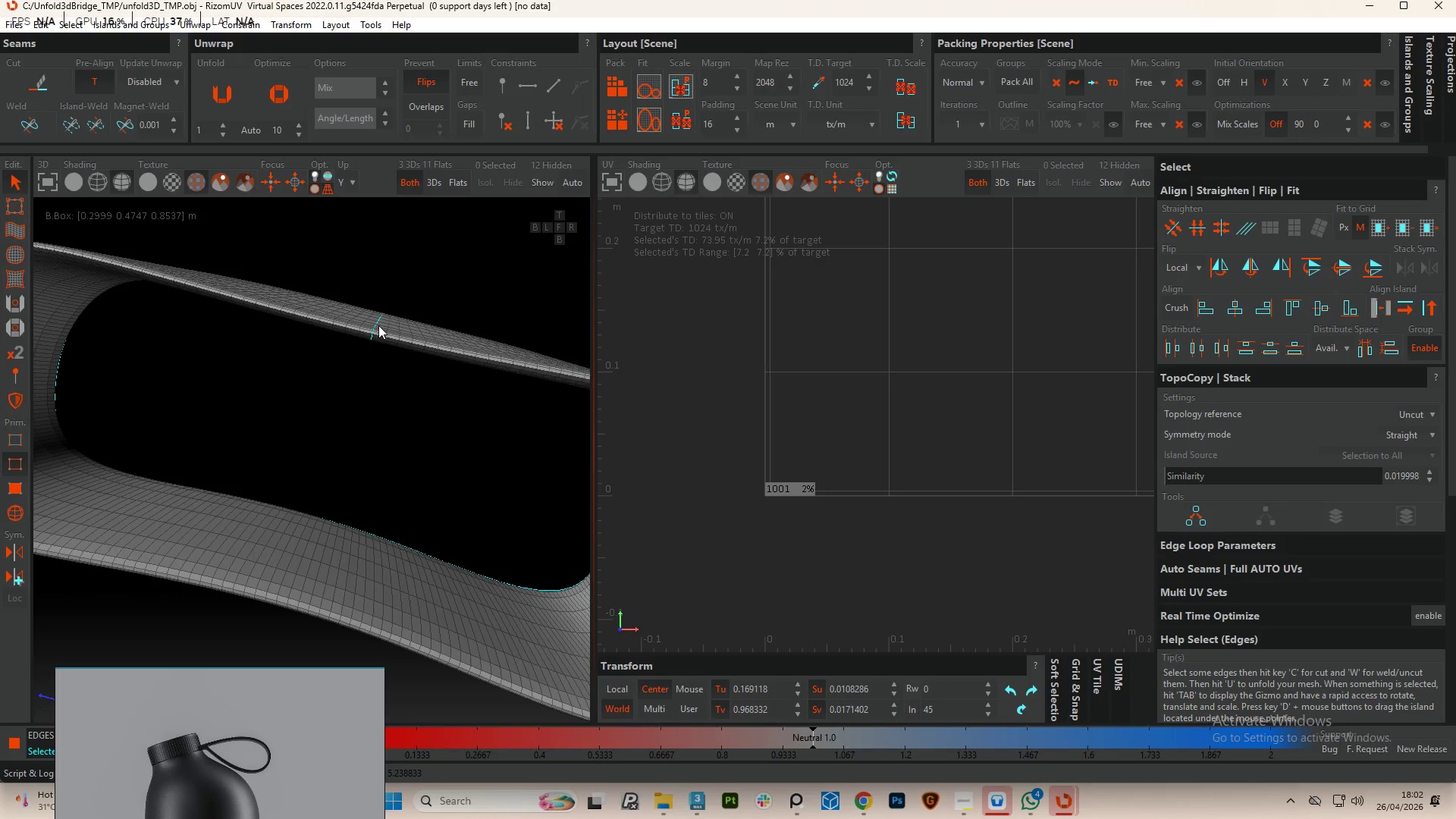 
hold_key(key=ControlLeft, duration=0.83)
 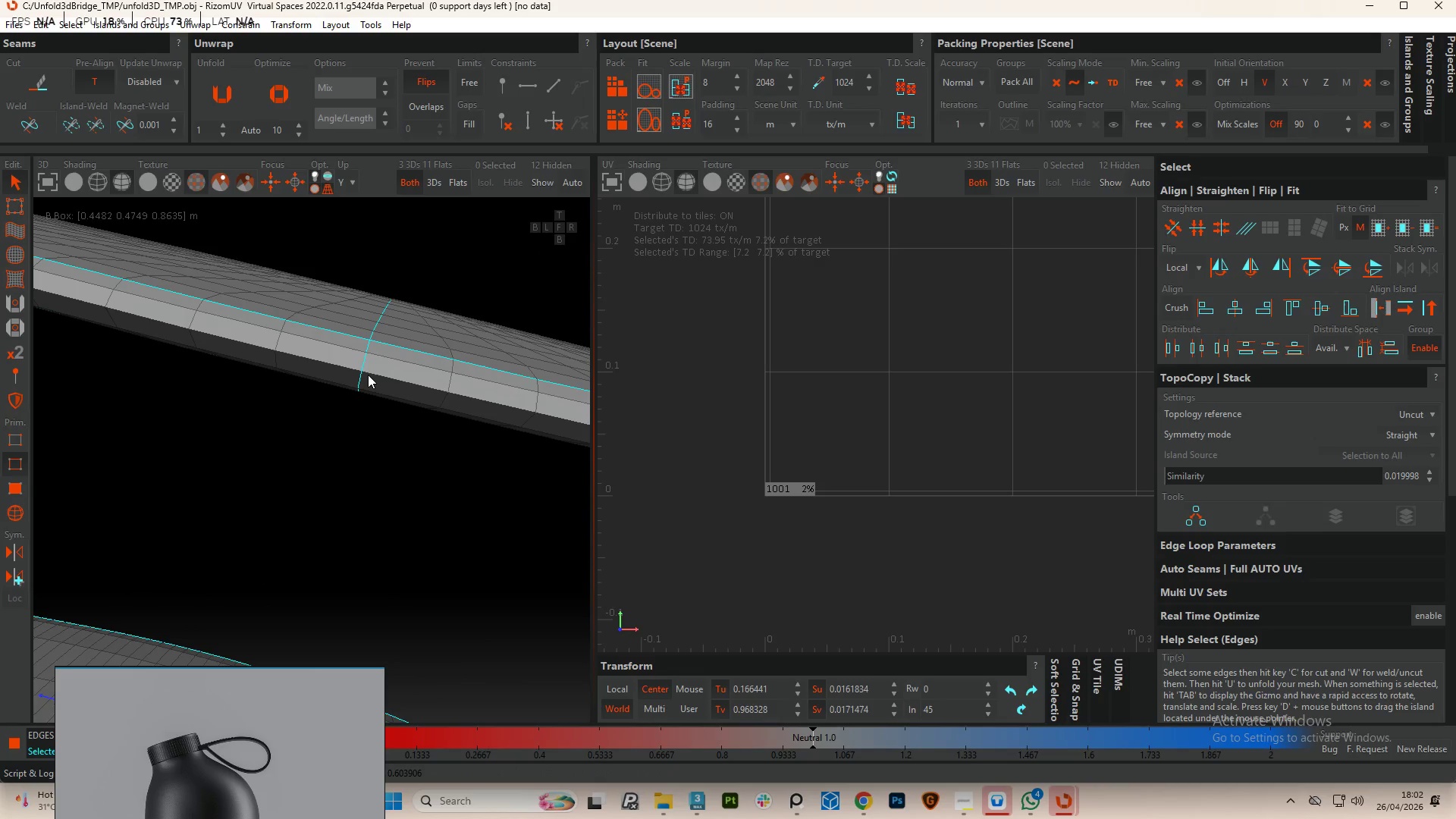 
scroll: coordinate [359, 343], scroll_direction: up, amount: 8.0
 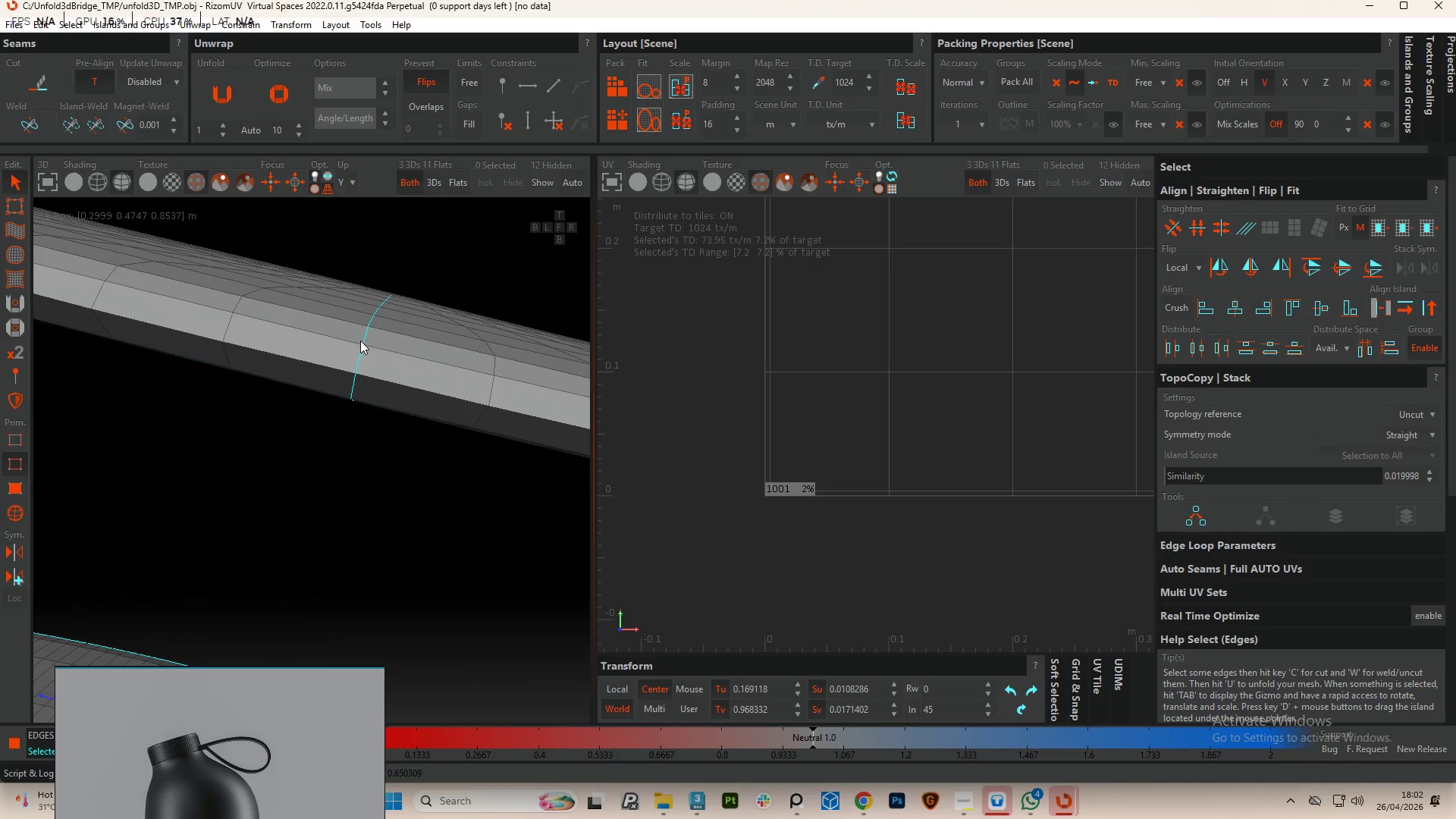 
double_click([400, 335])
 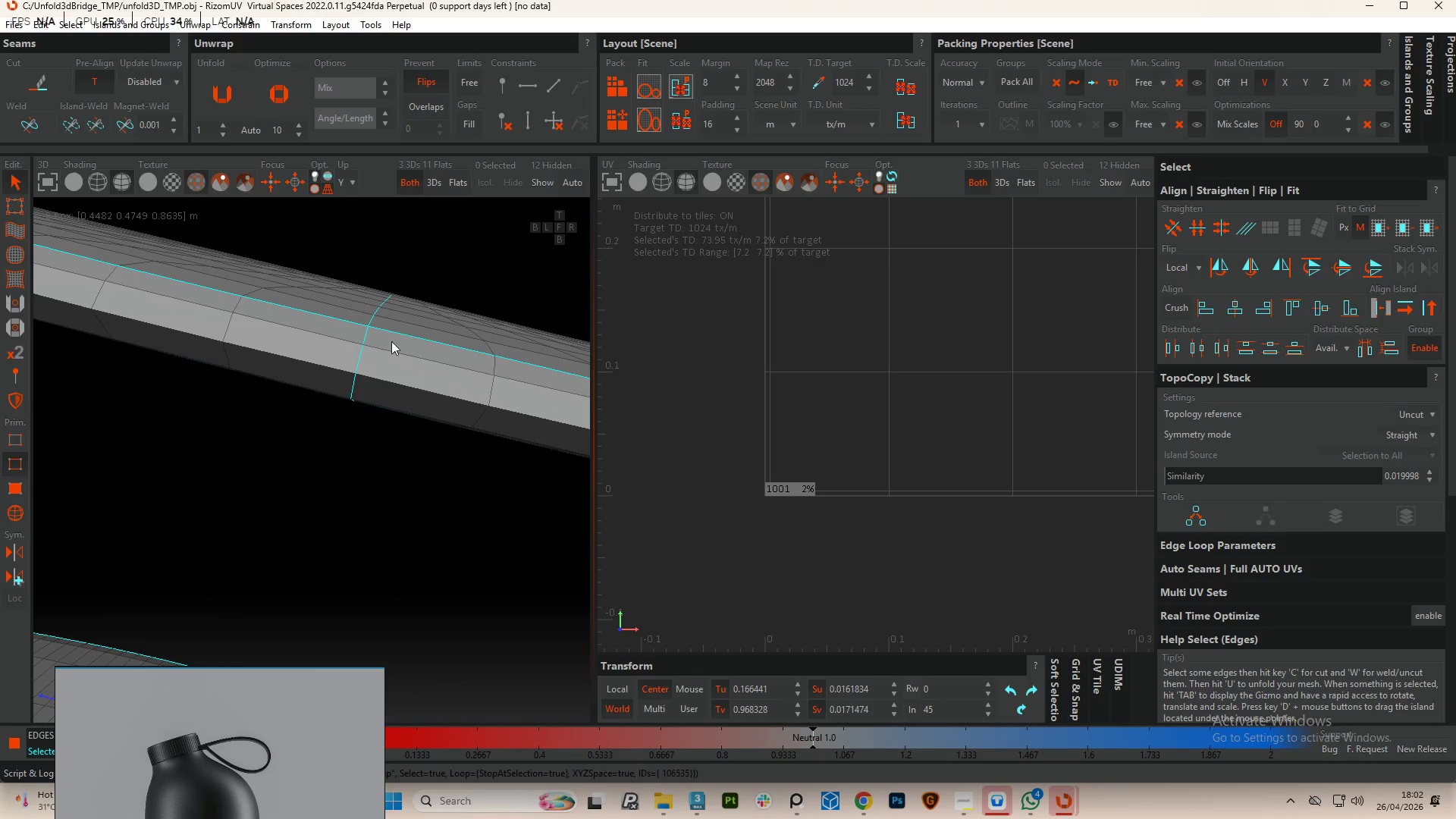 
hold_key(key=AltLeft, duration=1.8)
 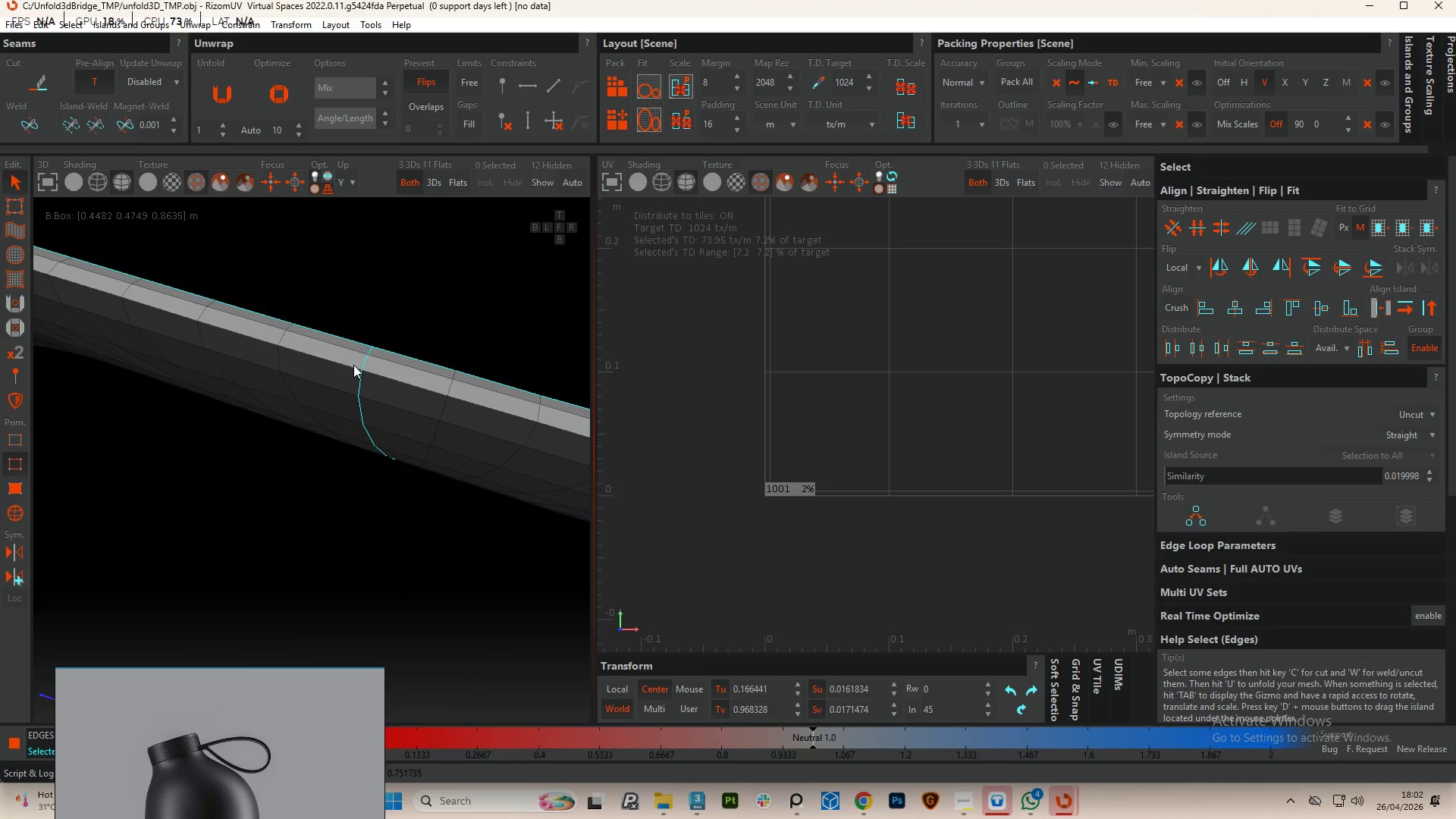 
scroll: coordinate [372, 369], scroll_direction: down, amount: 2.0
 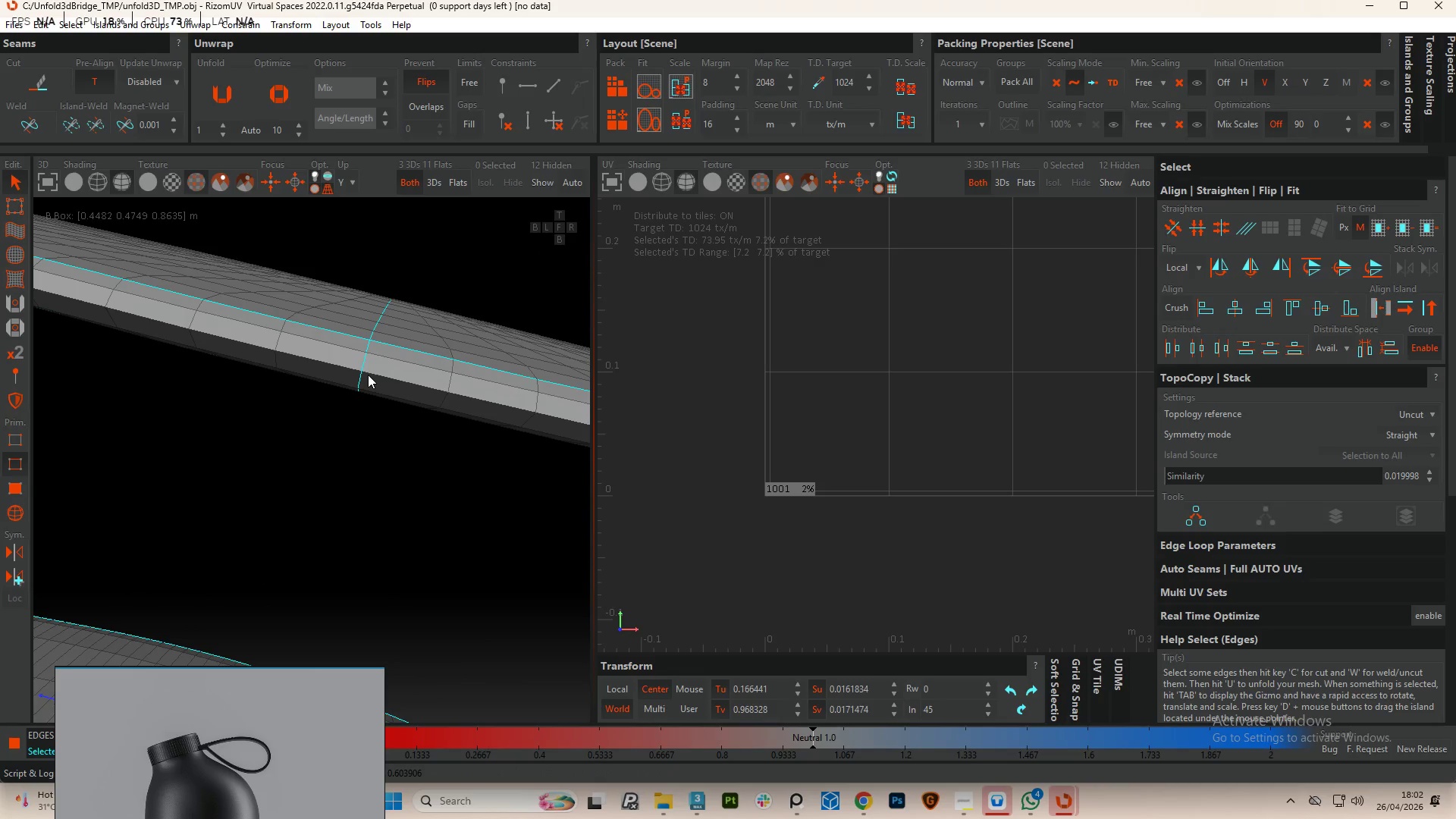 
hold_key(key=ControlLeft, duration=1.23)
 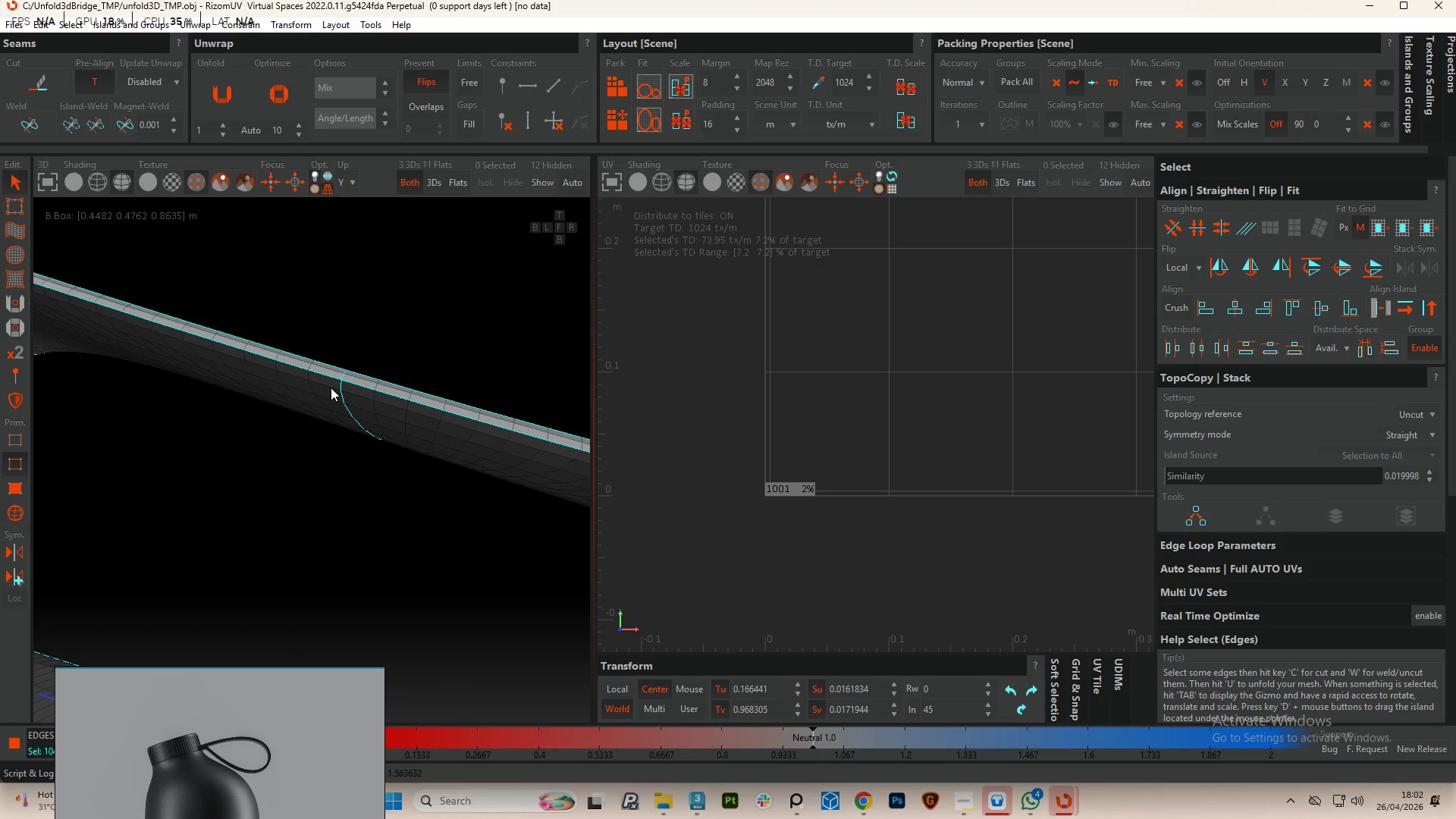 
scroll: coordinate [348, 365], scroll_direction: up, amount: 3.0
 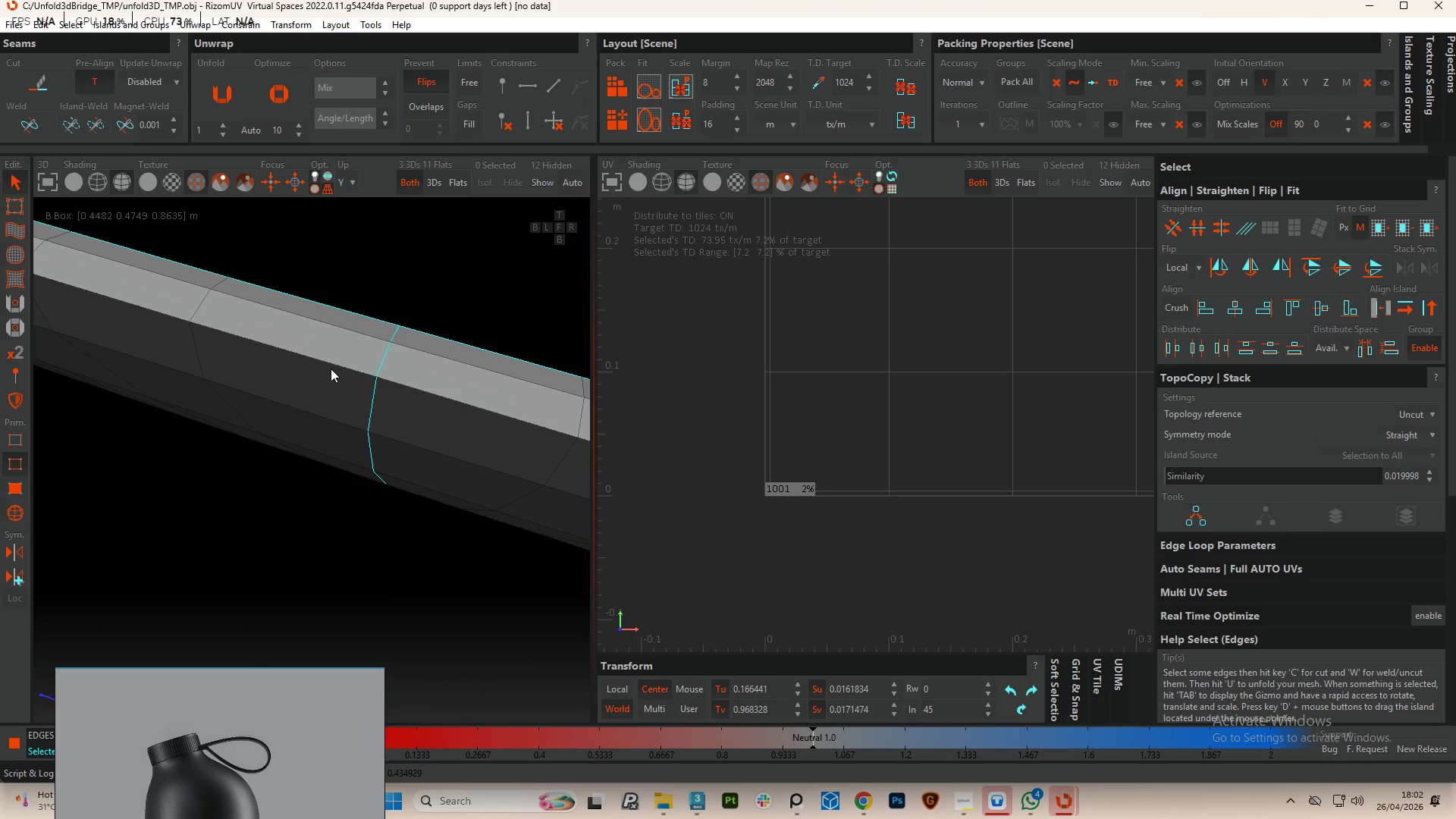 
double_click([337, 369])
 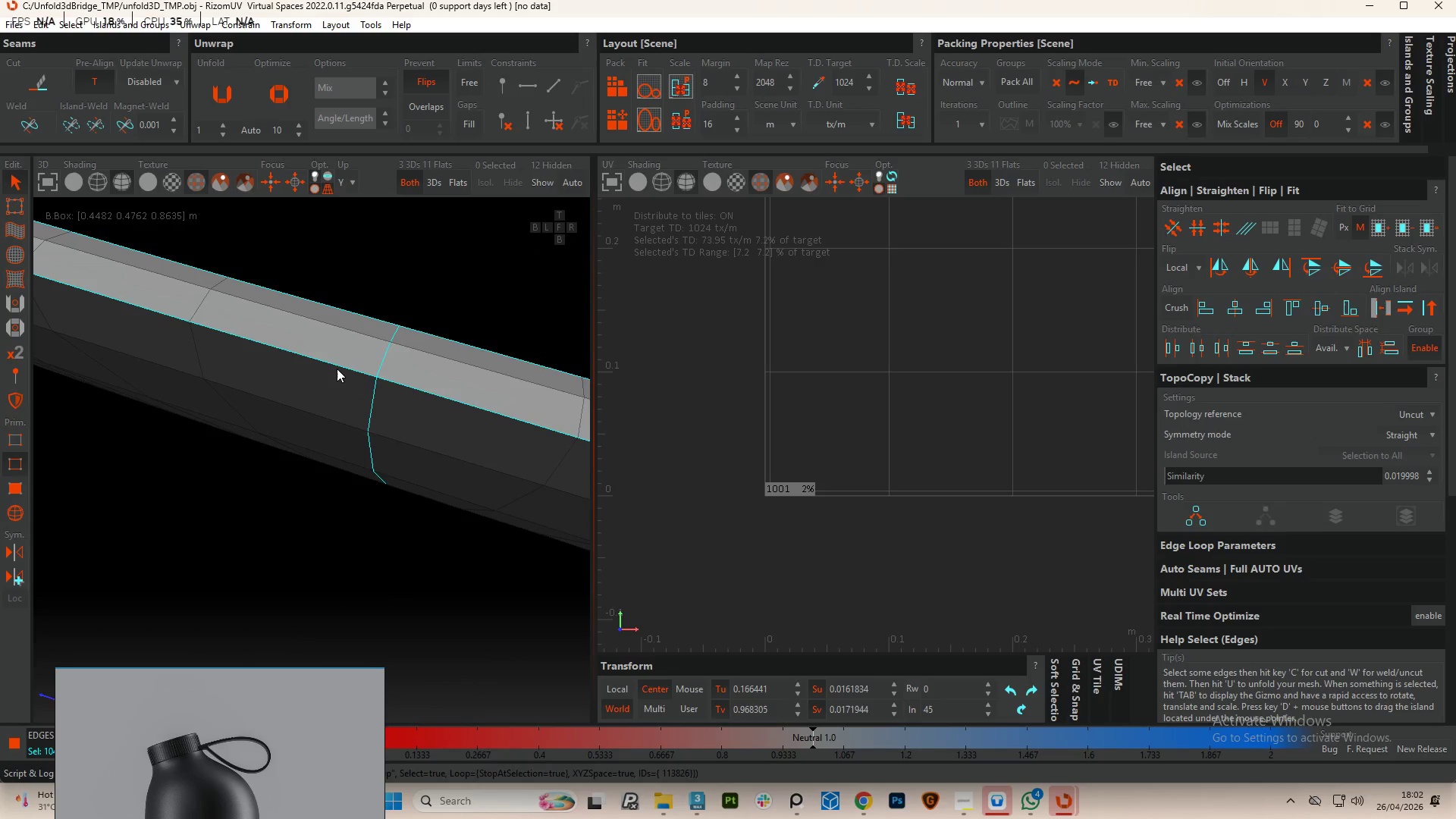 
hold_key(key=AltLeft, duration=0.41)
 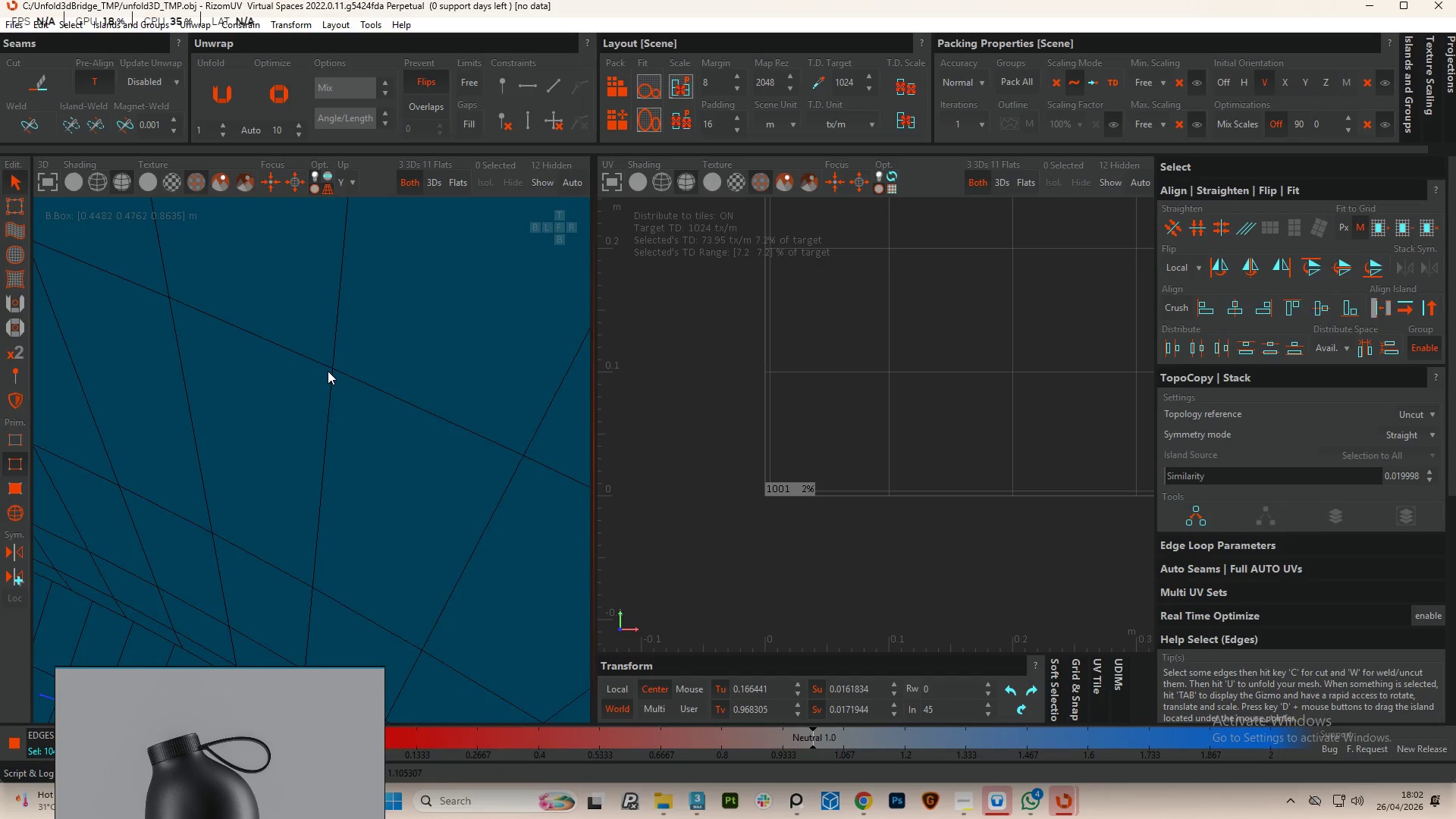 
scroll: coordinate [317, 413], scroll_direction: down, amount: 15.0
 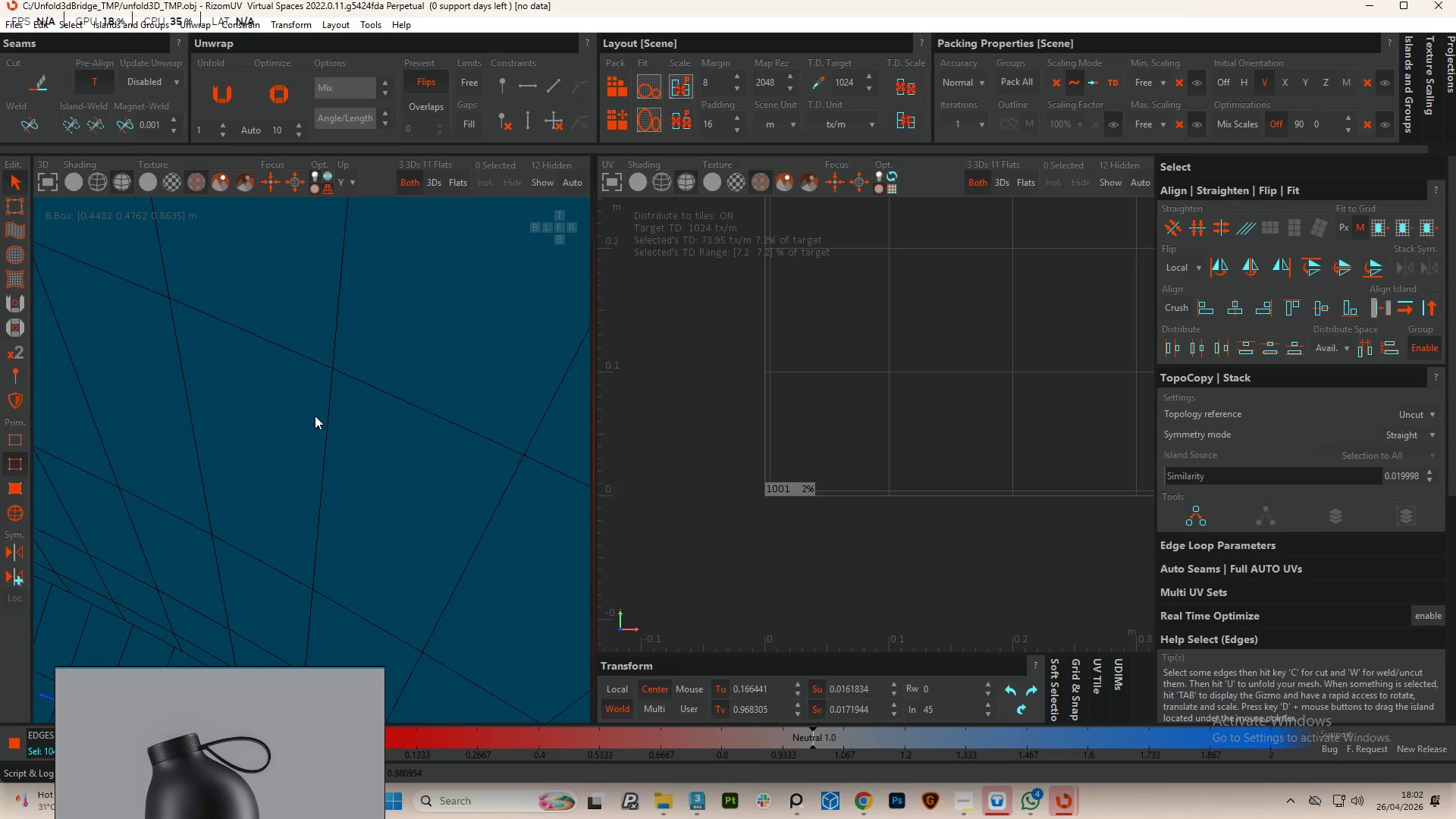 
hold_key(key=AltLeft, duration=1.06)
 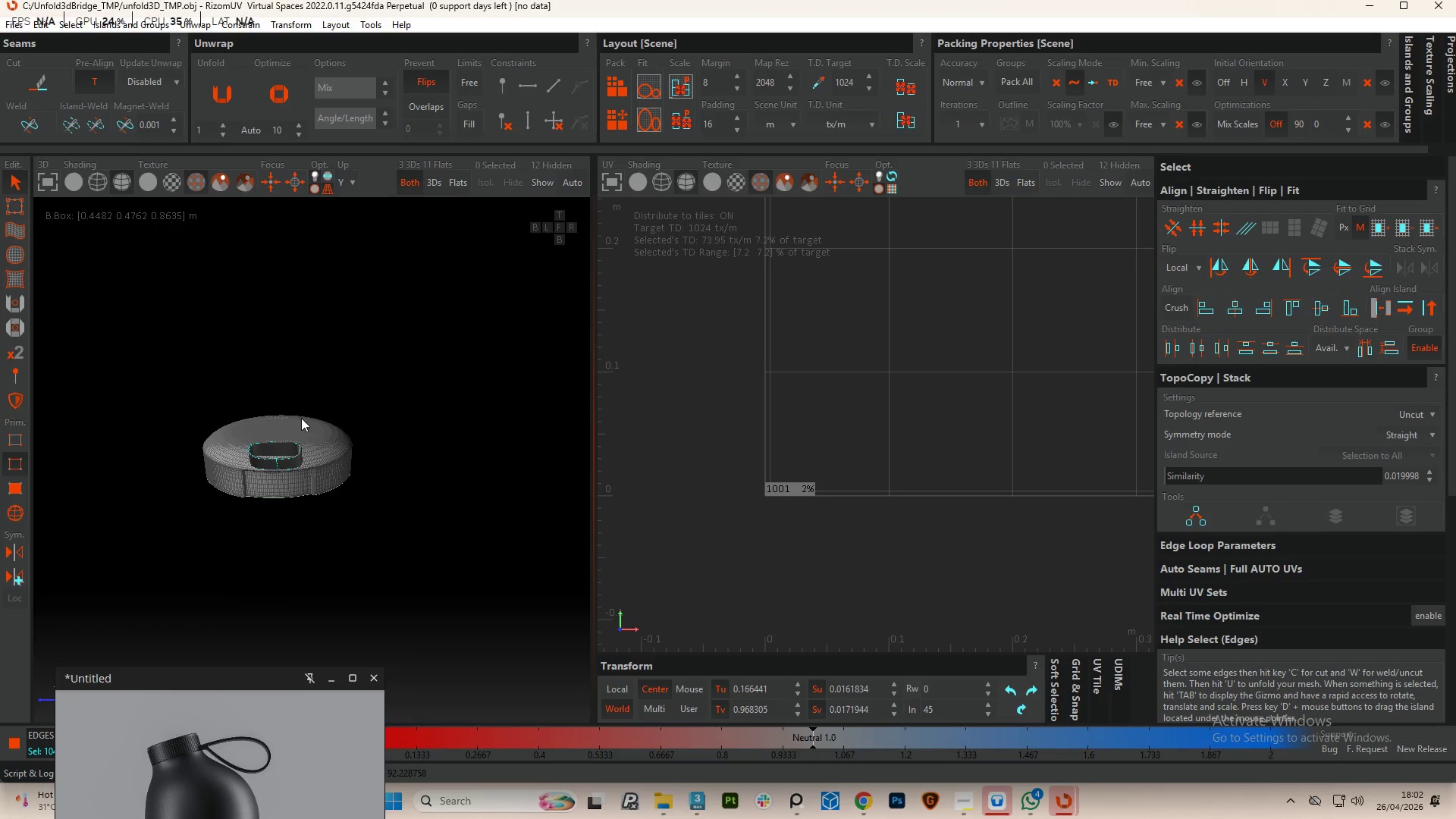 
scroll: coordinate [302, 424], scroll_direction: down, amount: 21.0
 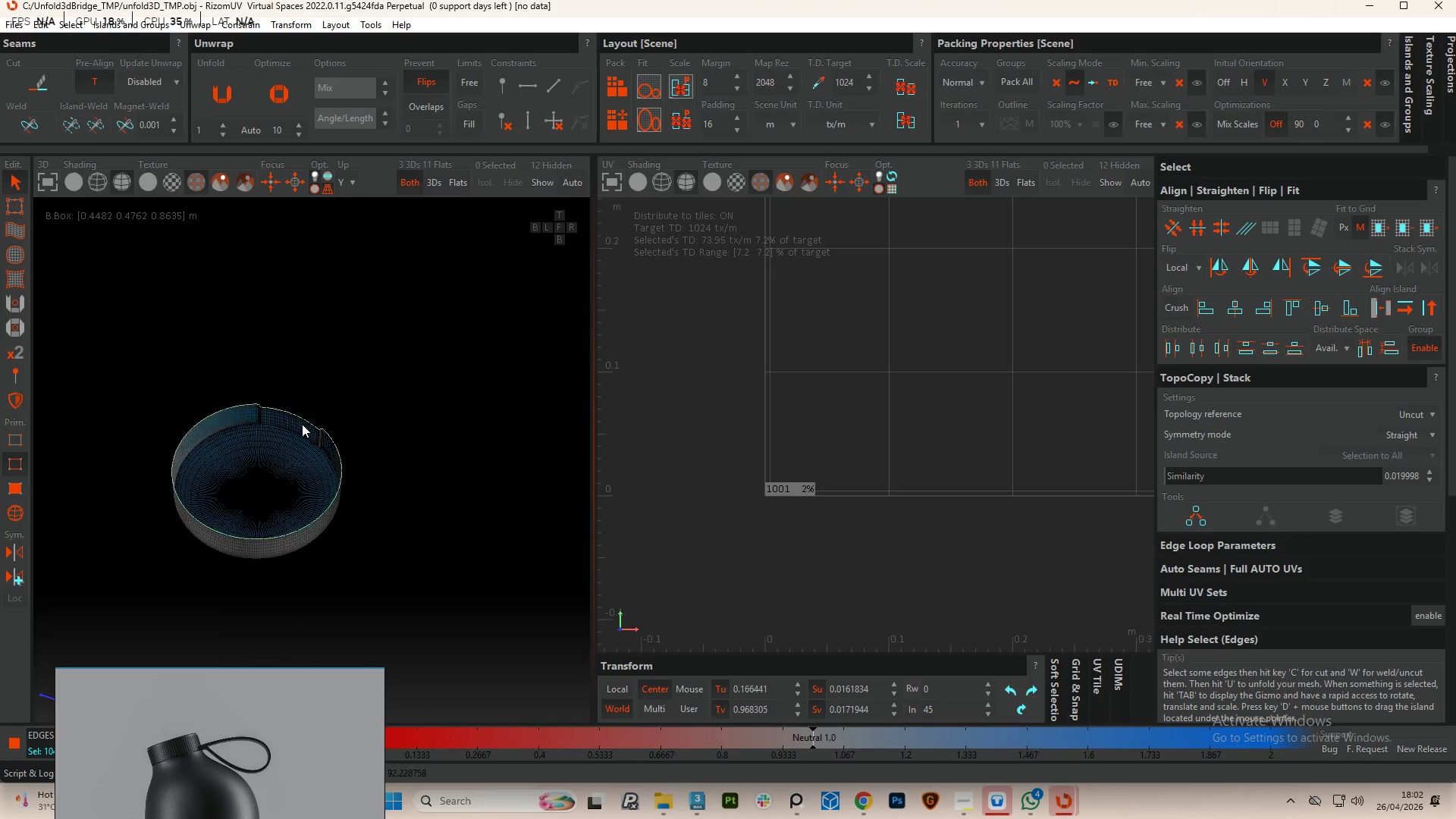 
scroll: coordinate [342, 551], scroll_direction: up, amount: 9.0
 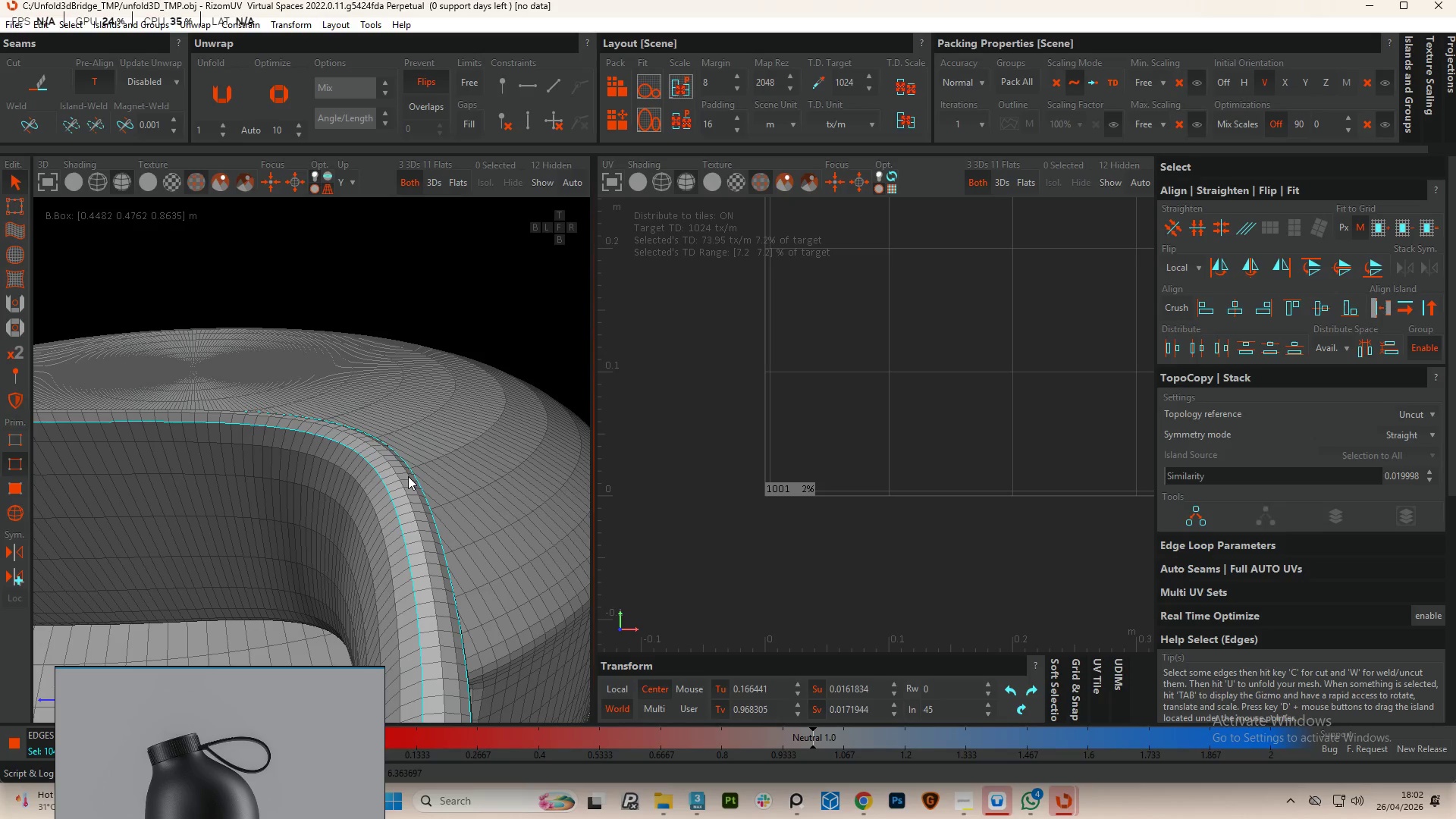 
hold_key(key=AltLeft, duration=0.78)
 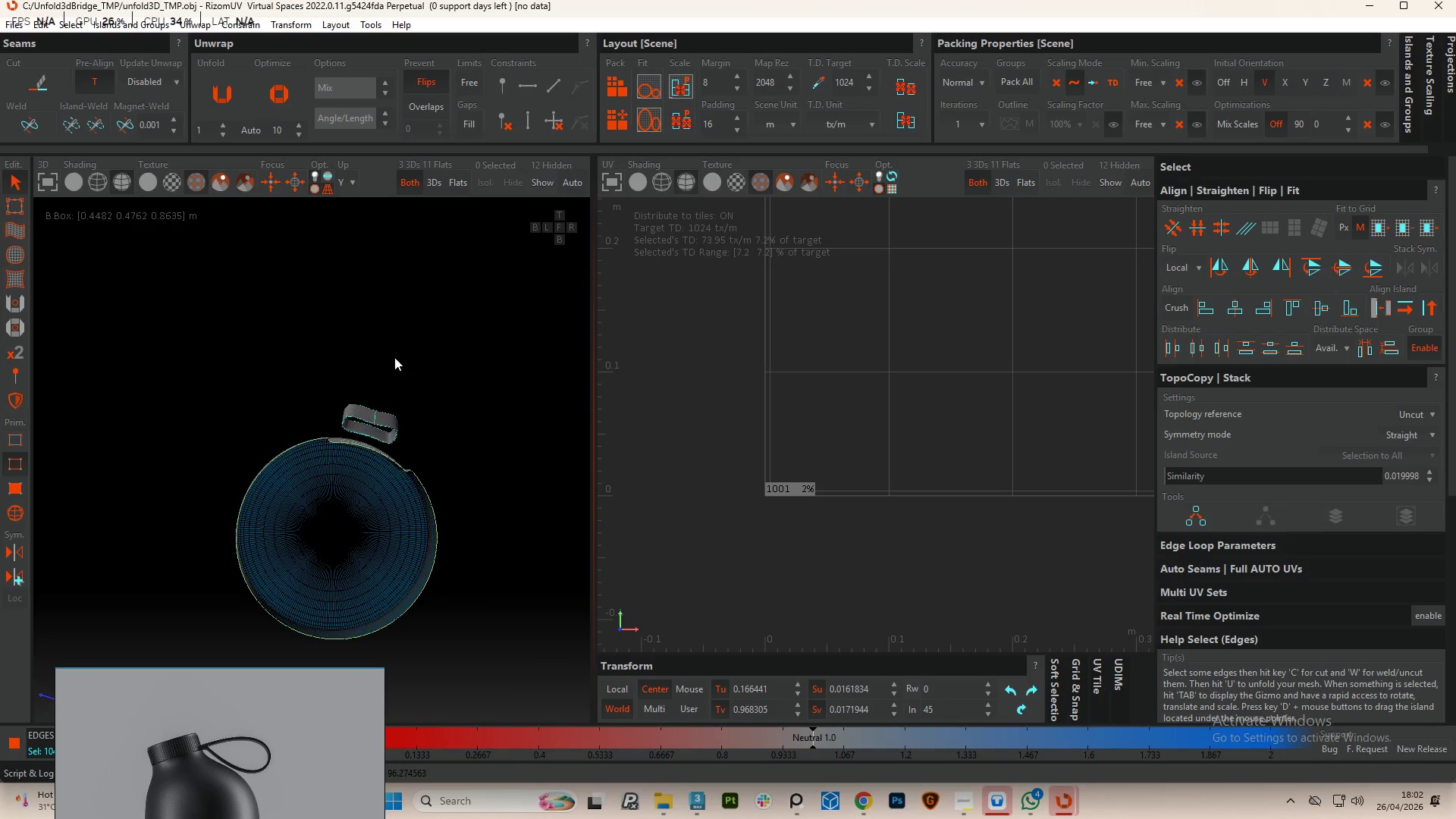 
scroll: coordinate [366, 486], scroll_direction: down, amount: 10.0
 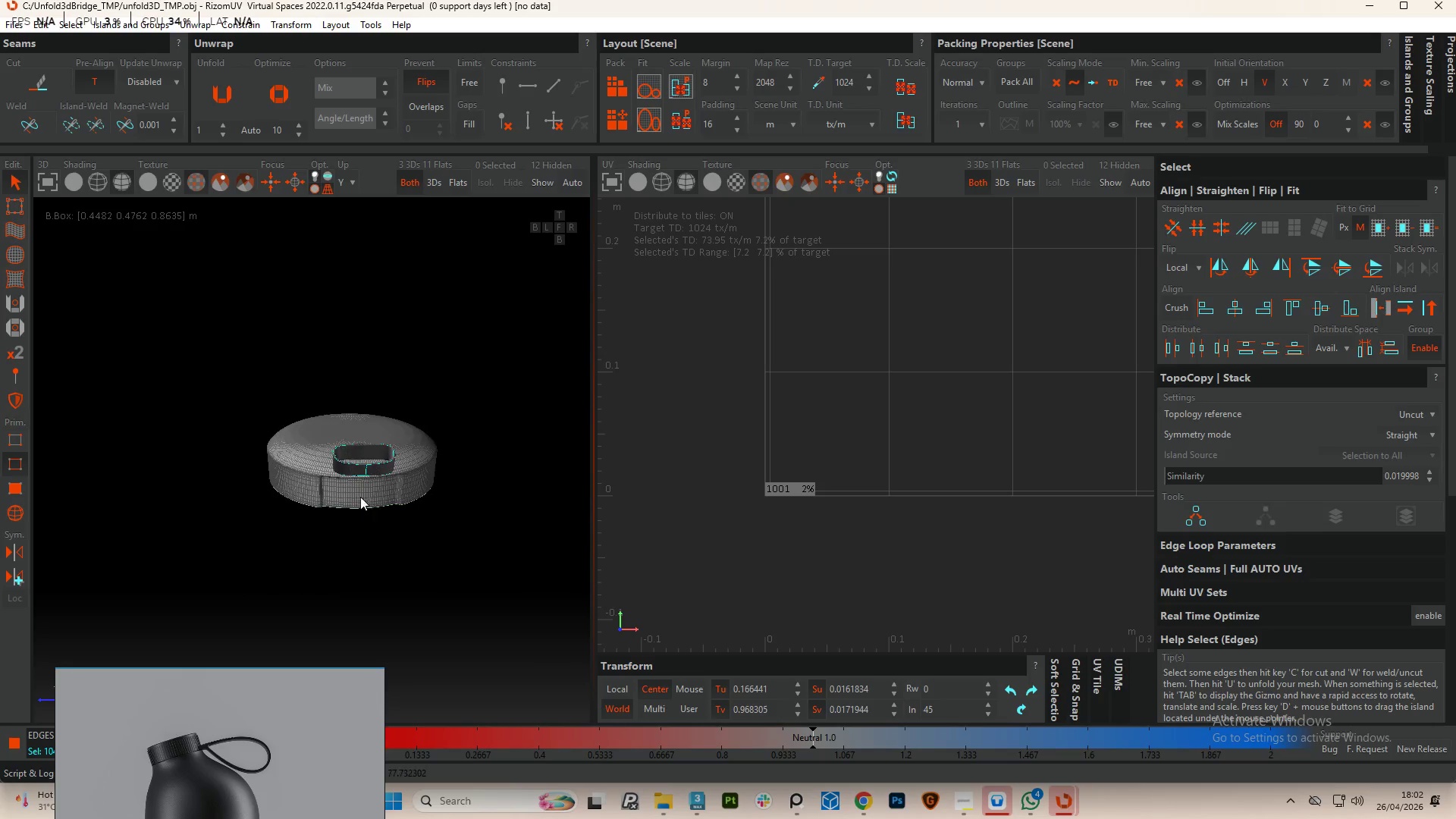 
scroll: coordinate [288, 525], scroll_direction: up, amount: 13.0
 